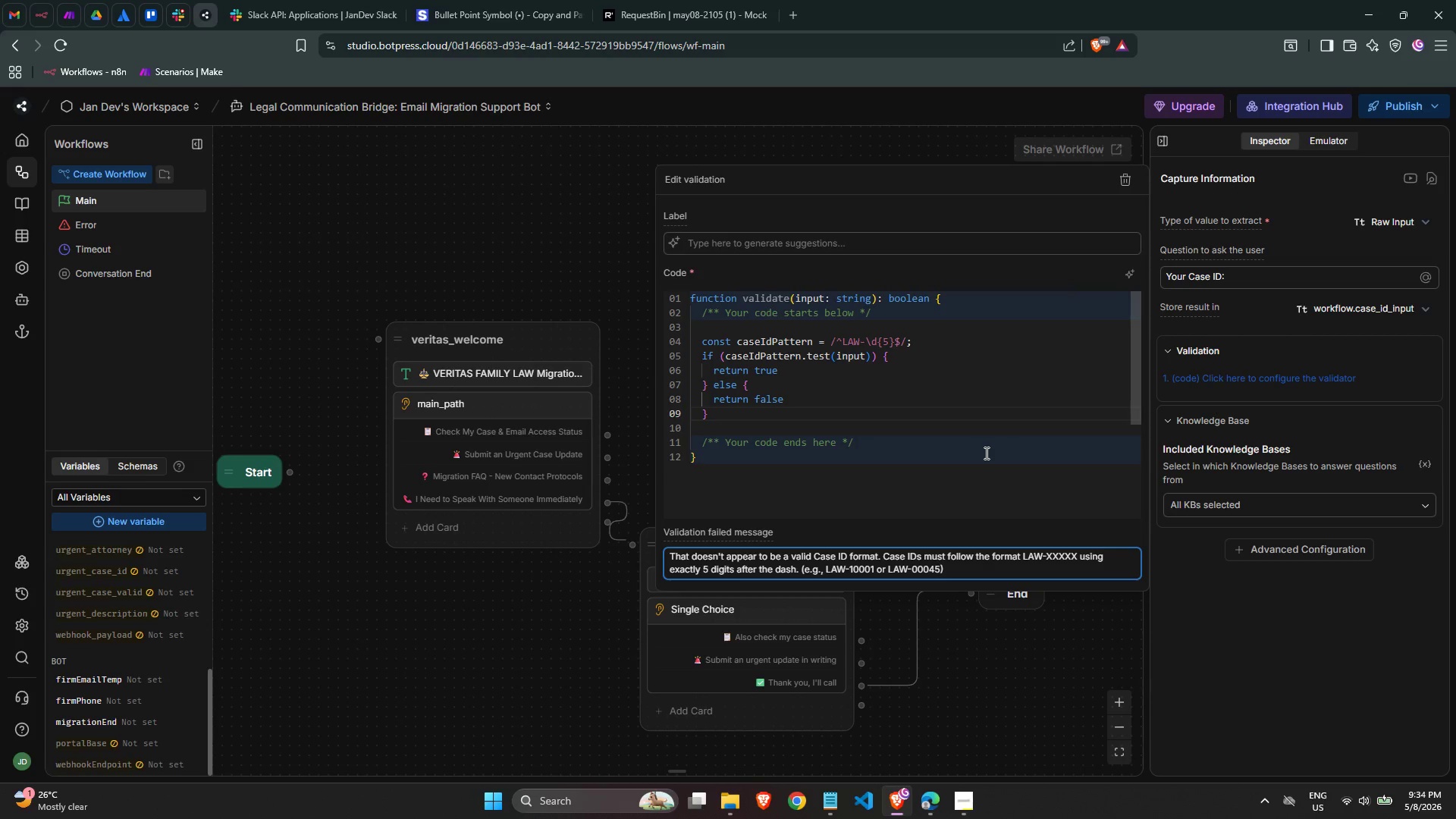 
key(ArrowRight)
 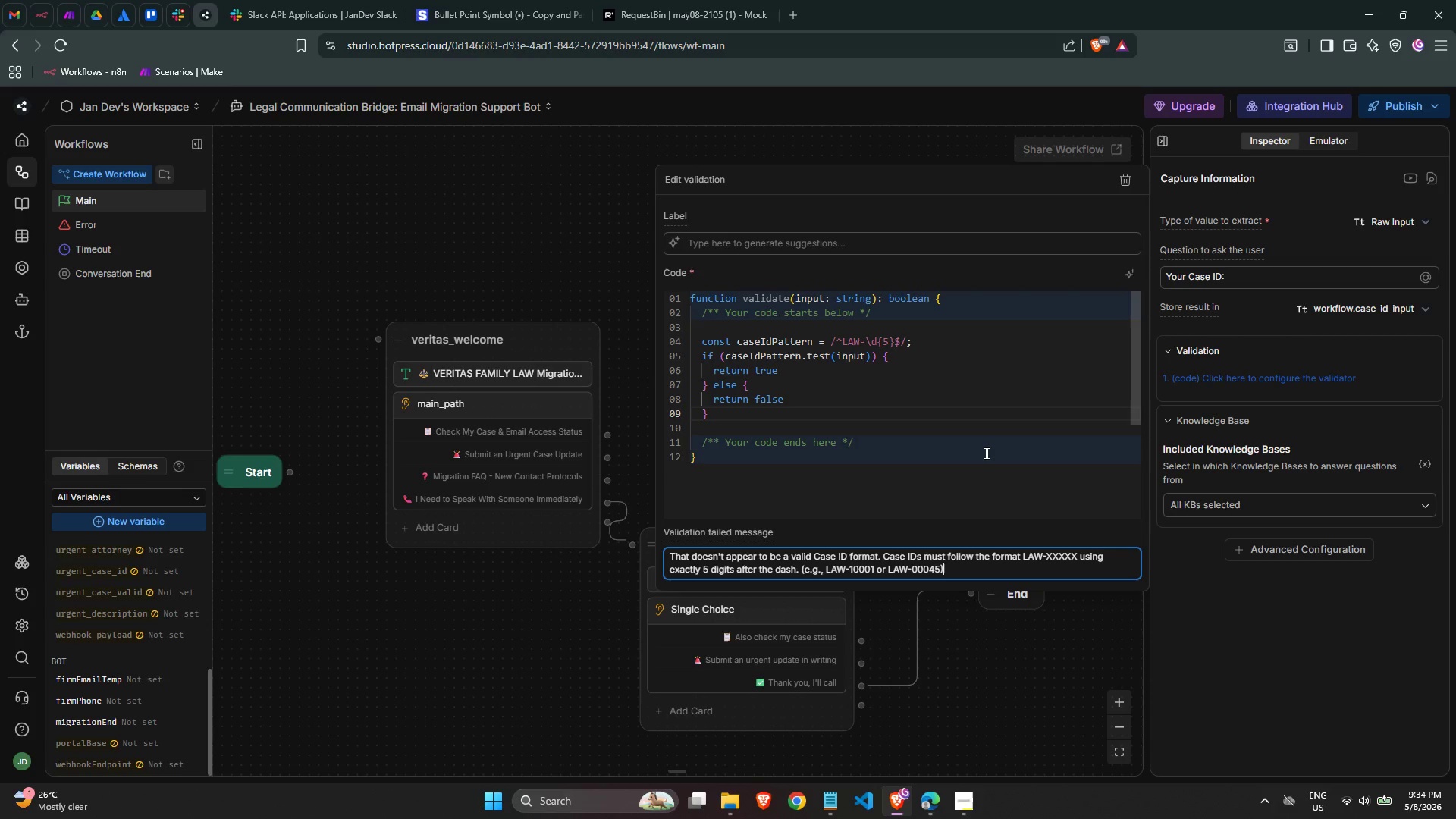 
key(ArrowRight)
 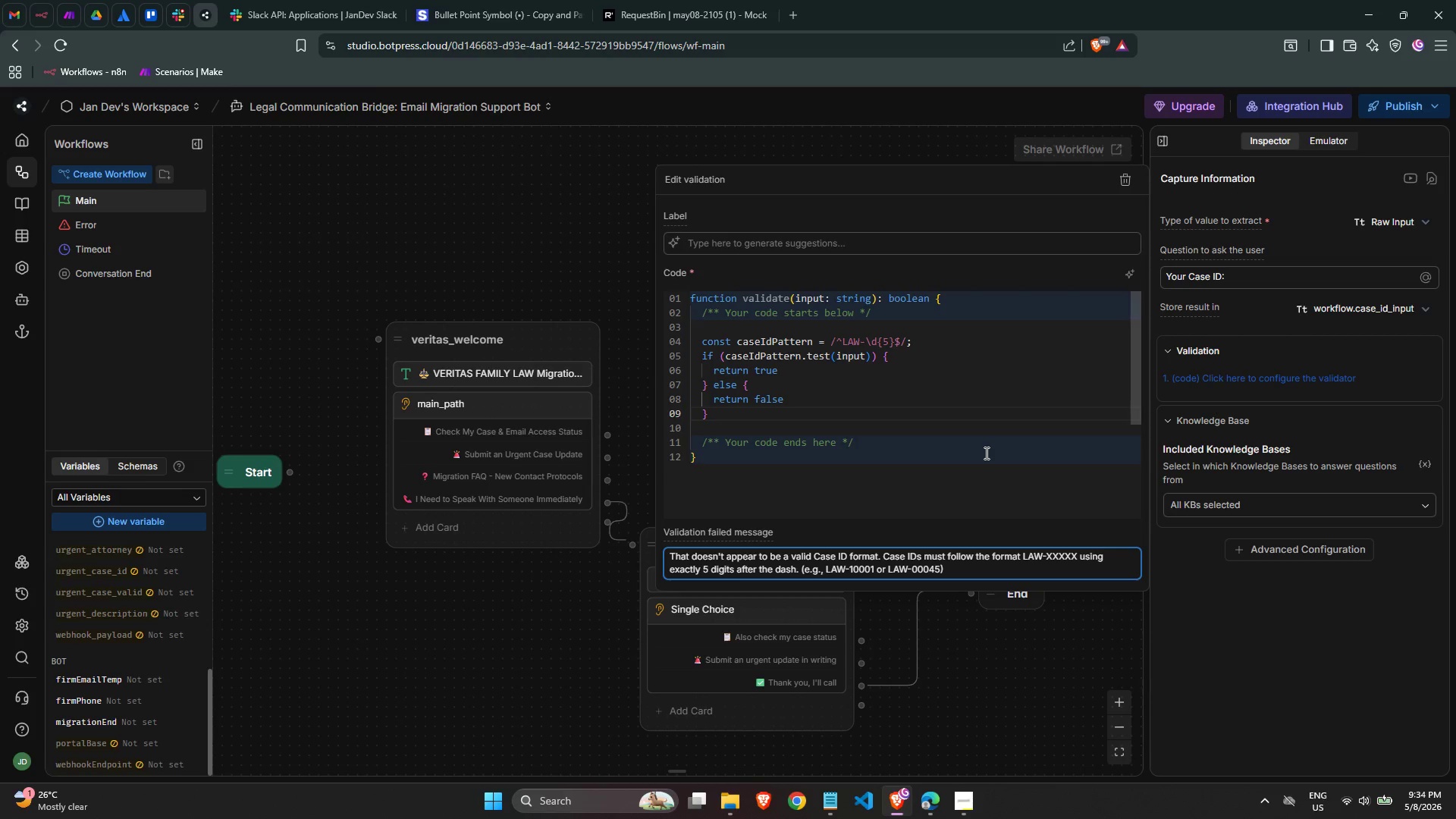 
key(Period)
 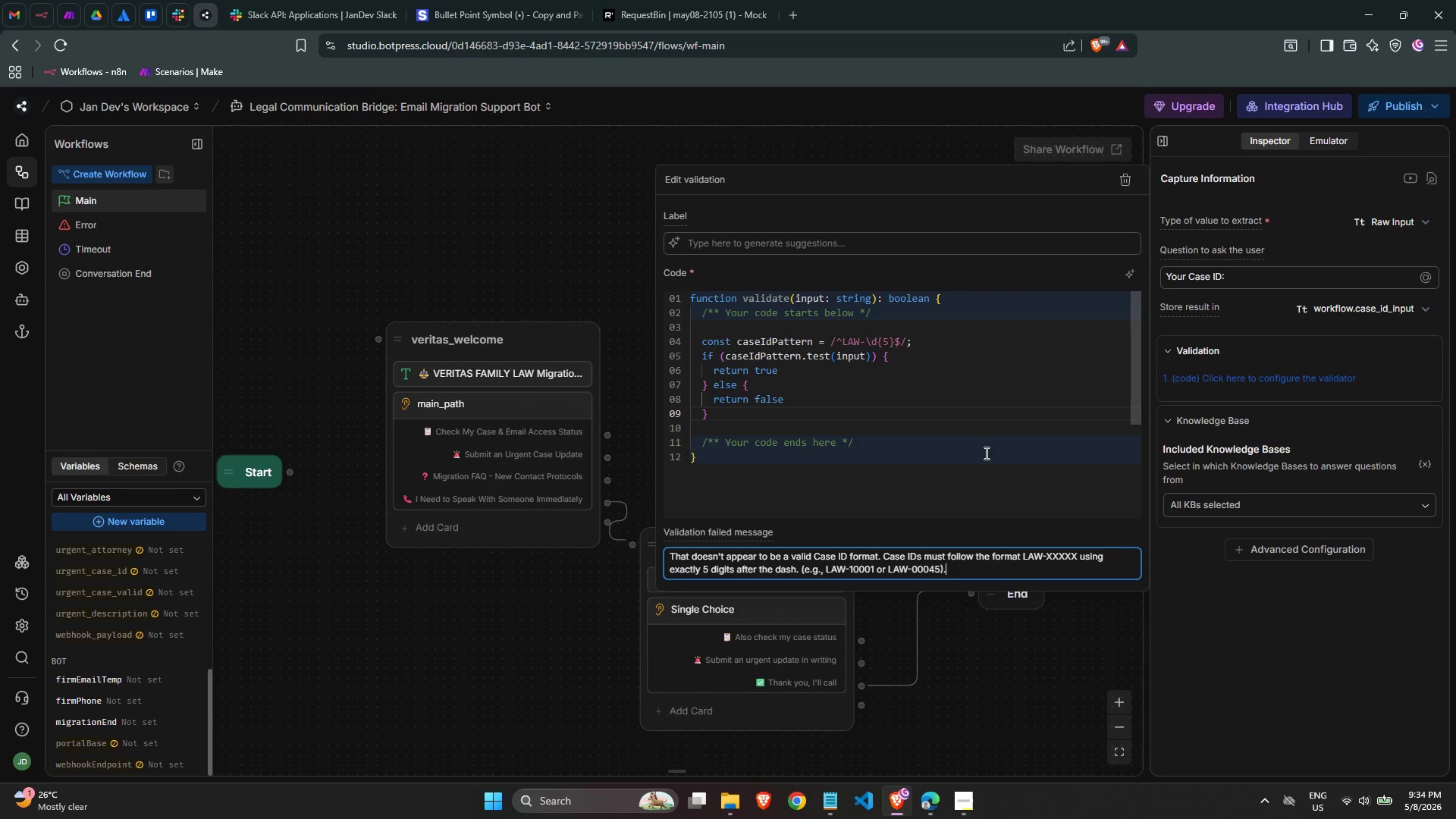 
key(Enter)
 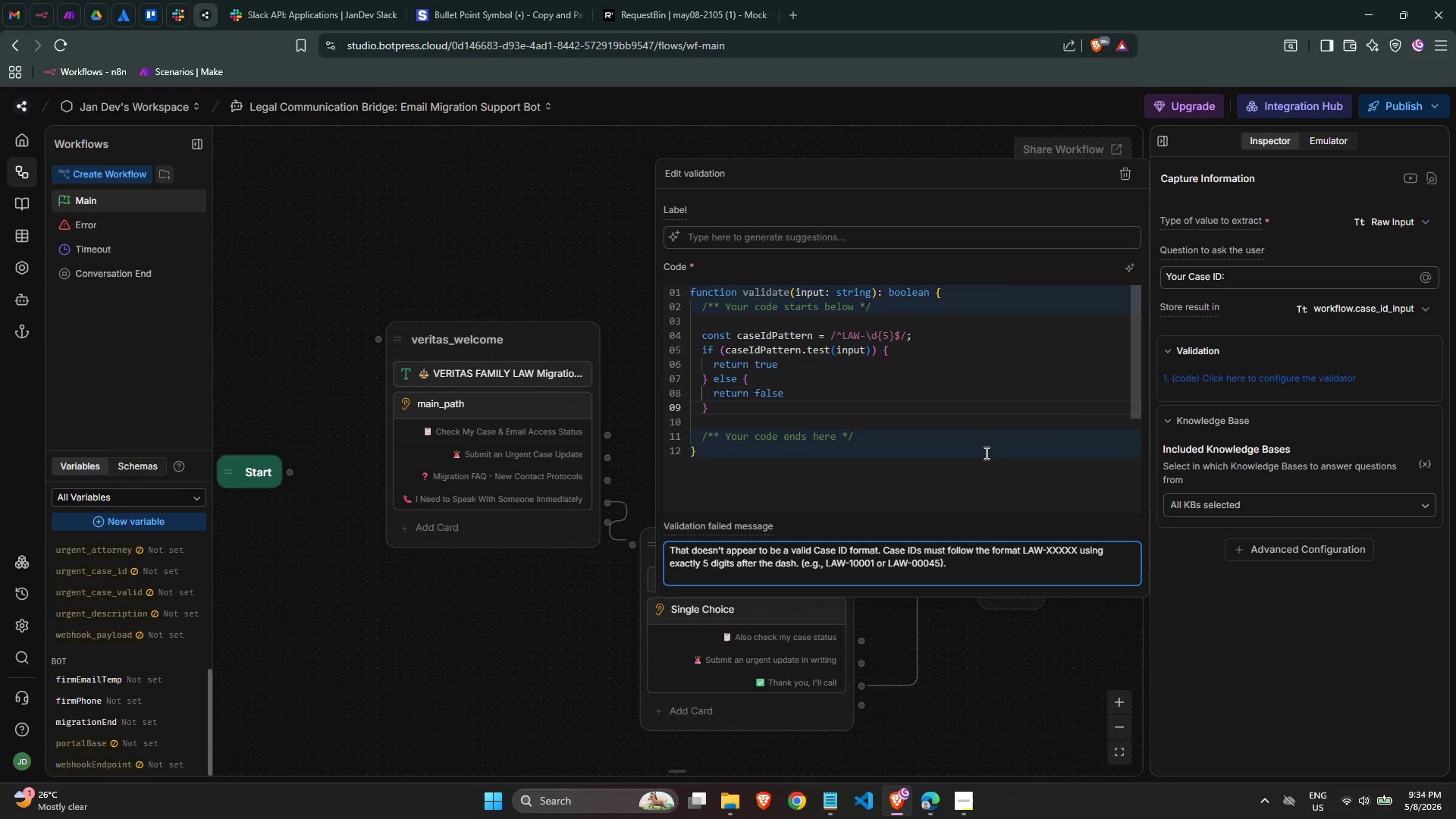 
type(Please ry)
key(Backspace)
key(Backspace)
type(try again.)
 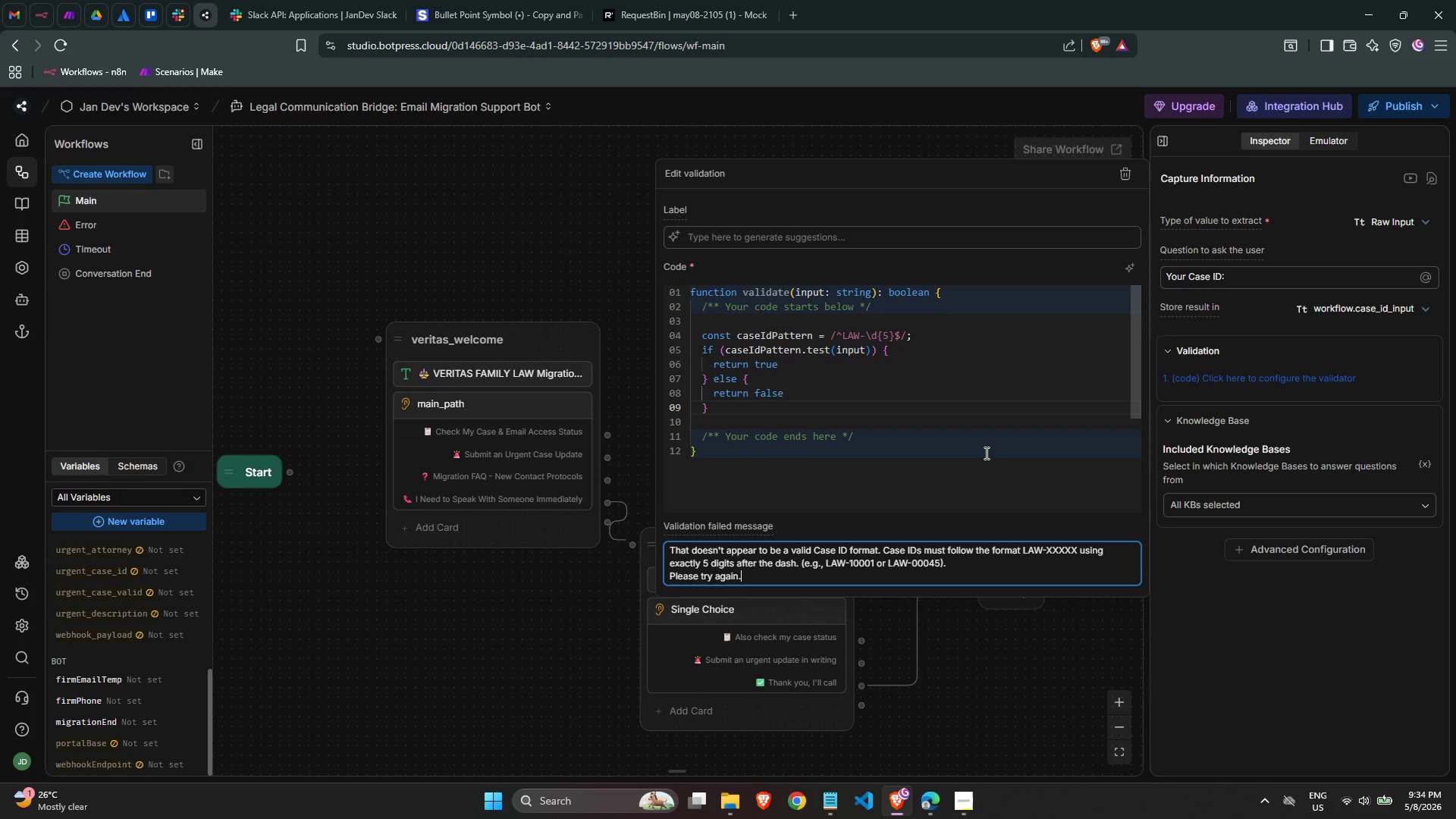 
key(ArrowLeft)
 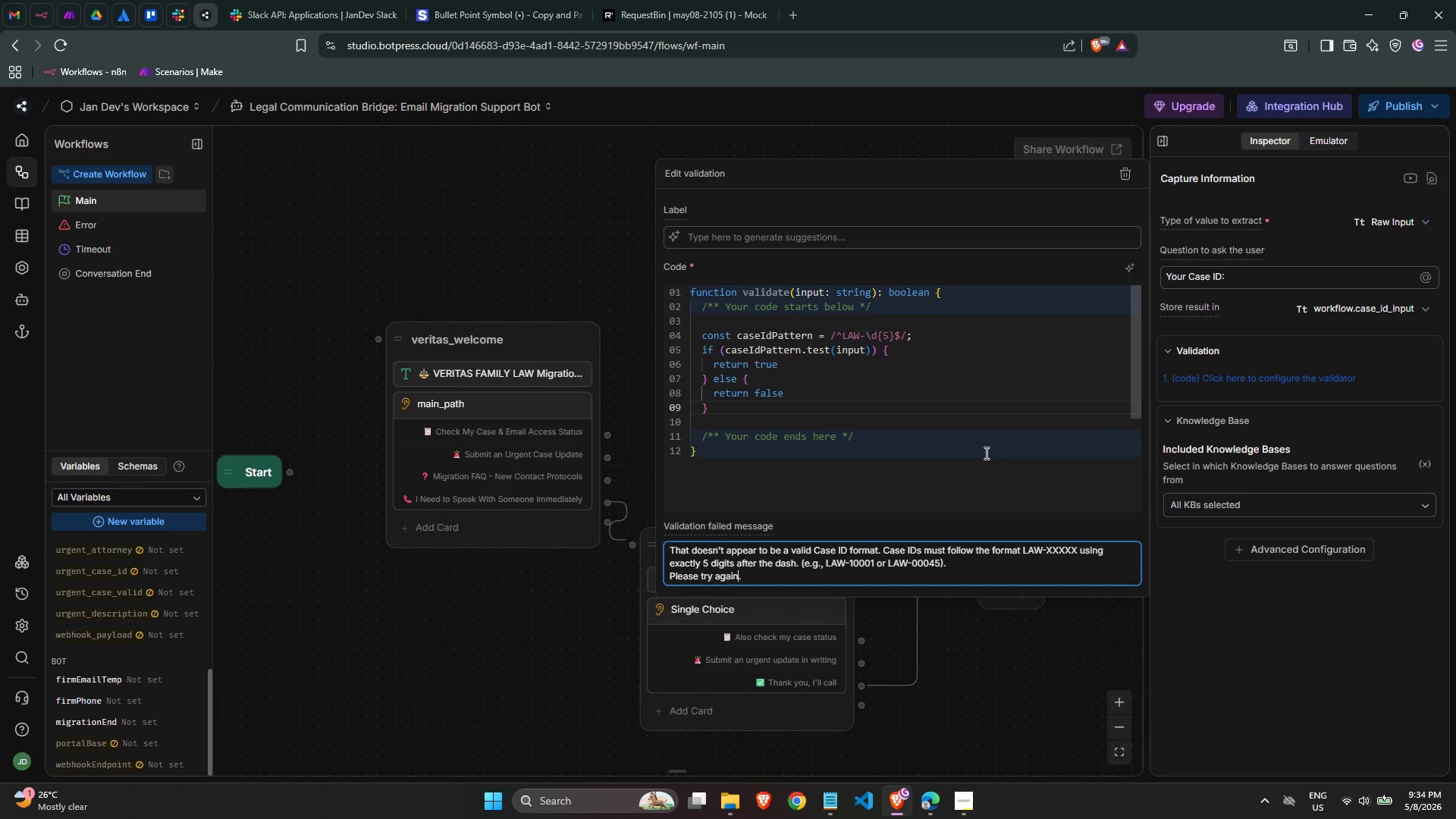 
key(ArrowLeft)
 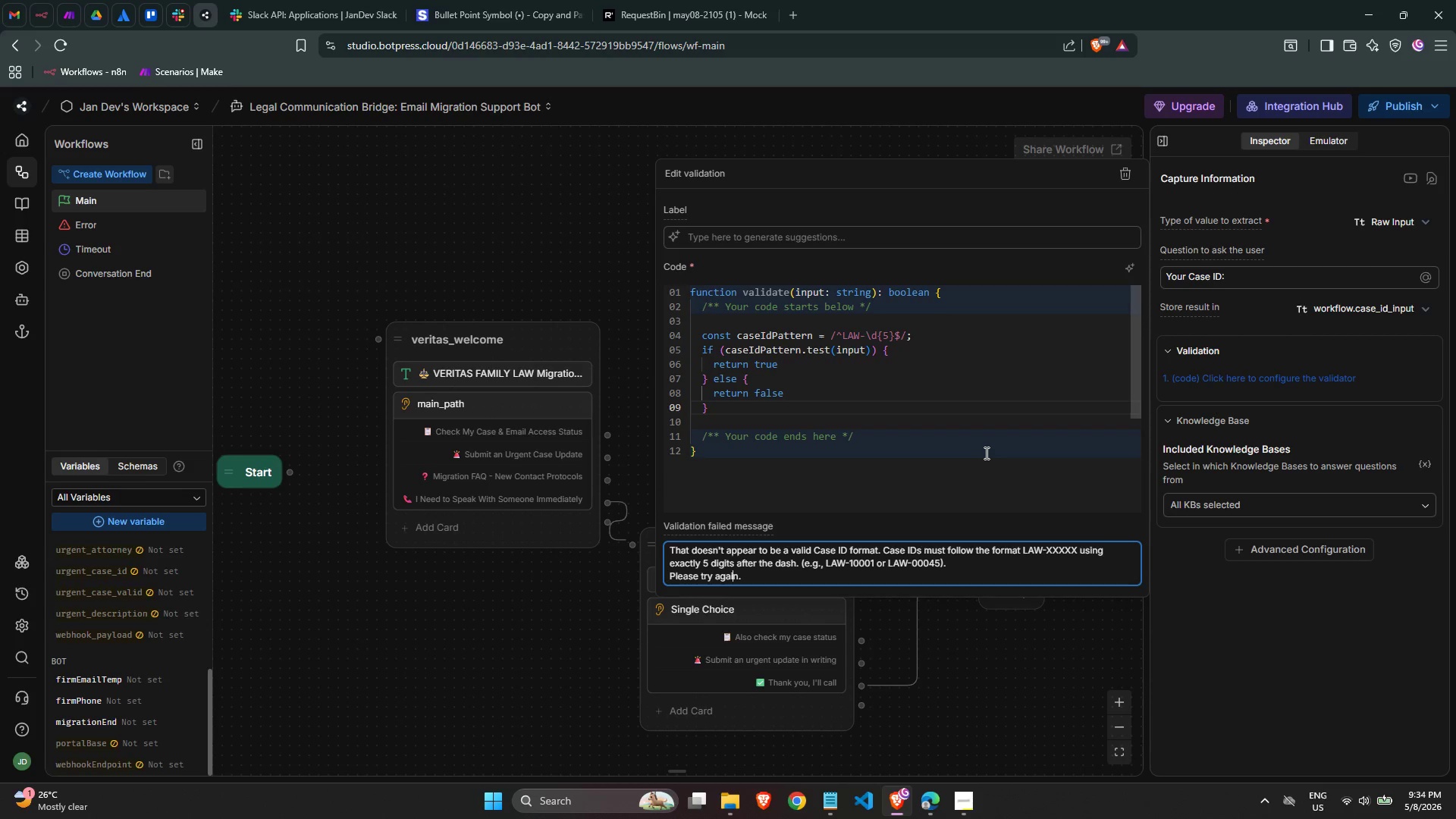 
key(ArrowLeft)
 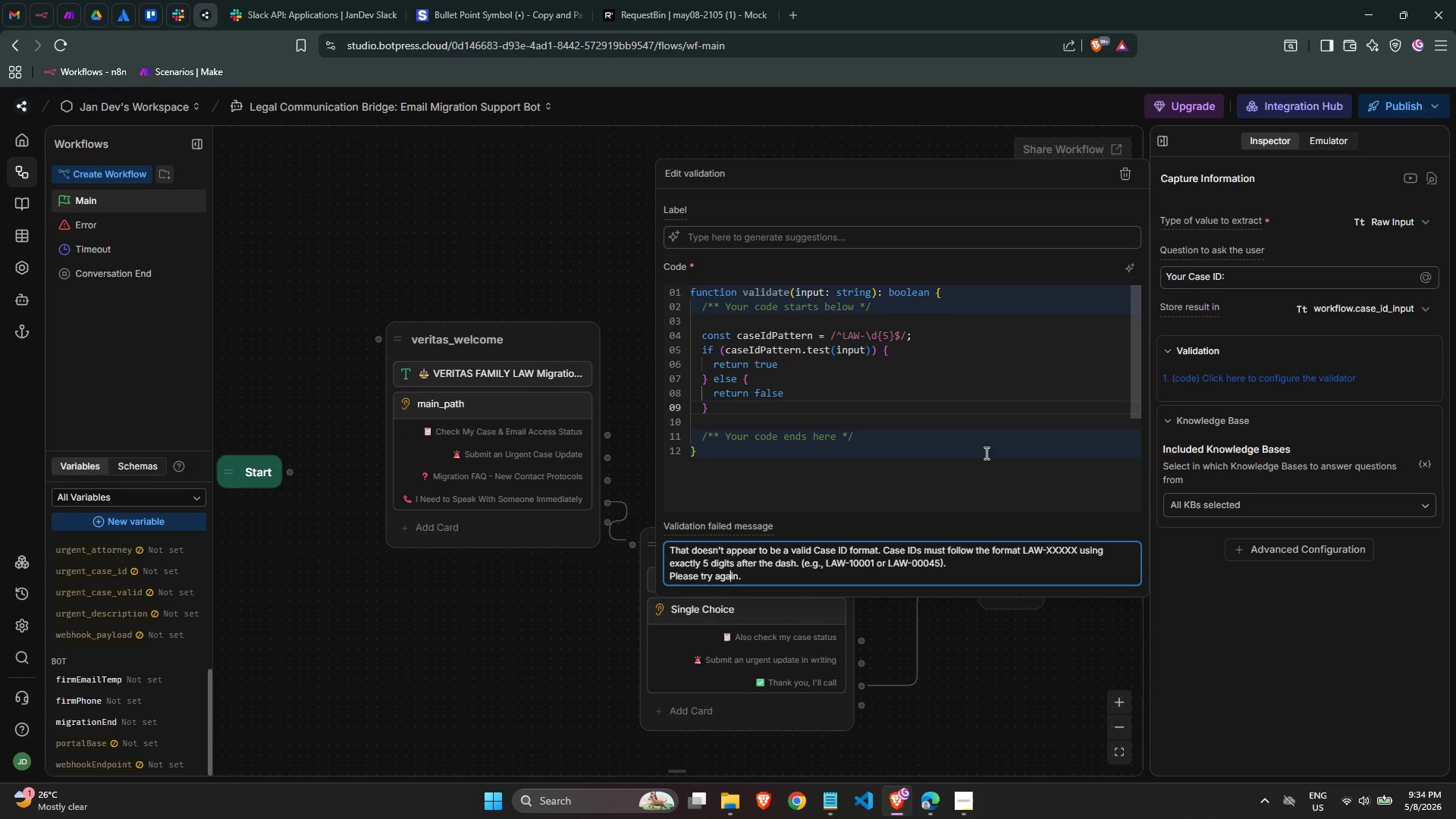 
key(ArrowLeft)
 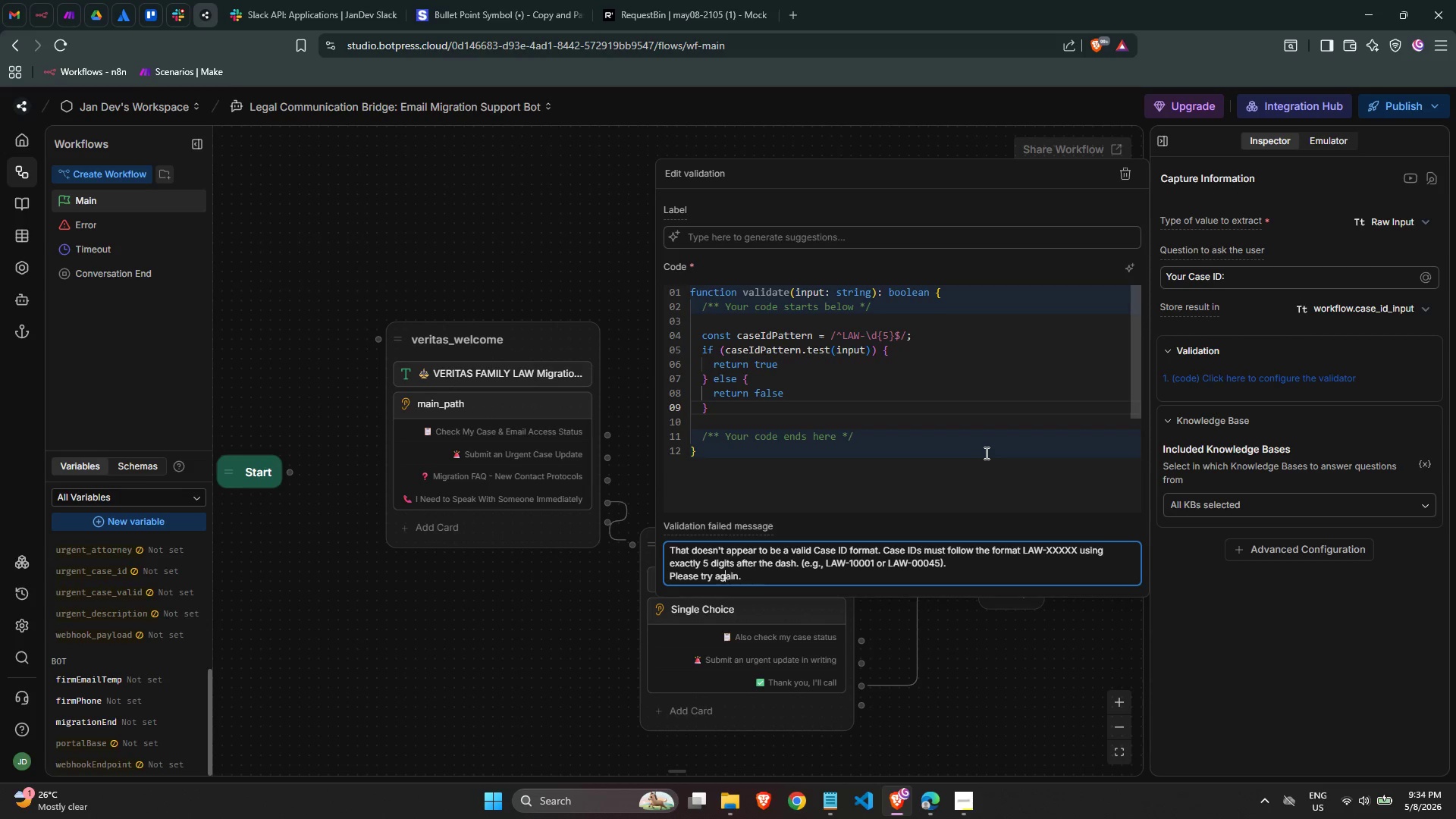 
key(ArrowLeft)
 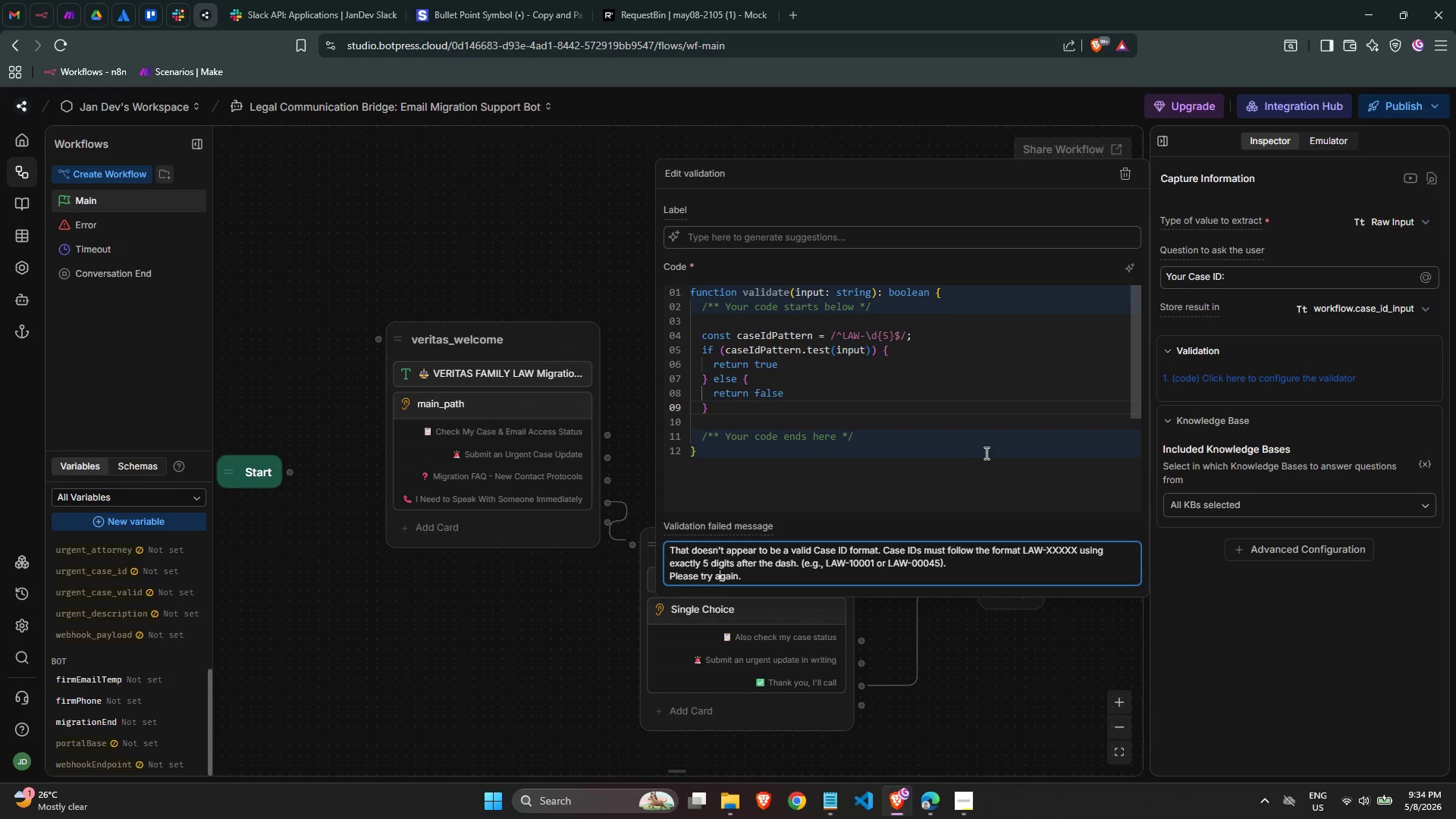 
key(ArrowLeft)
 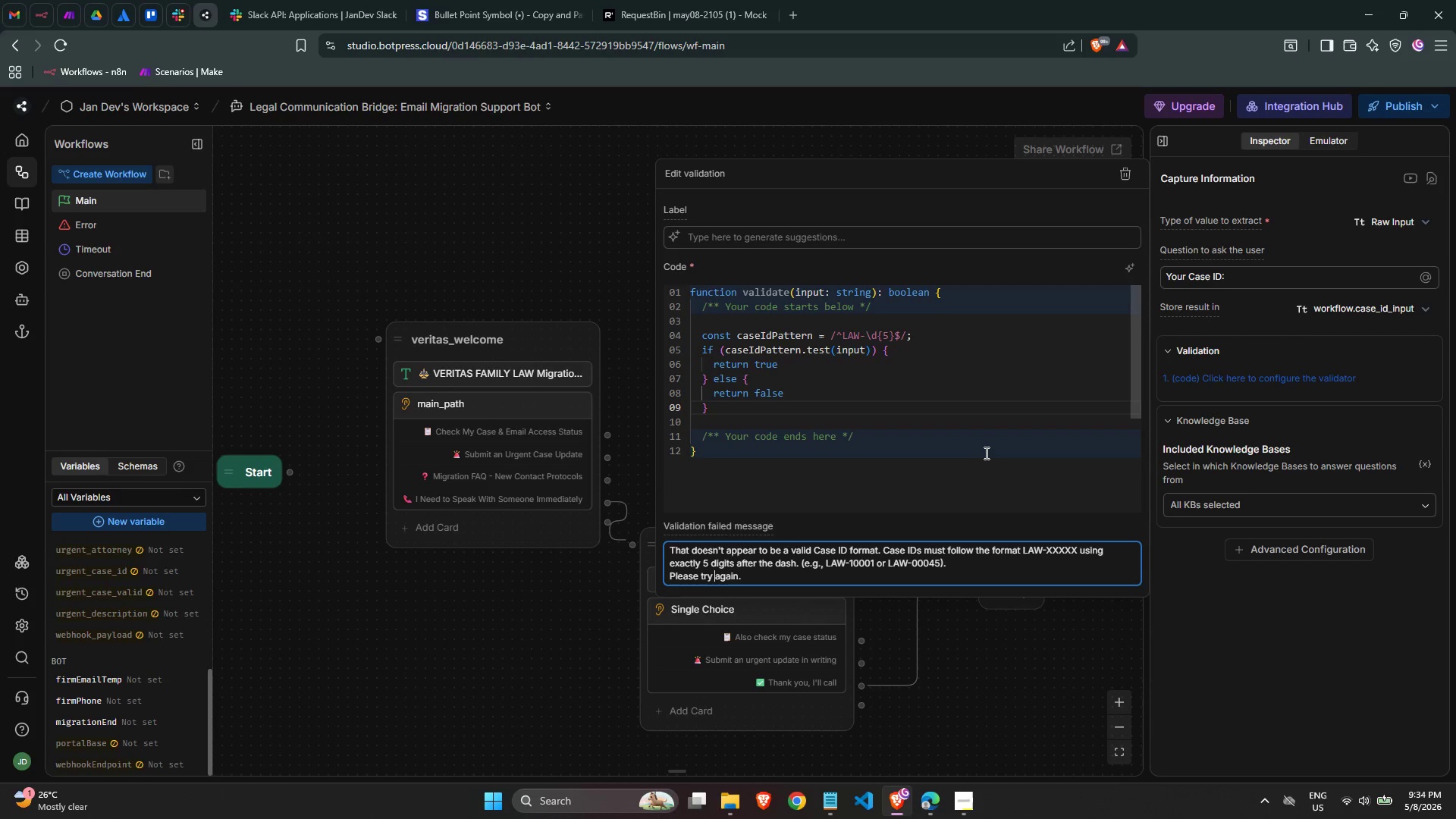 
key(ArrowLeft)
 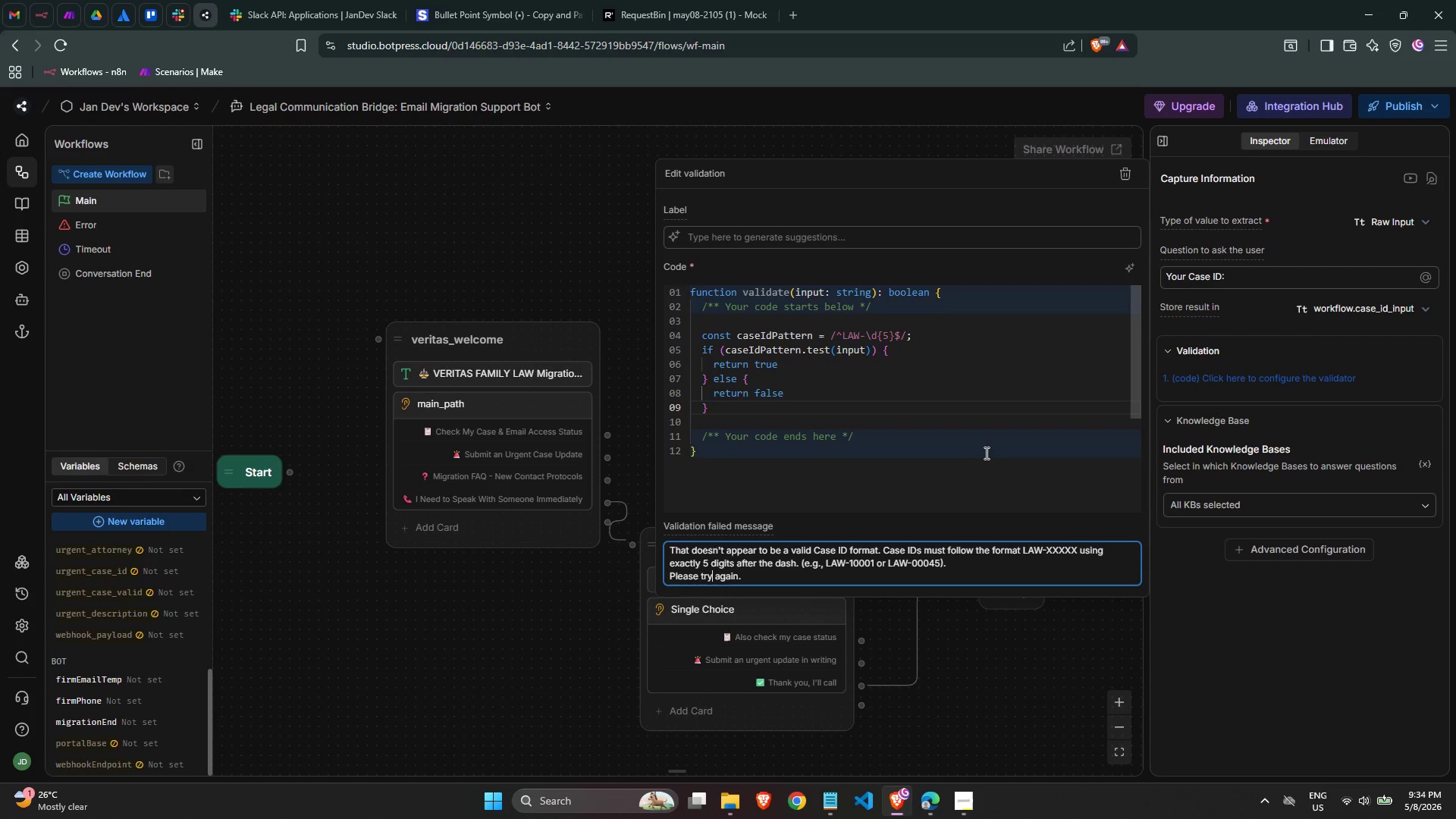 
key(ArrowLeft)
 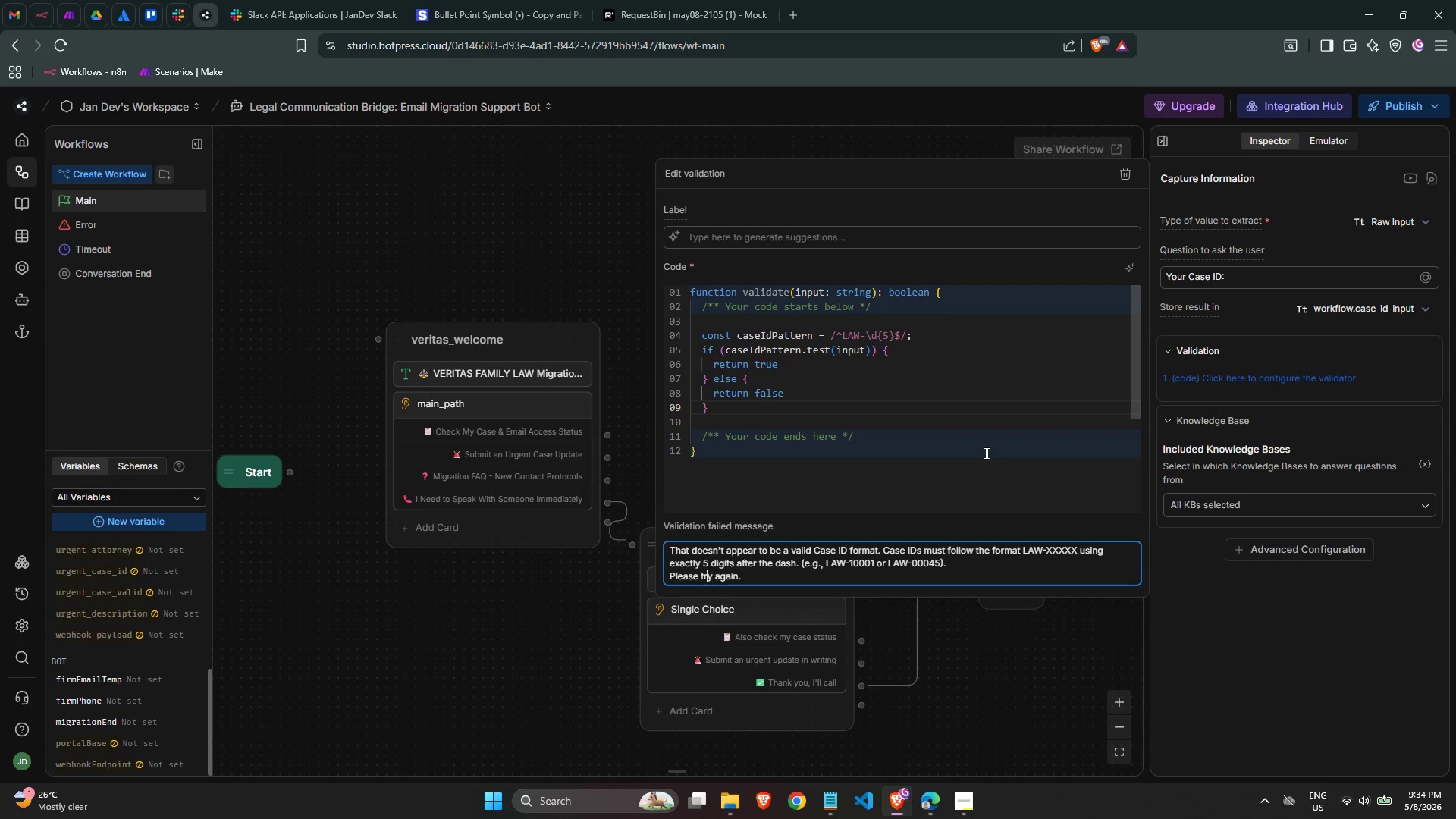 
key(ArrowLeft)
 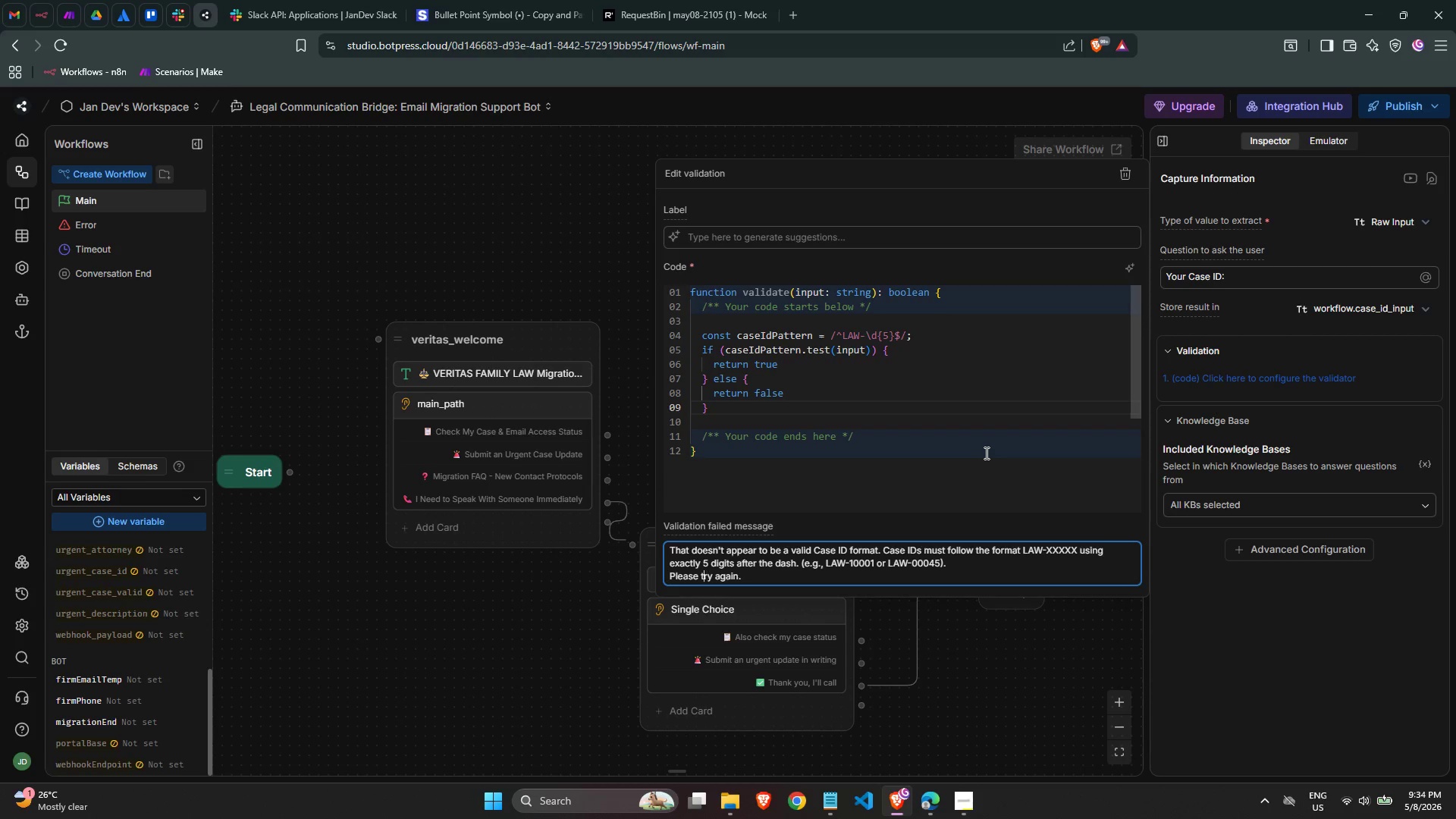 
key(ArrowLeft)
 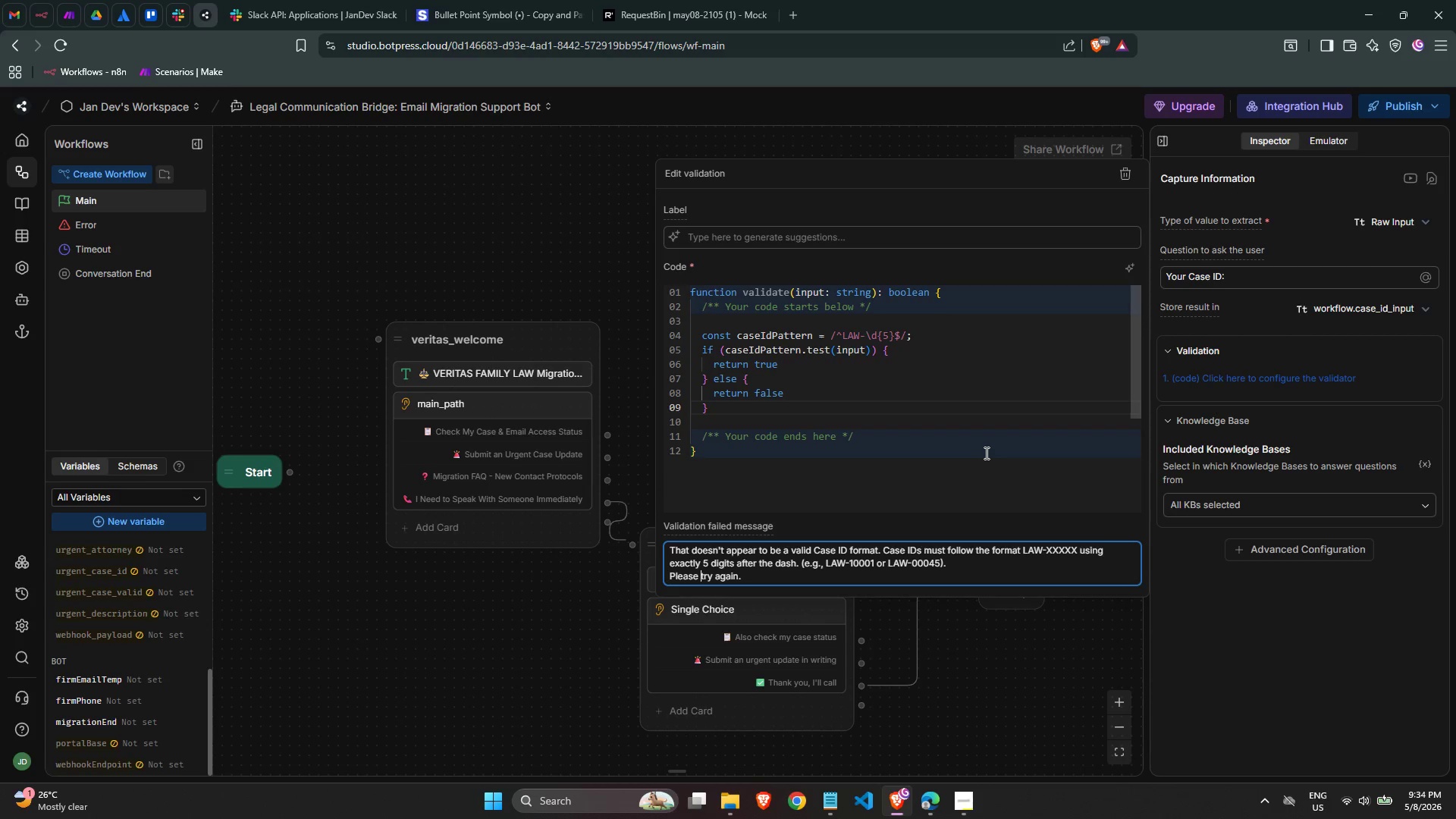 
key(ArrowLeft)
 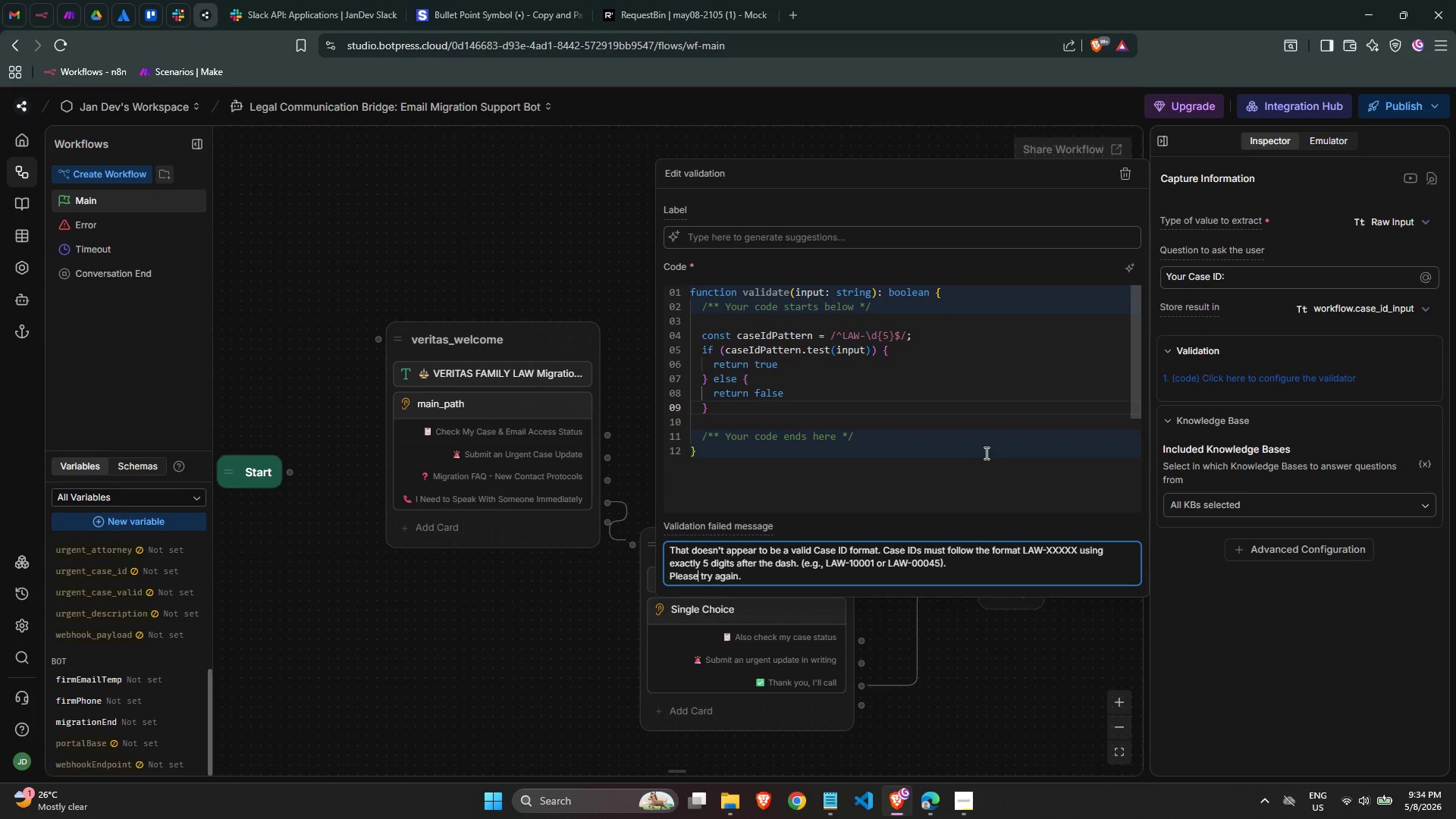 
key(ArrowLeft)
 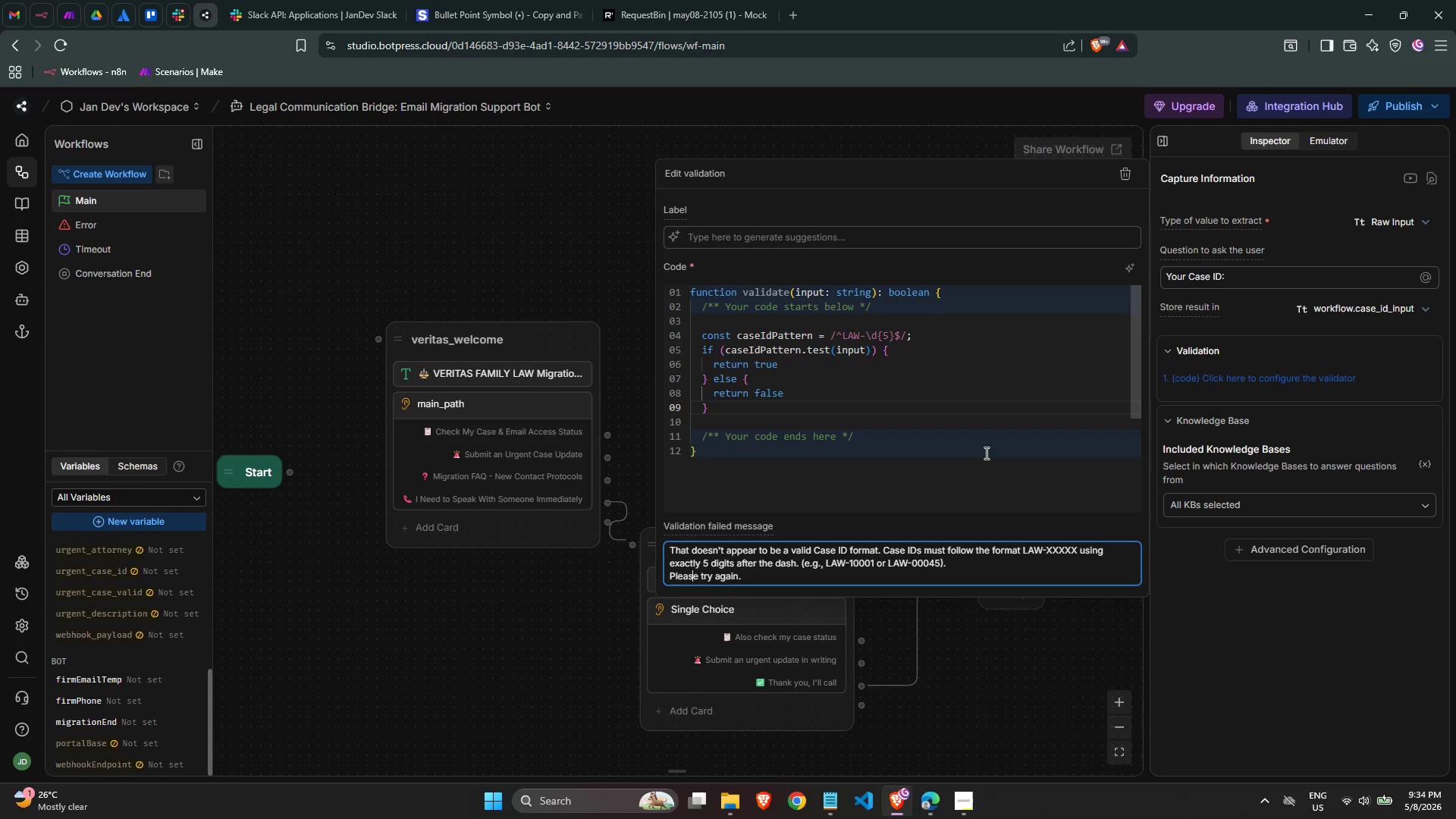 
key(ArrowLeft)
 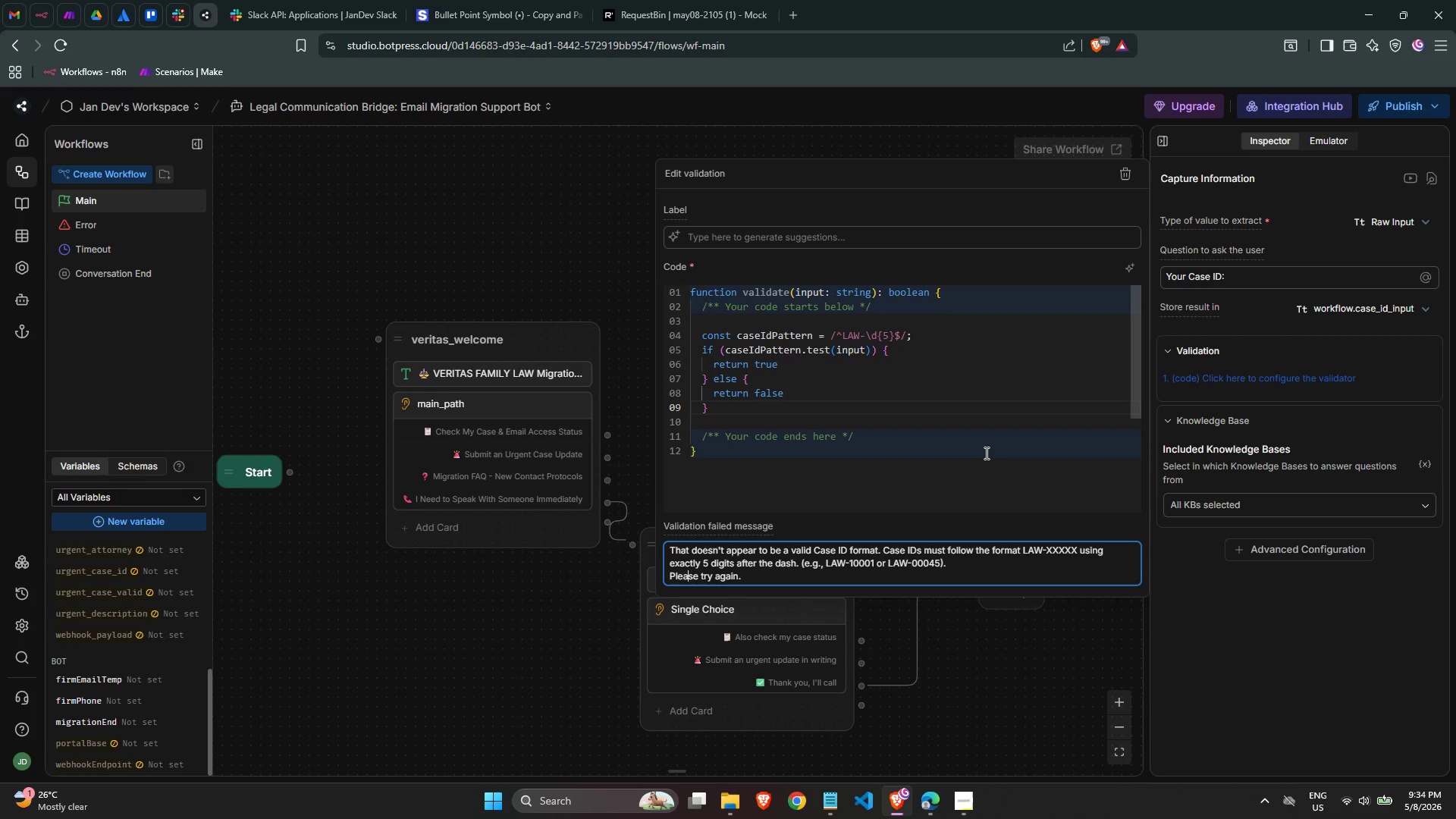 
key(ArrowLeft)
 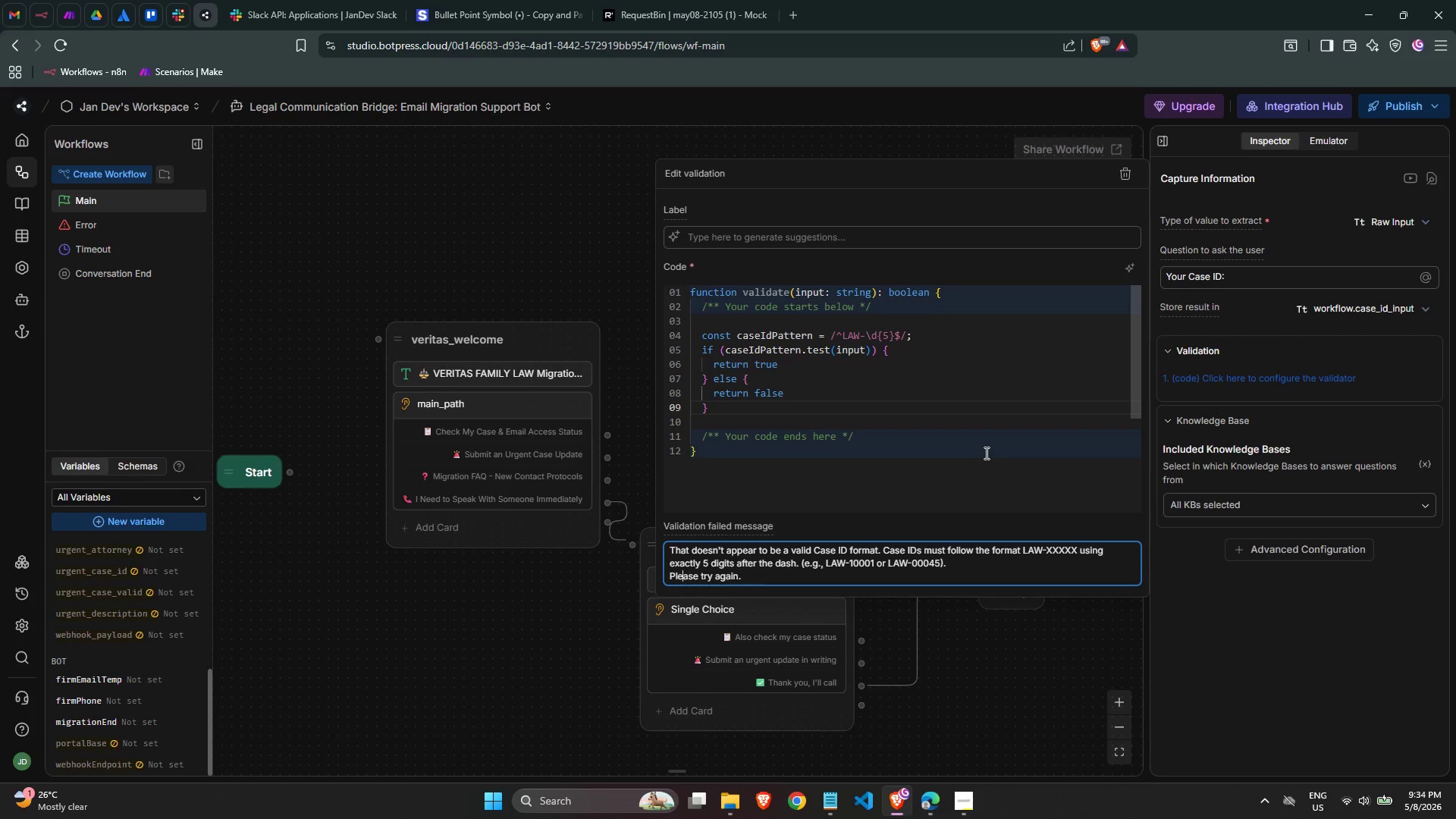 
key(ArrowLeft)
 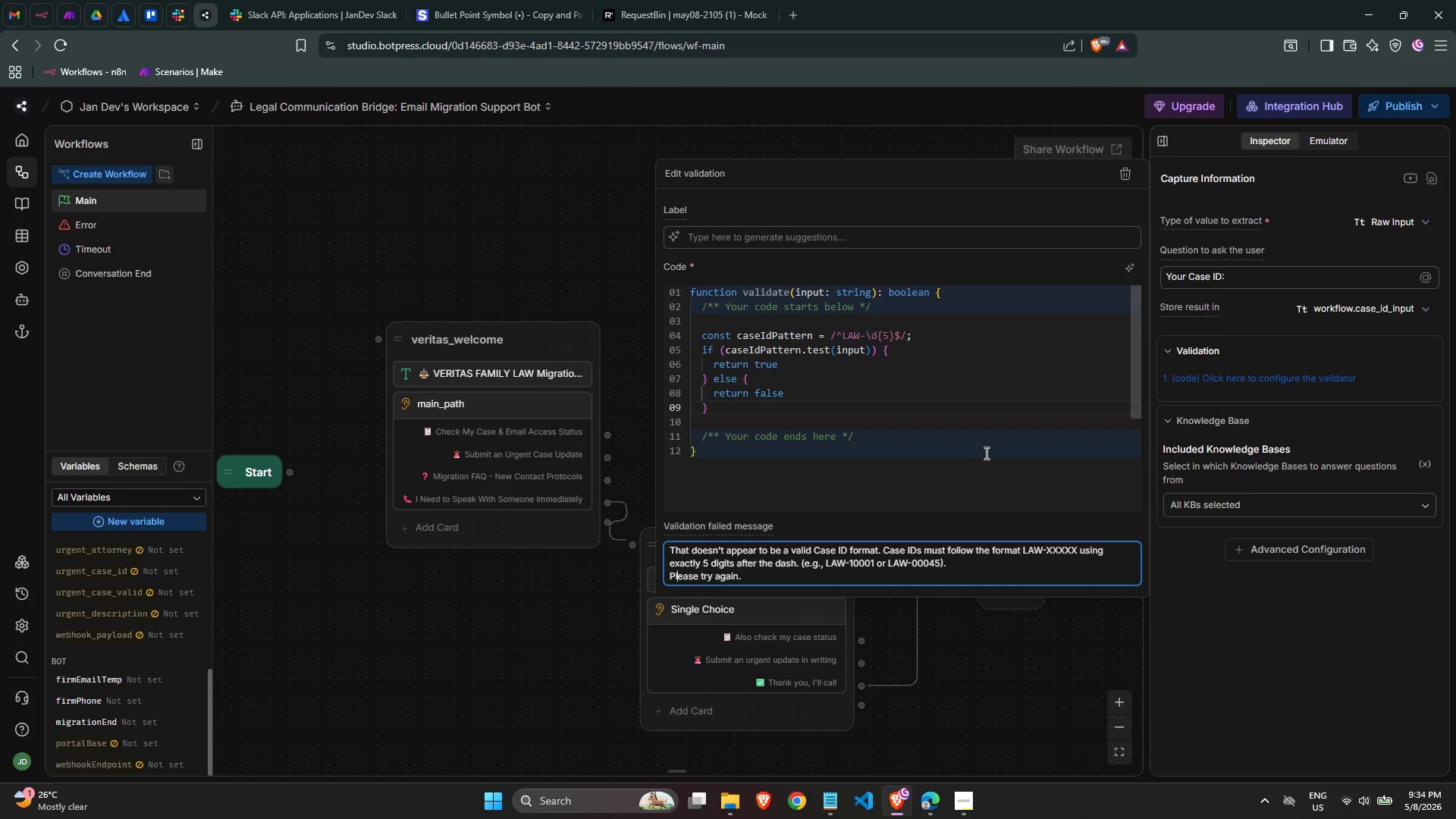 
key(ArrowLeft)
 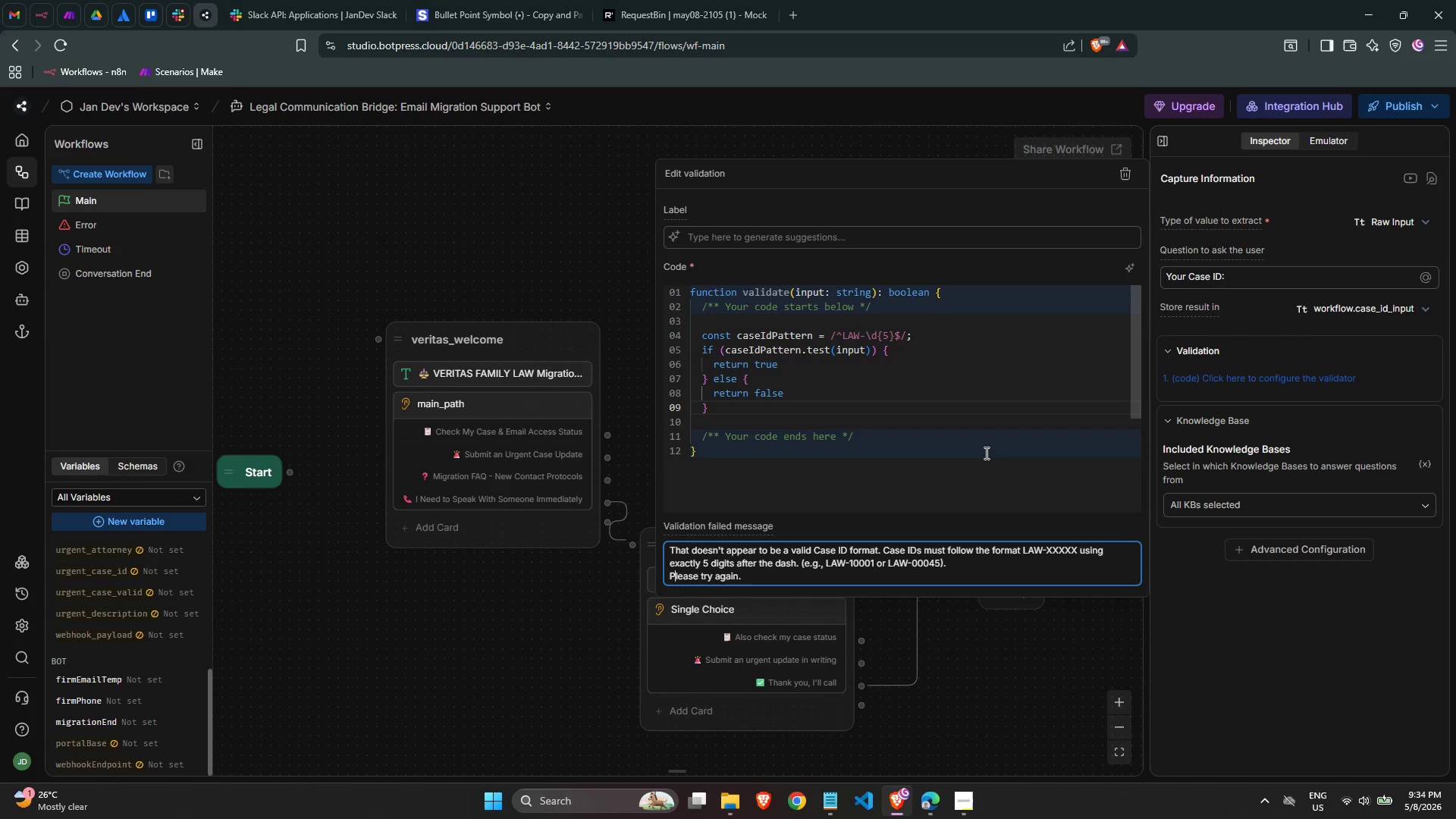 
key(ArrowLeft)
 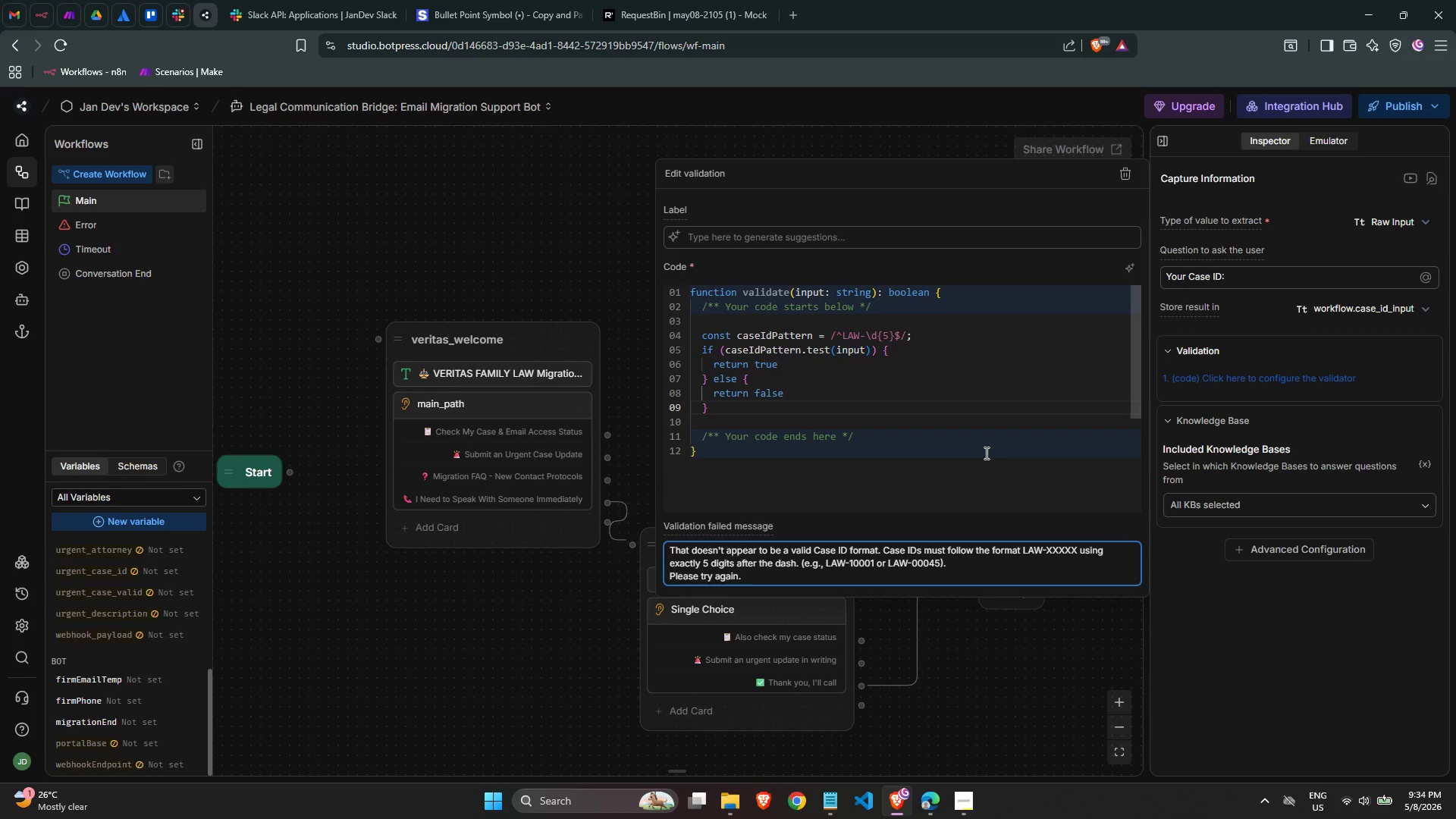 
wait(7.77)
 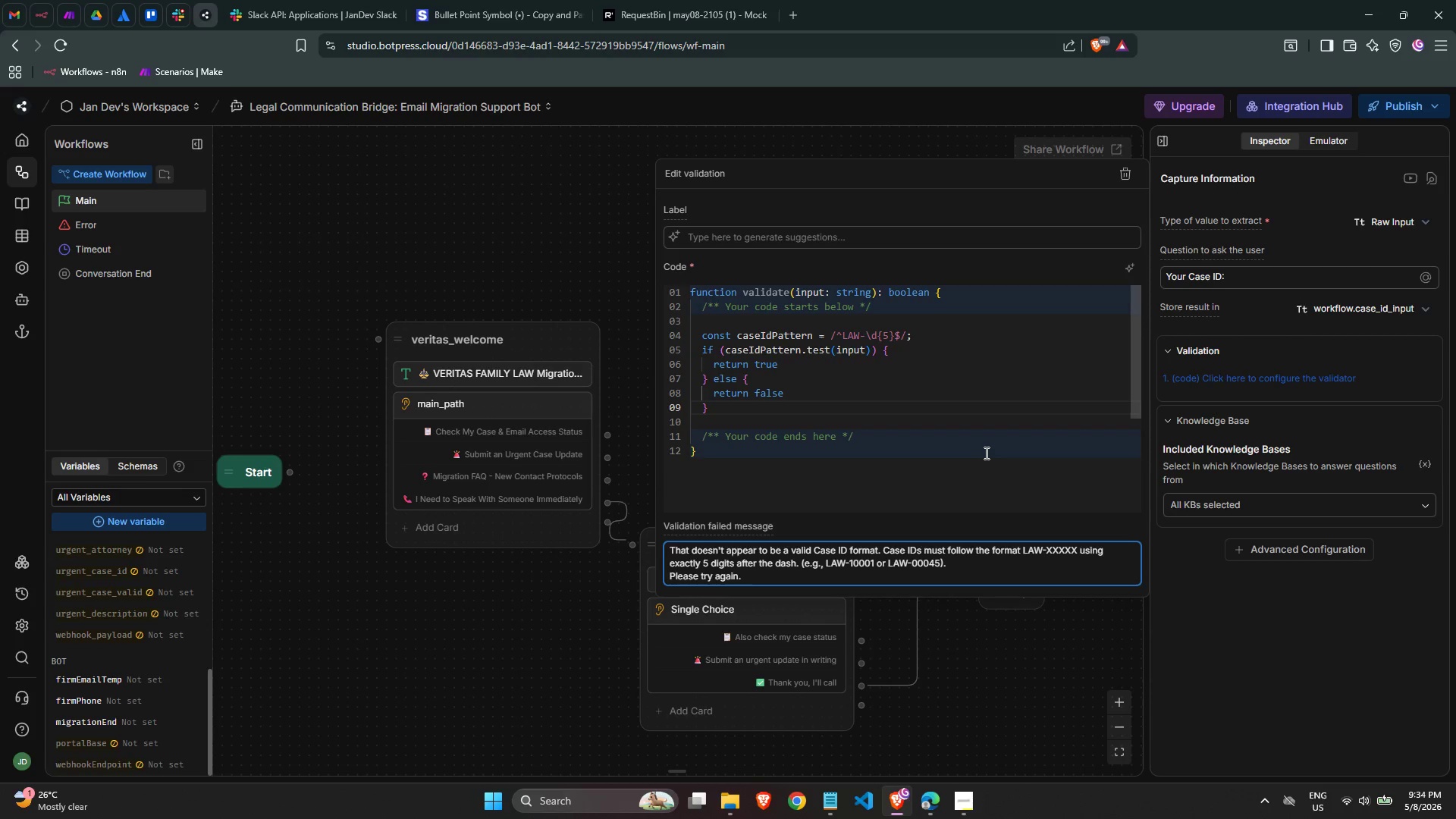 
key(Backspace)
 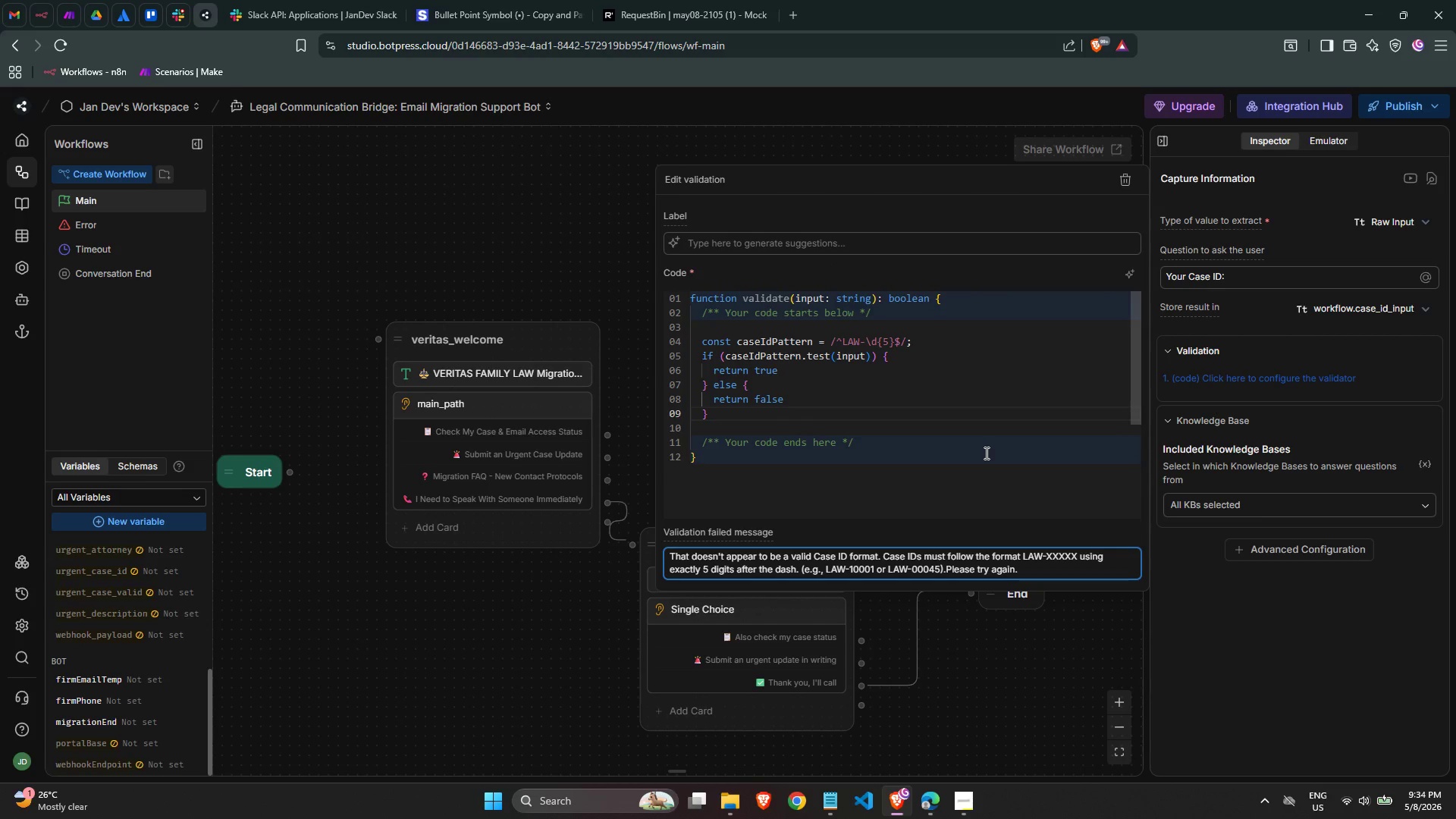 
key(Space)
 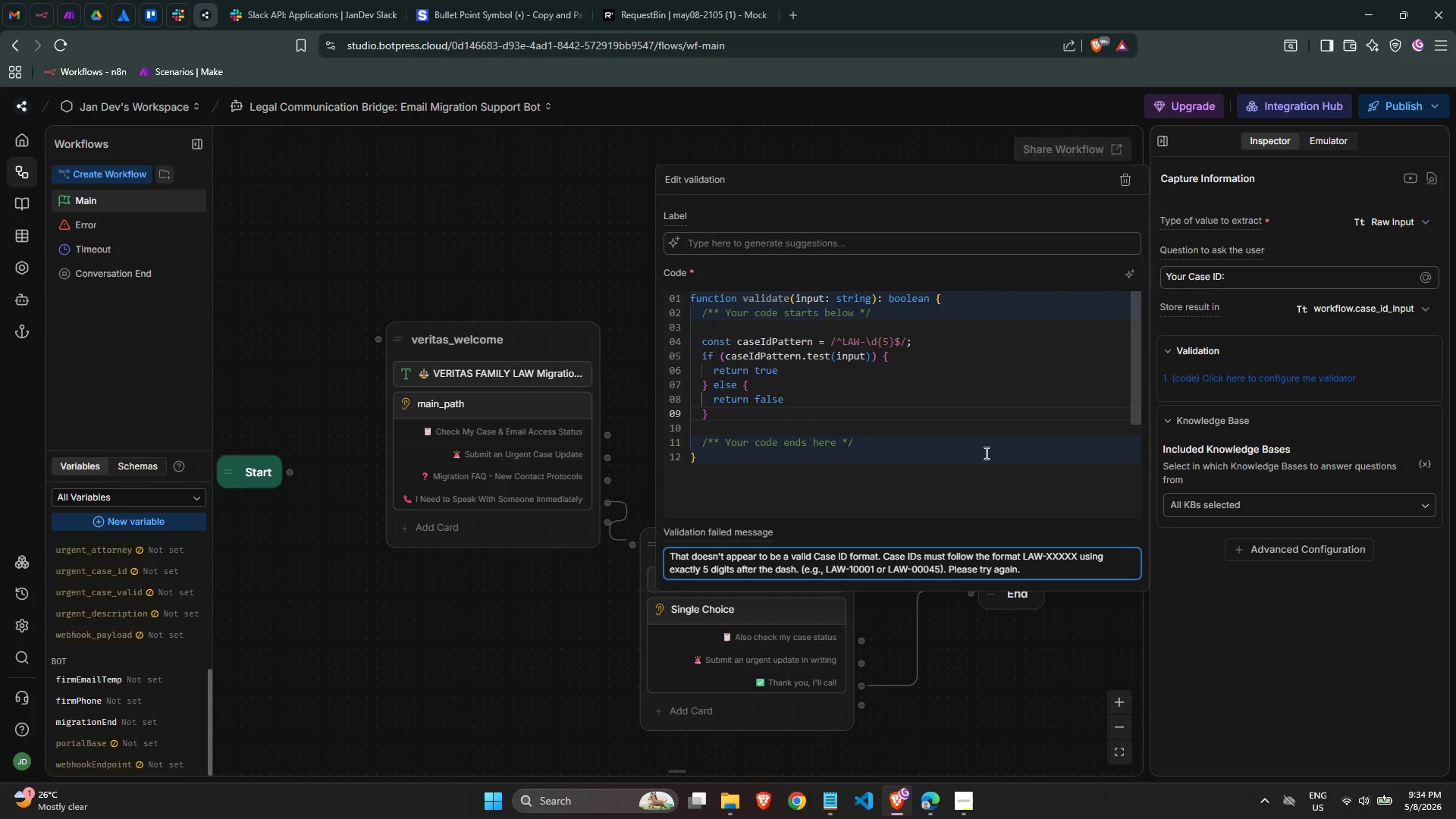 
key(ArrowRight)
 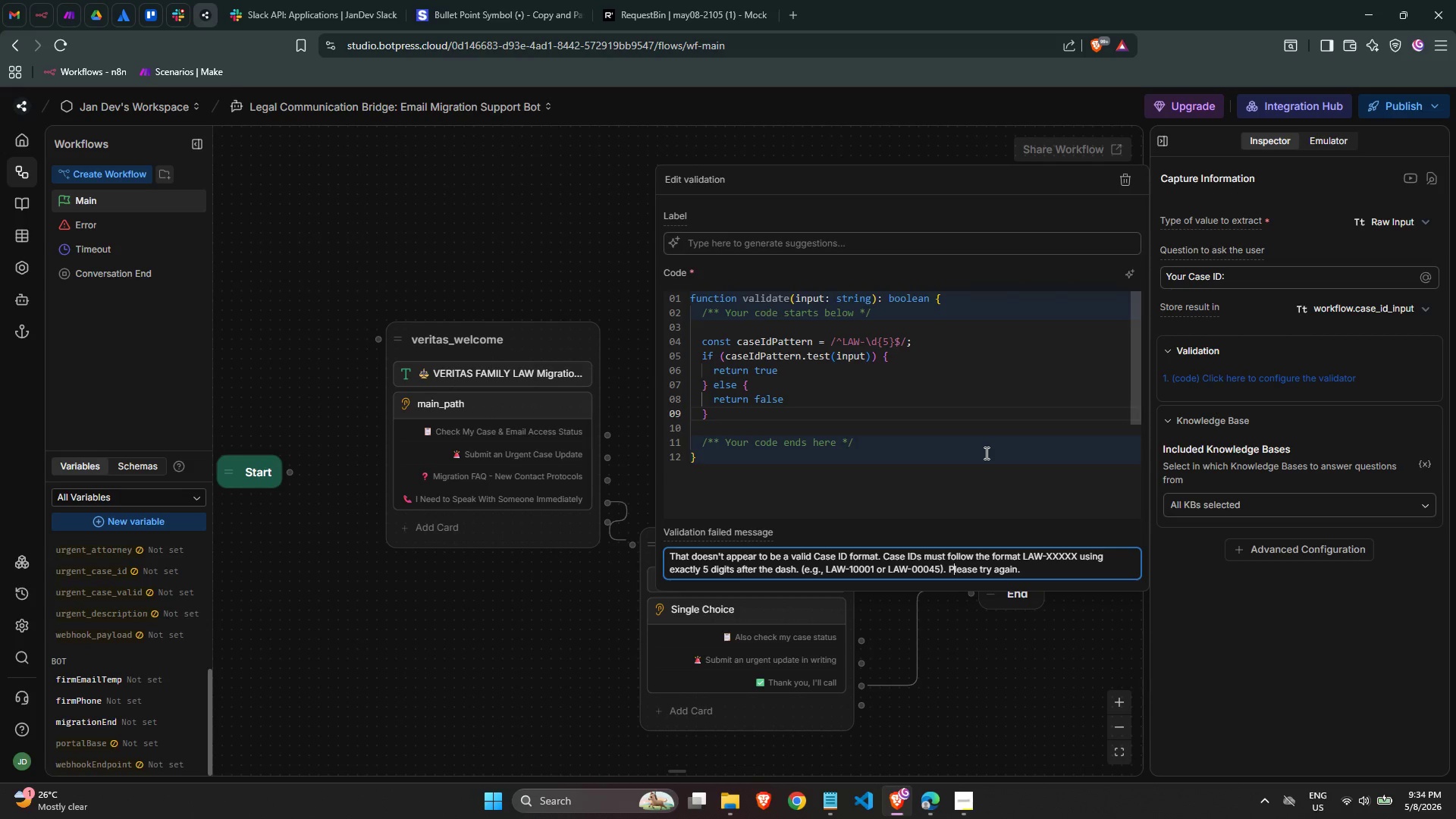 
key(ArrowLeft)
 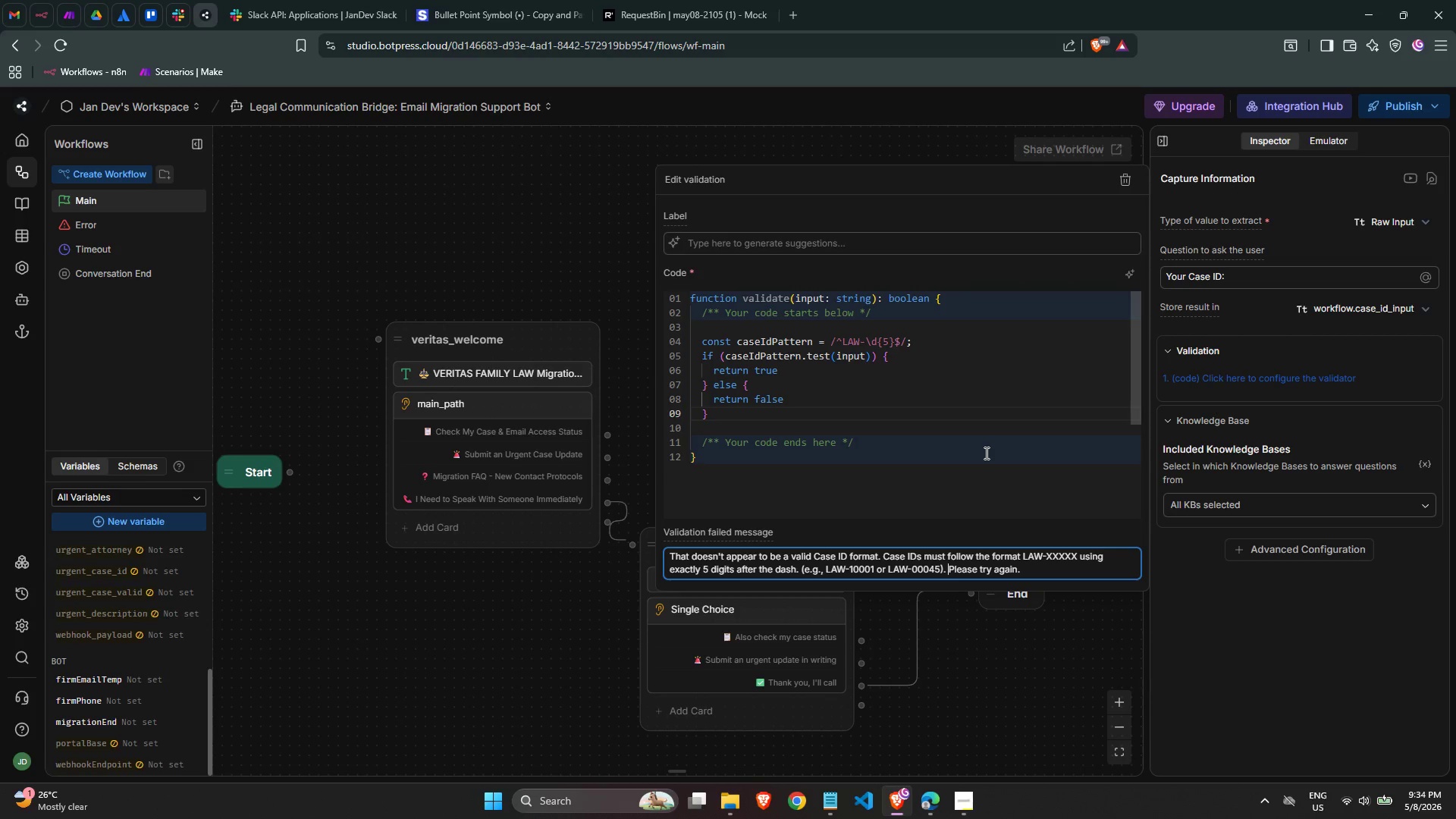 
key(ArrowLeft)
 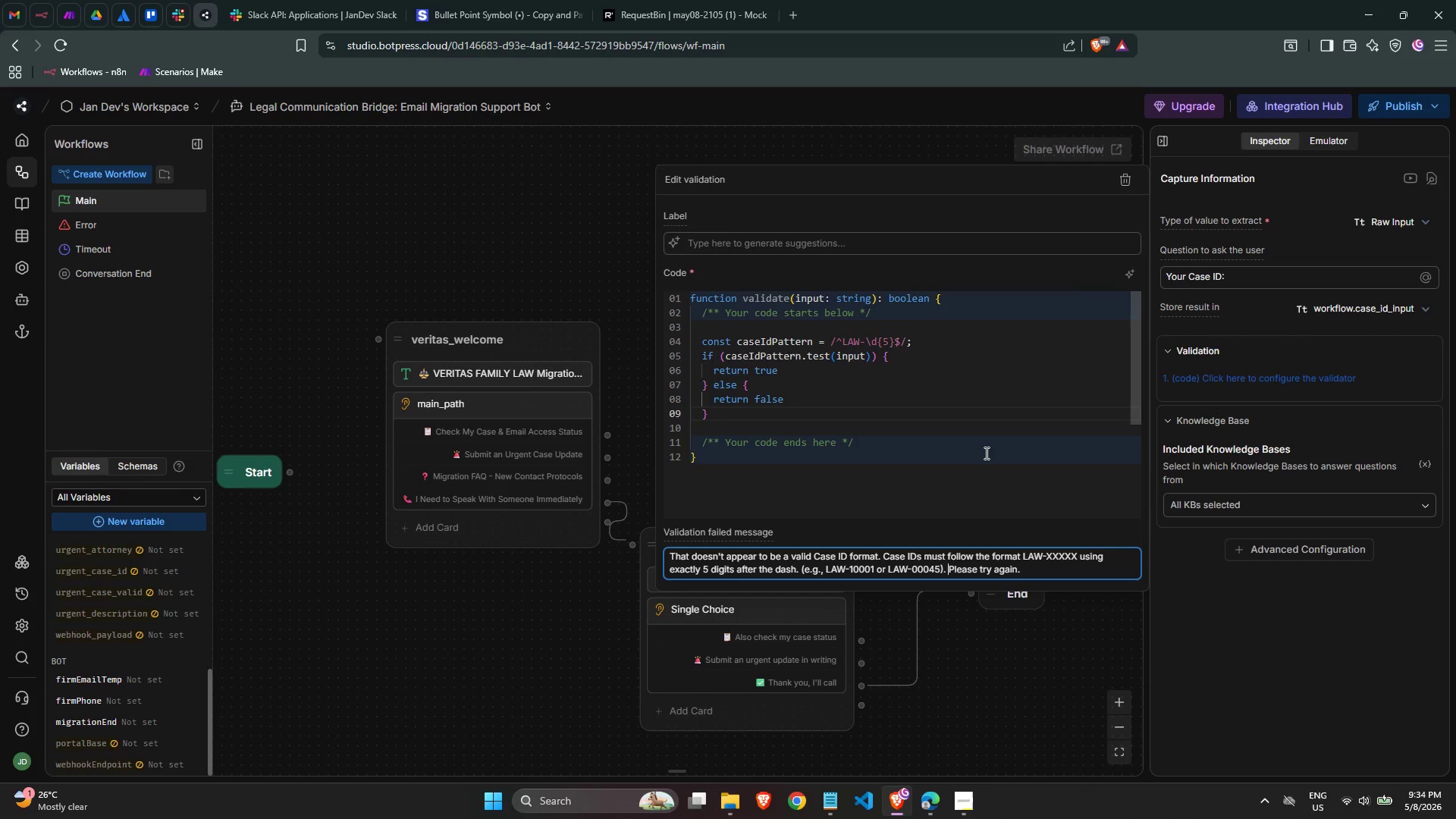 
key(ArrowRight)
 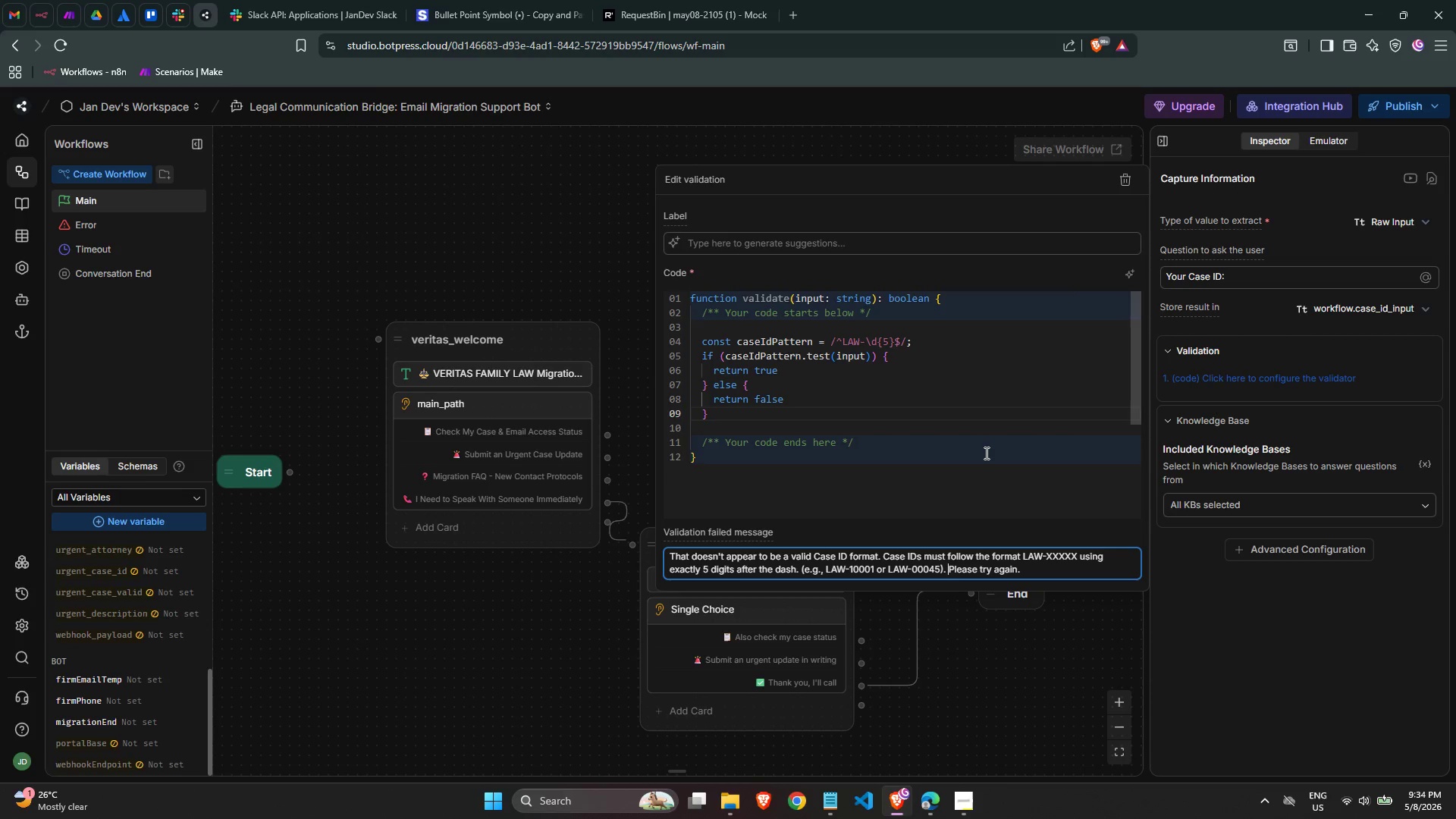 
key(ArrowRight)
 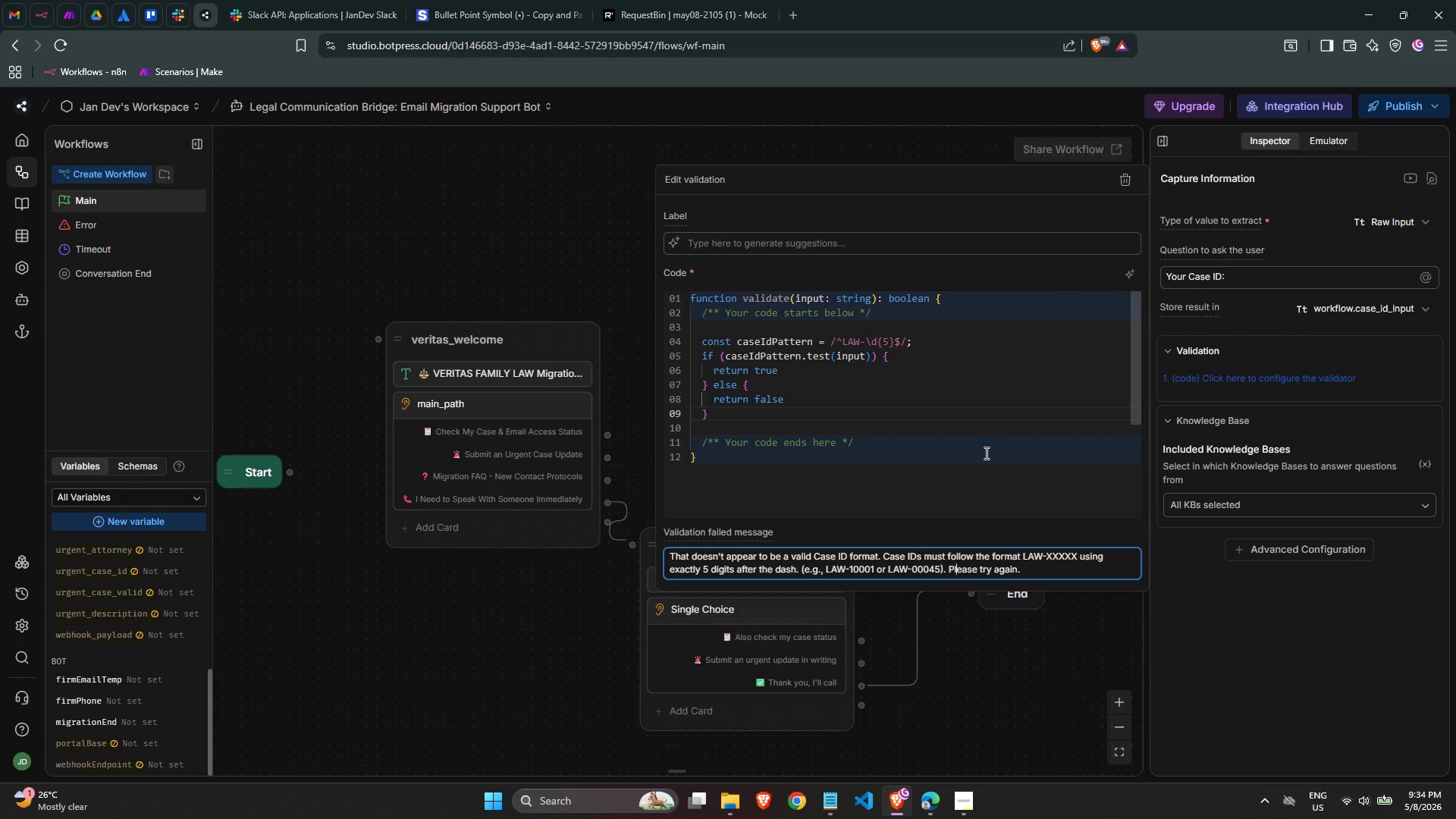 
key(ArrowRight)
 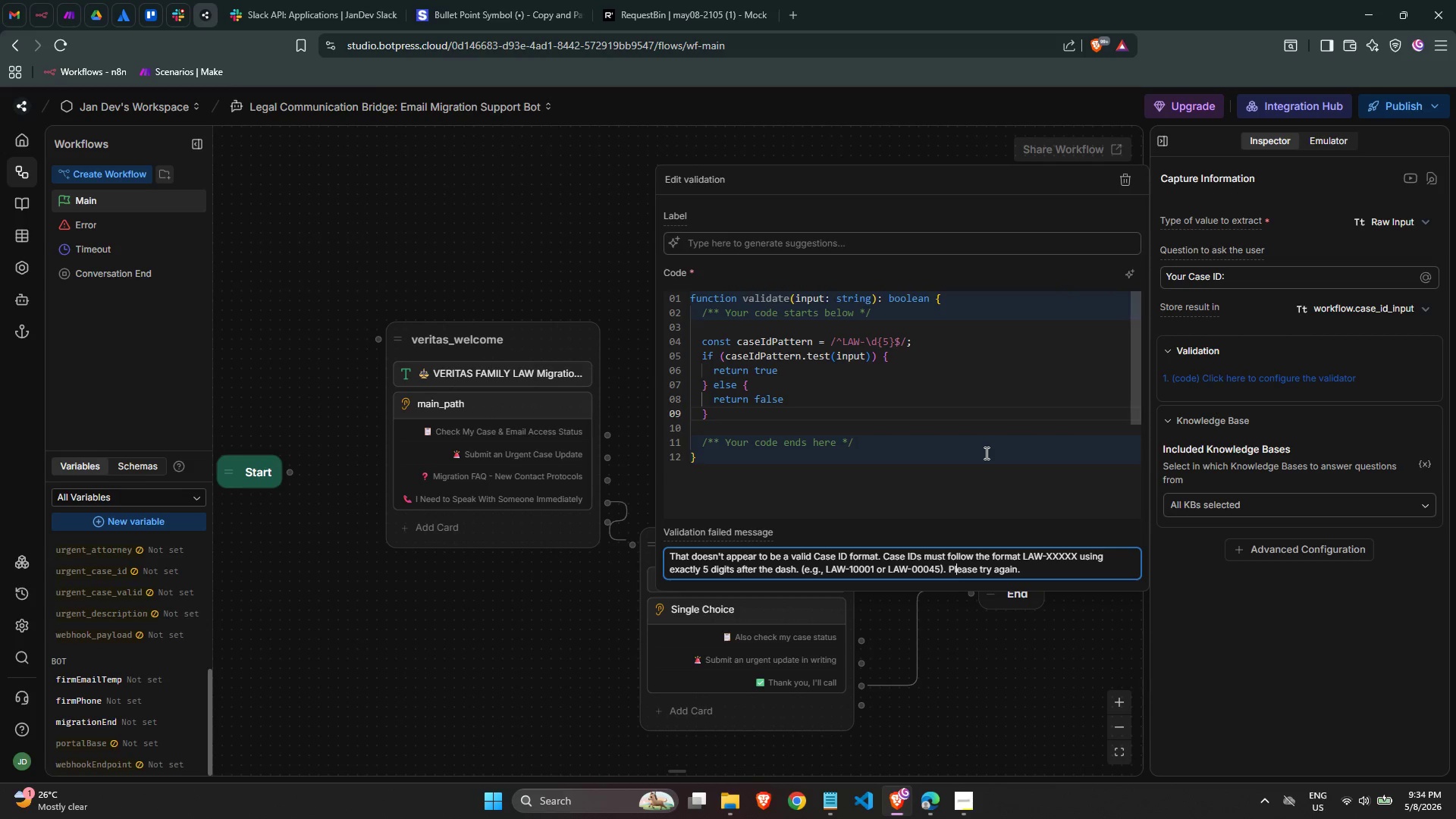 
key(ArrowRight)
 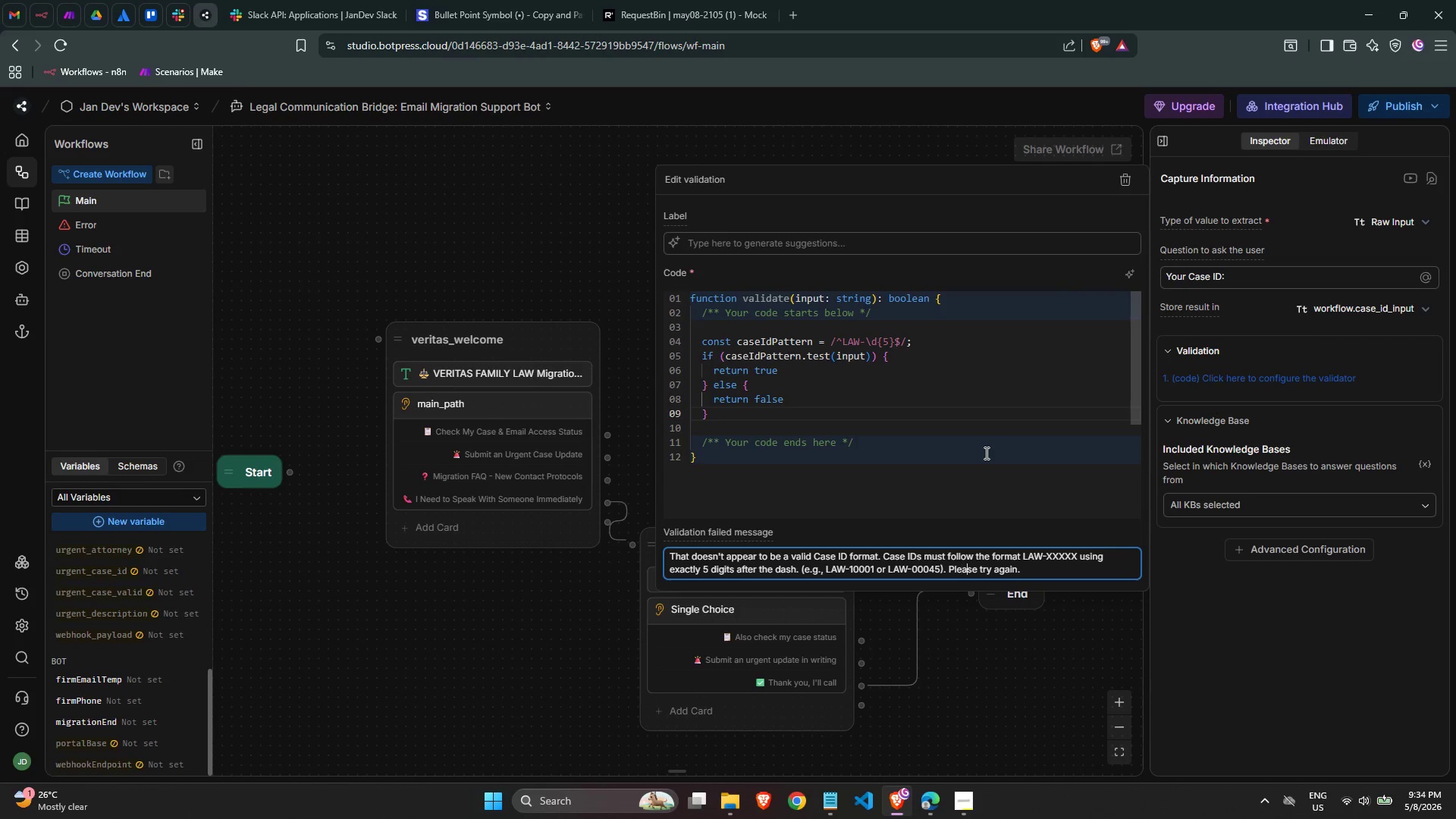 
key(ArrowRight)
 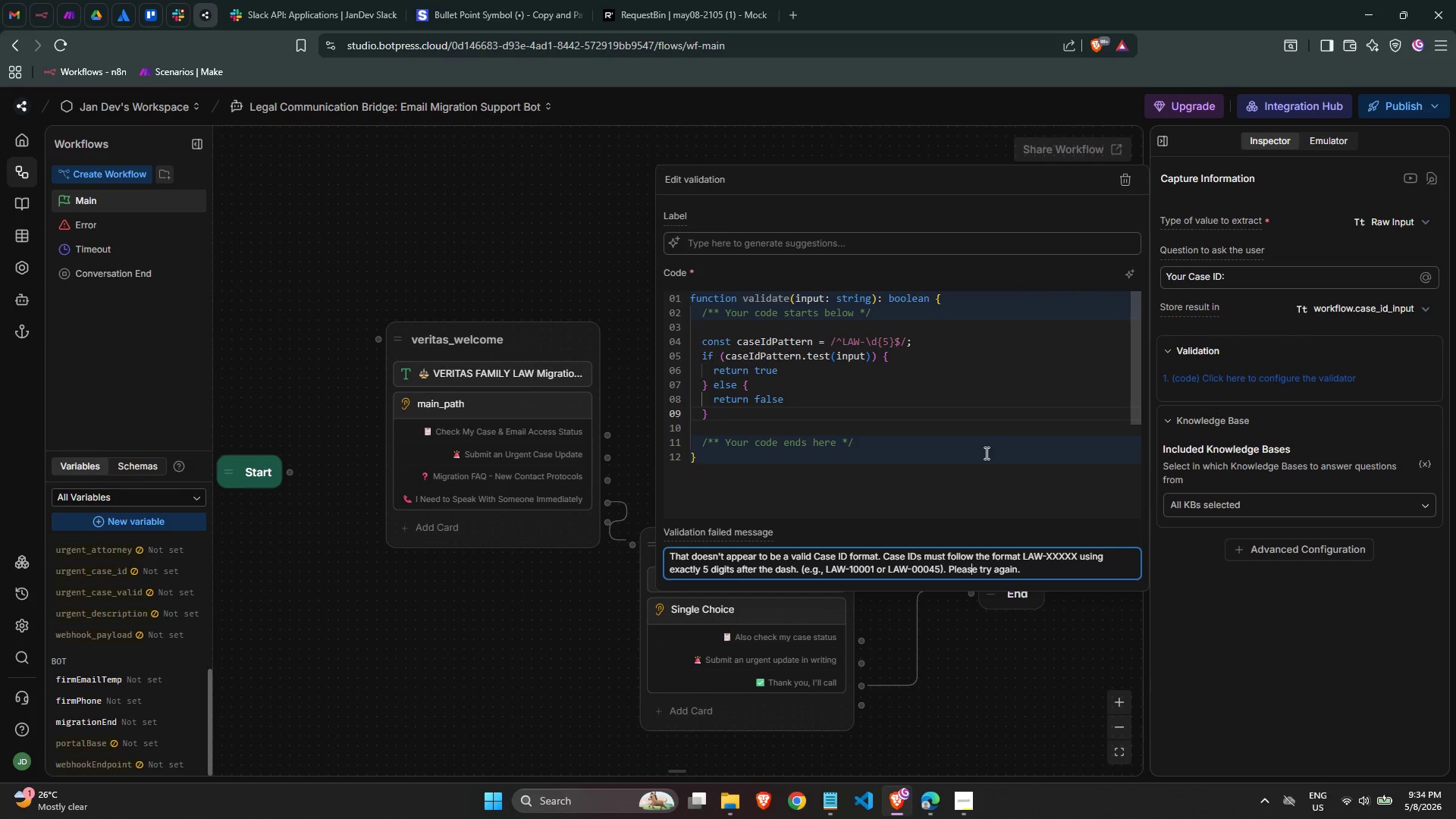 
key(ArrowRight)
 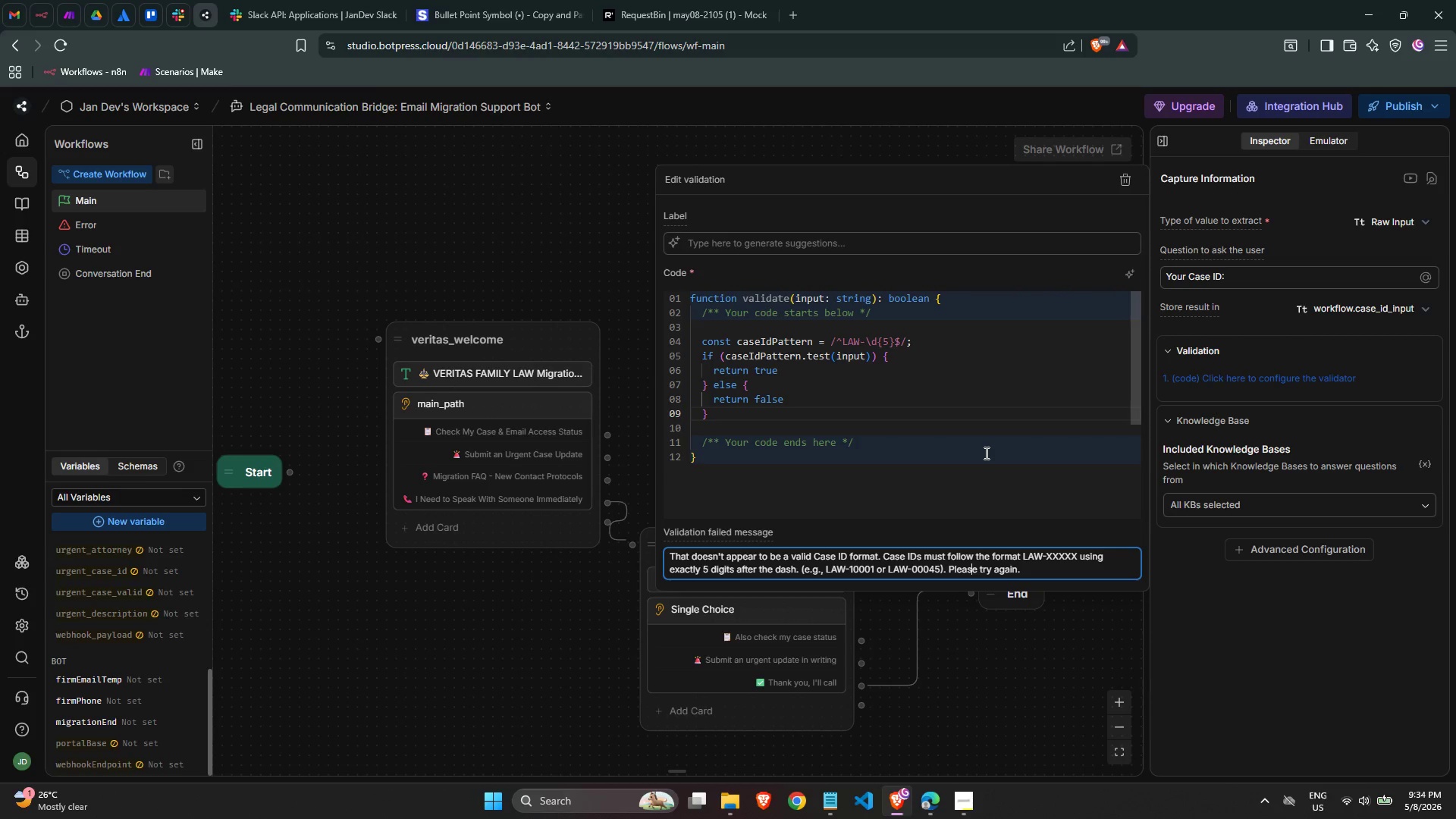 
key(Control+ArrowRight)
 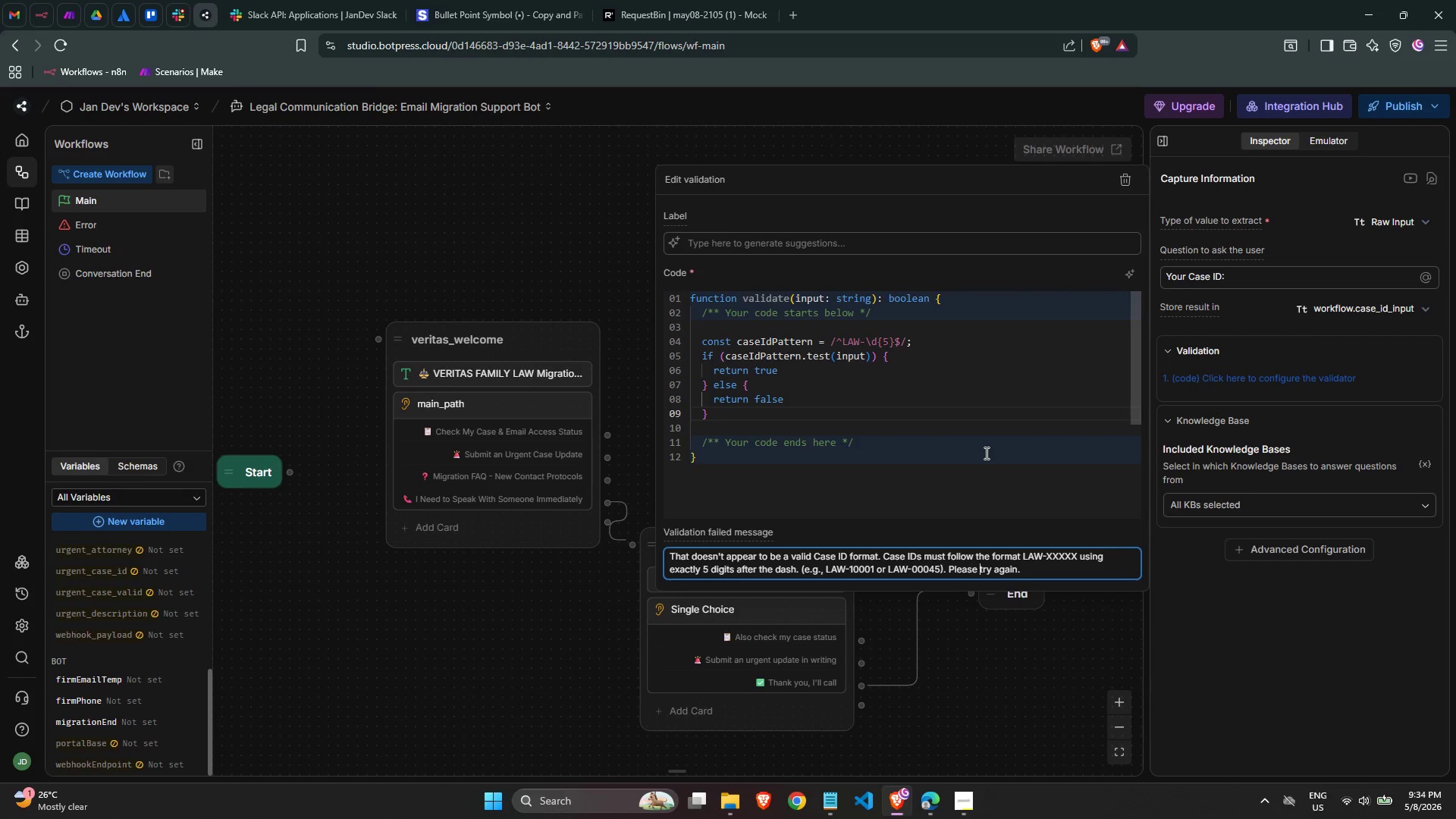 
key(Control+ArrowRight)
 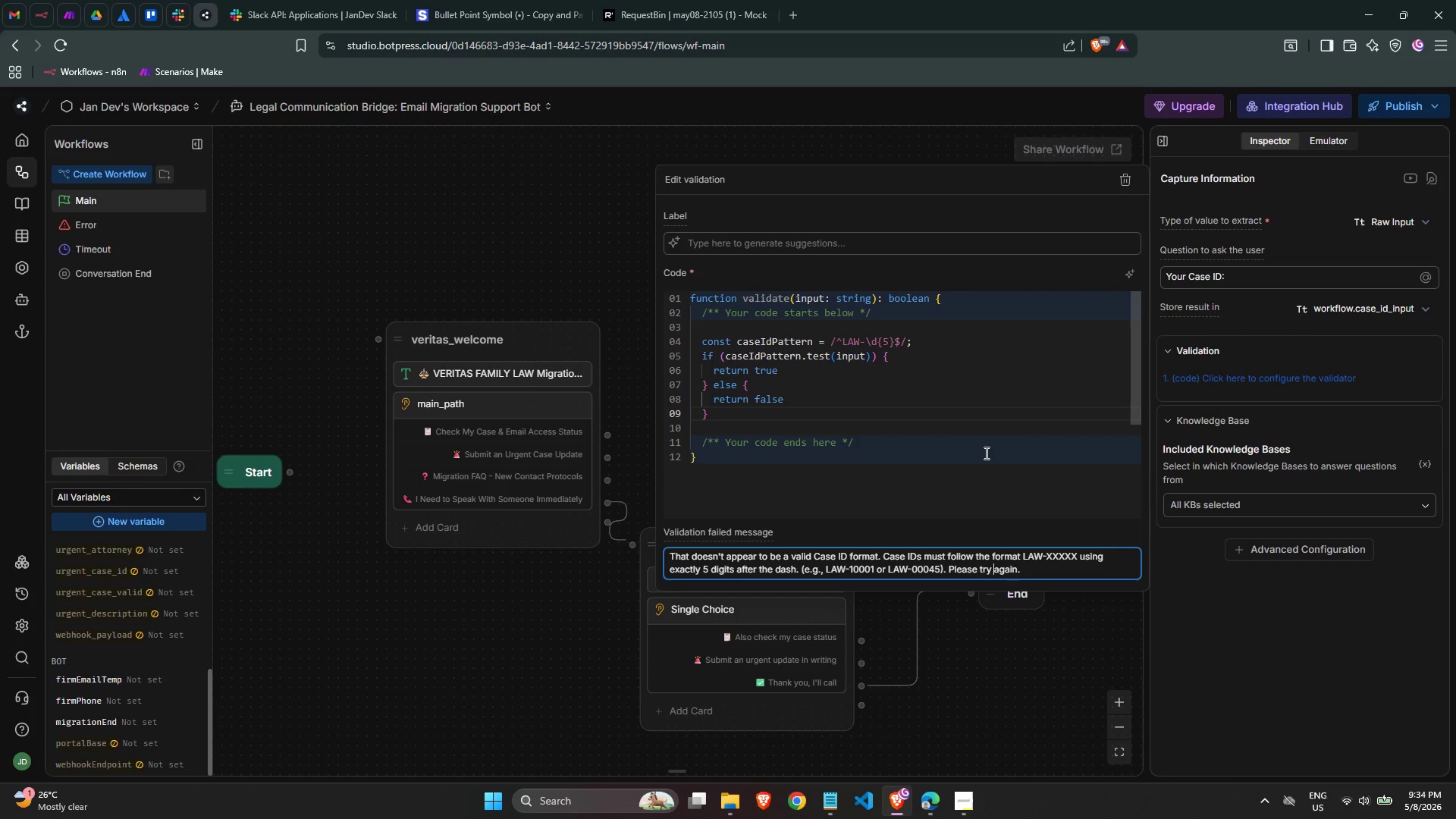 
key(Control+ArrowRight)
 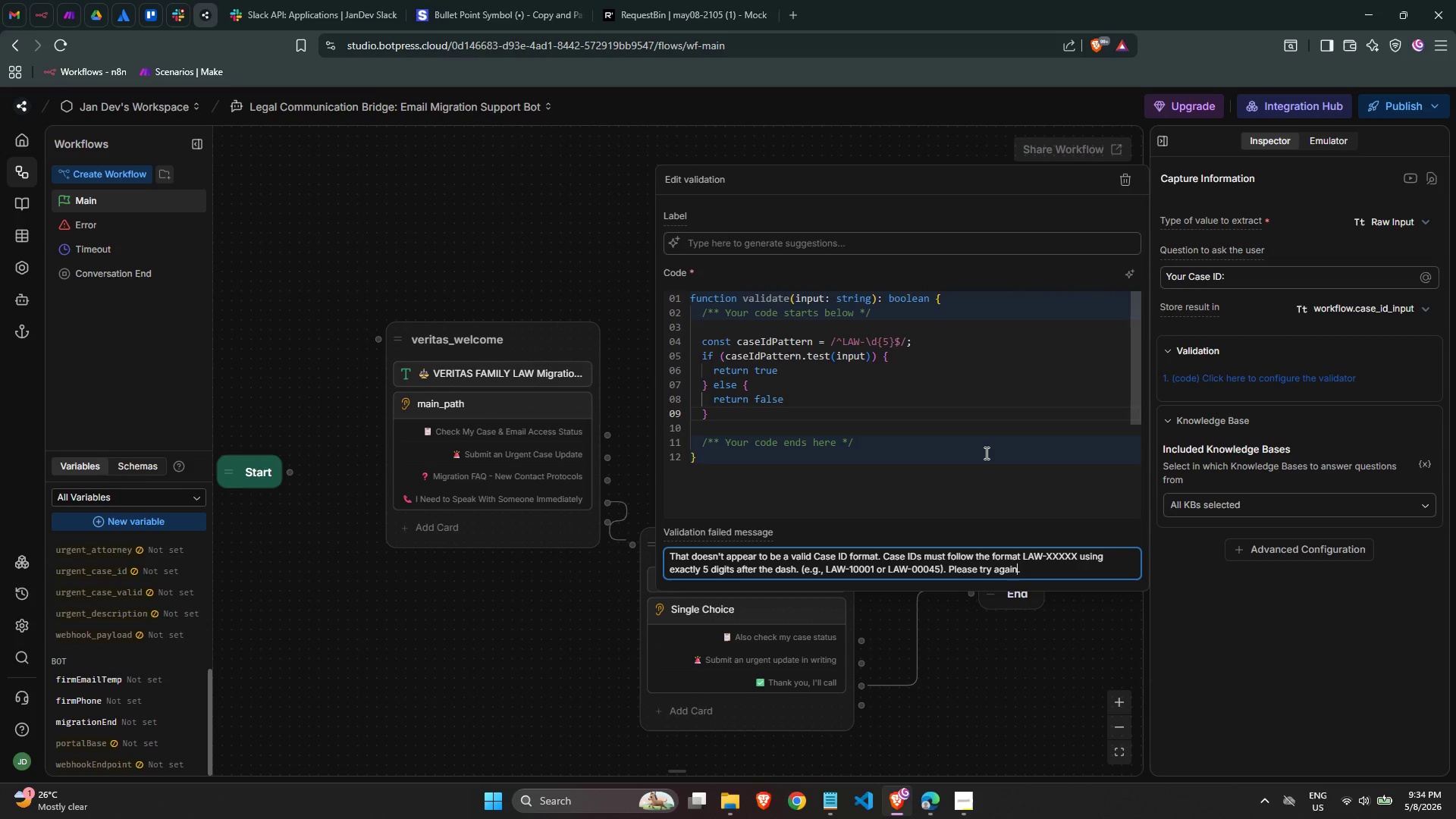 
key(Control+ArrowRight)
 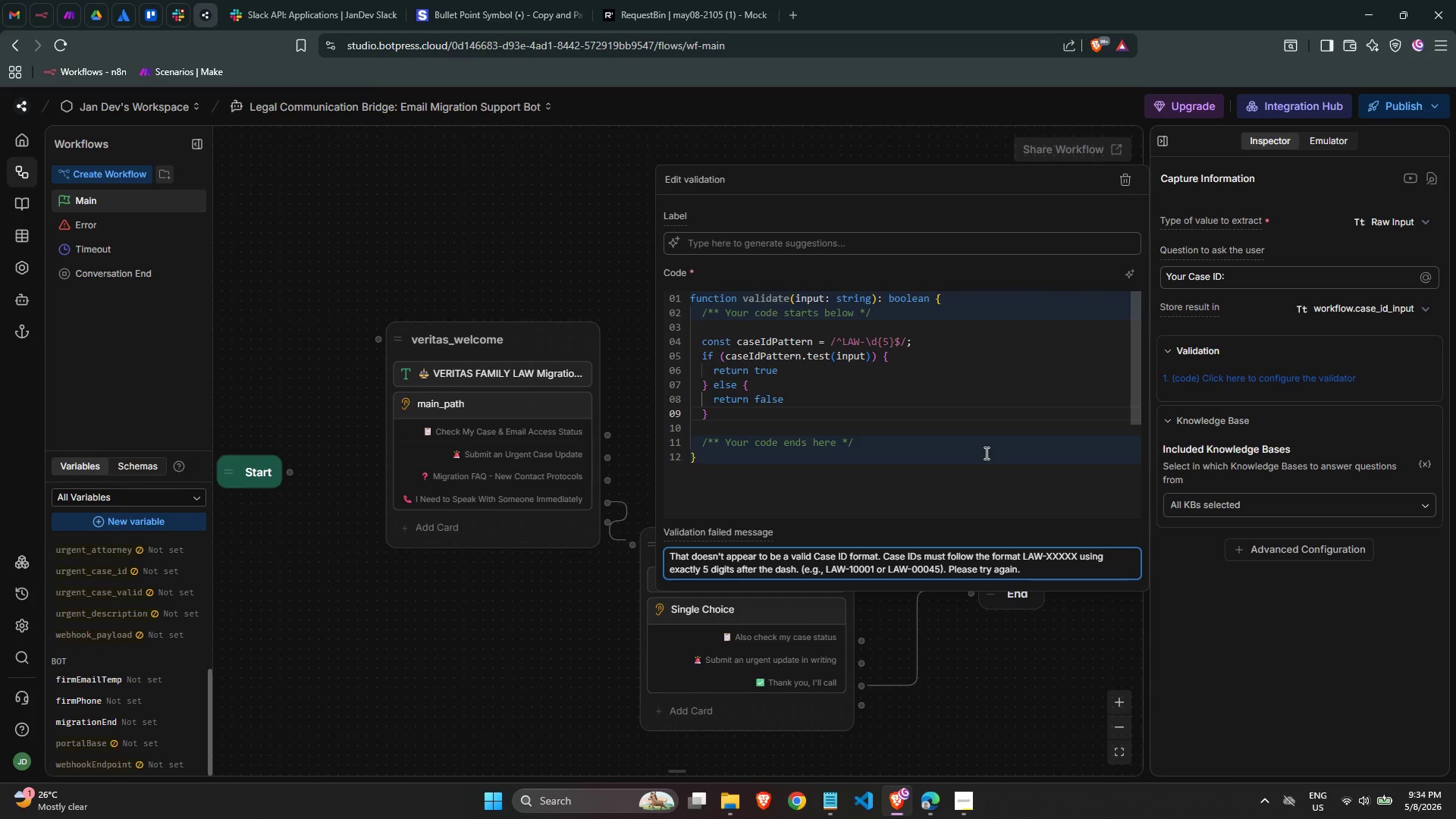 
hold_key(key=ControlLeft, duration=0.39)
 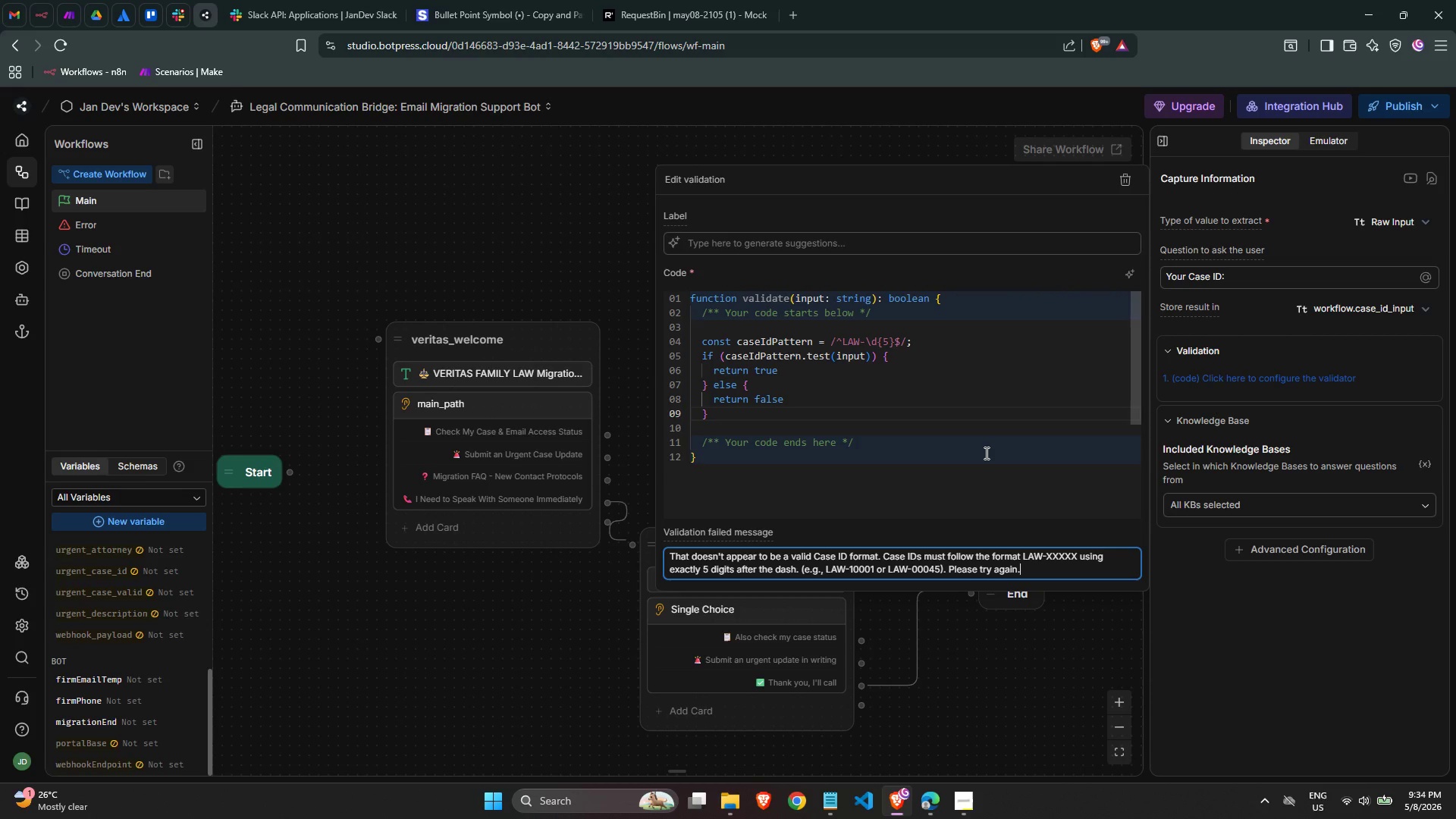 
key(ArrowRight)
 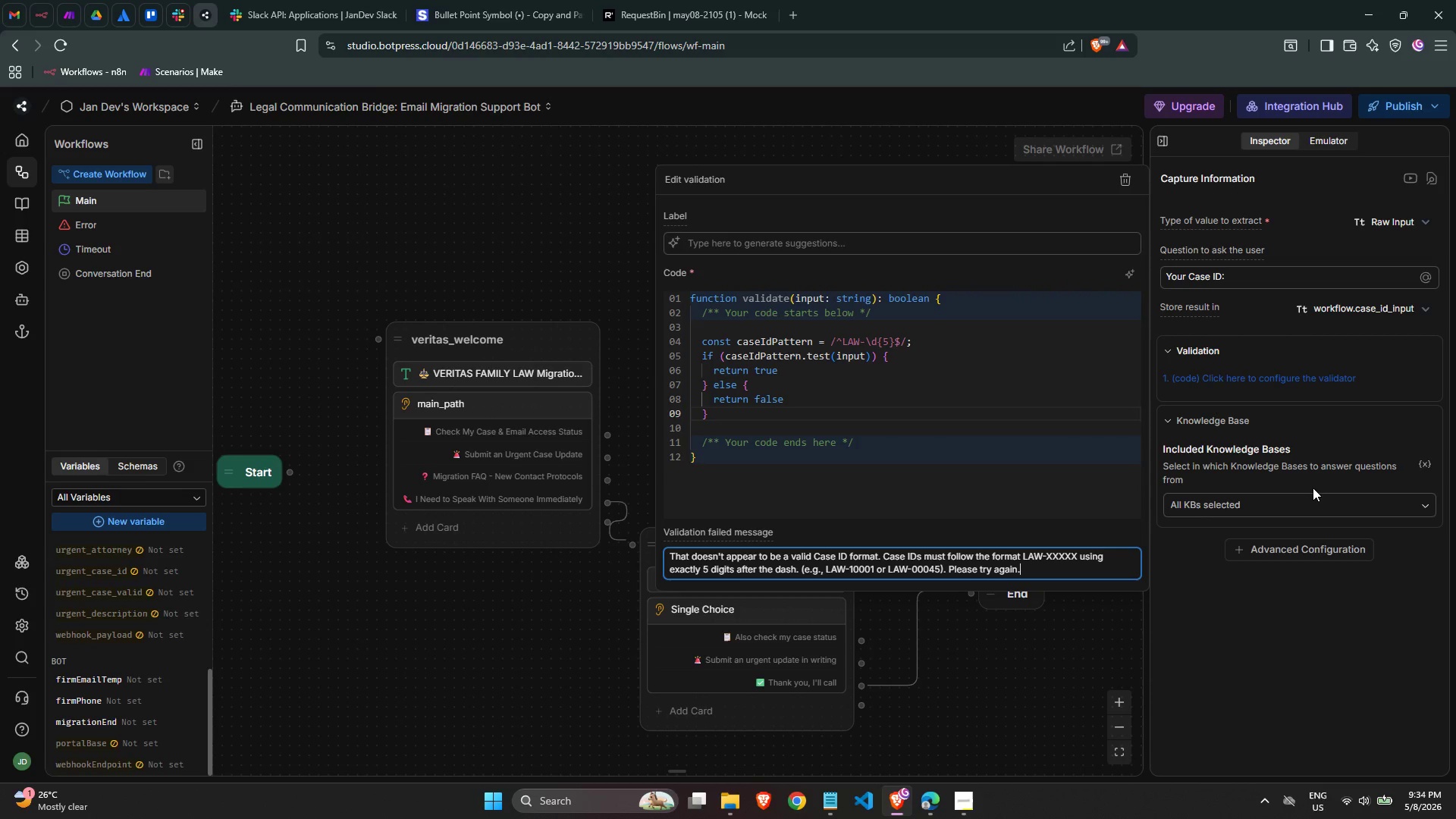 
wait(5.75)
 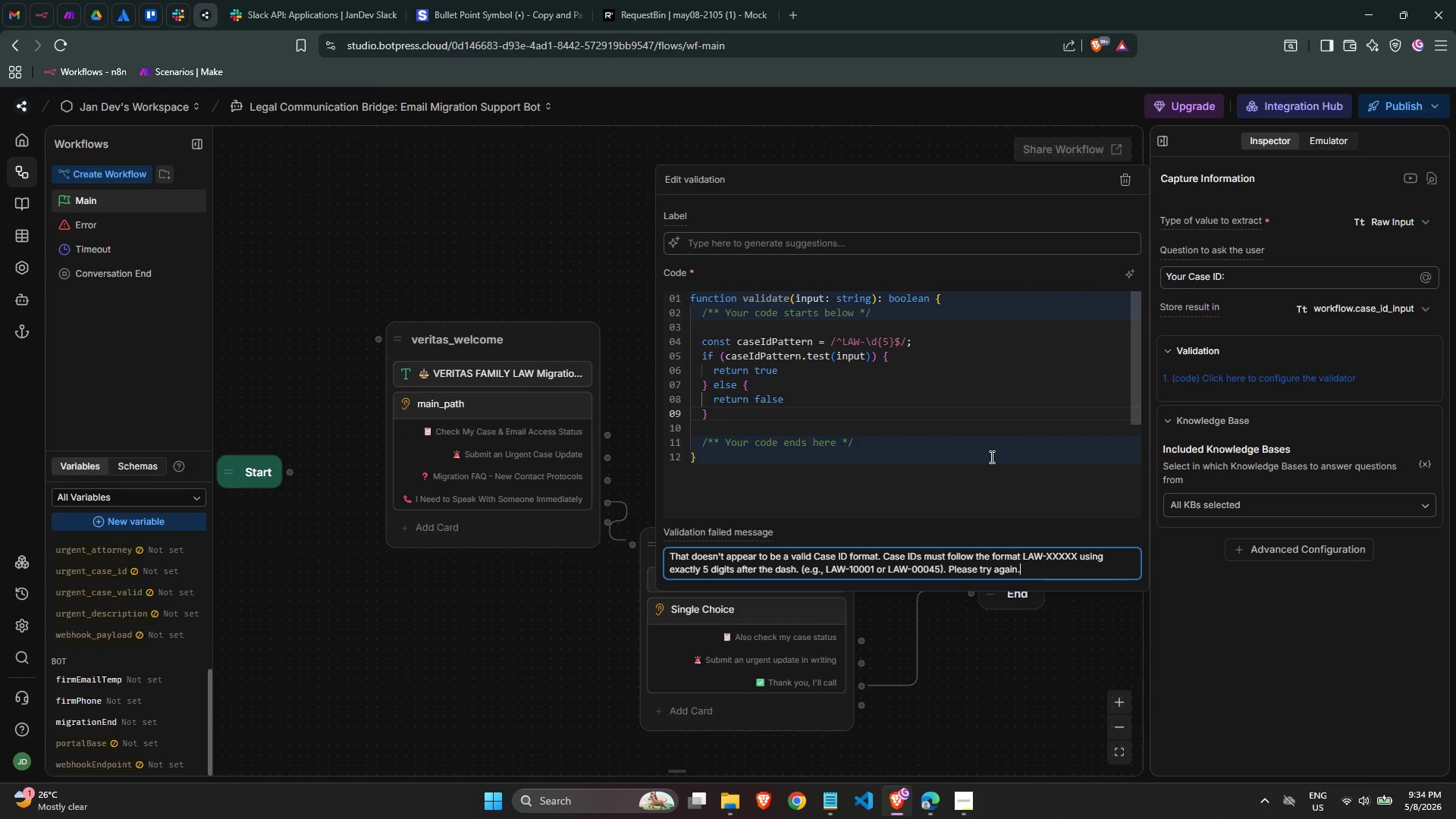 
left_click([1116, 566])
 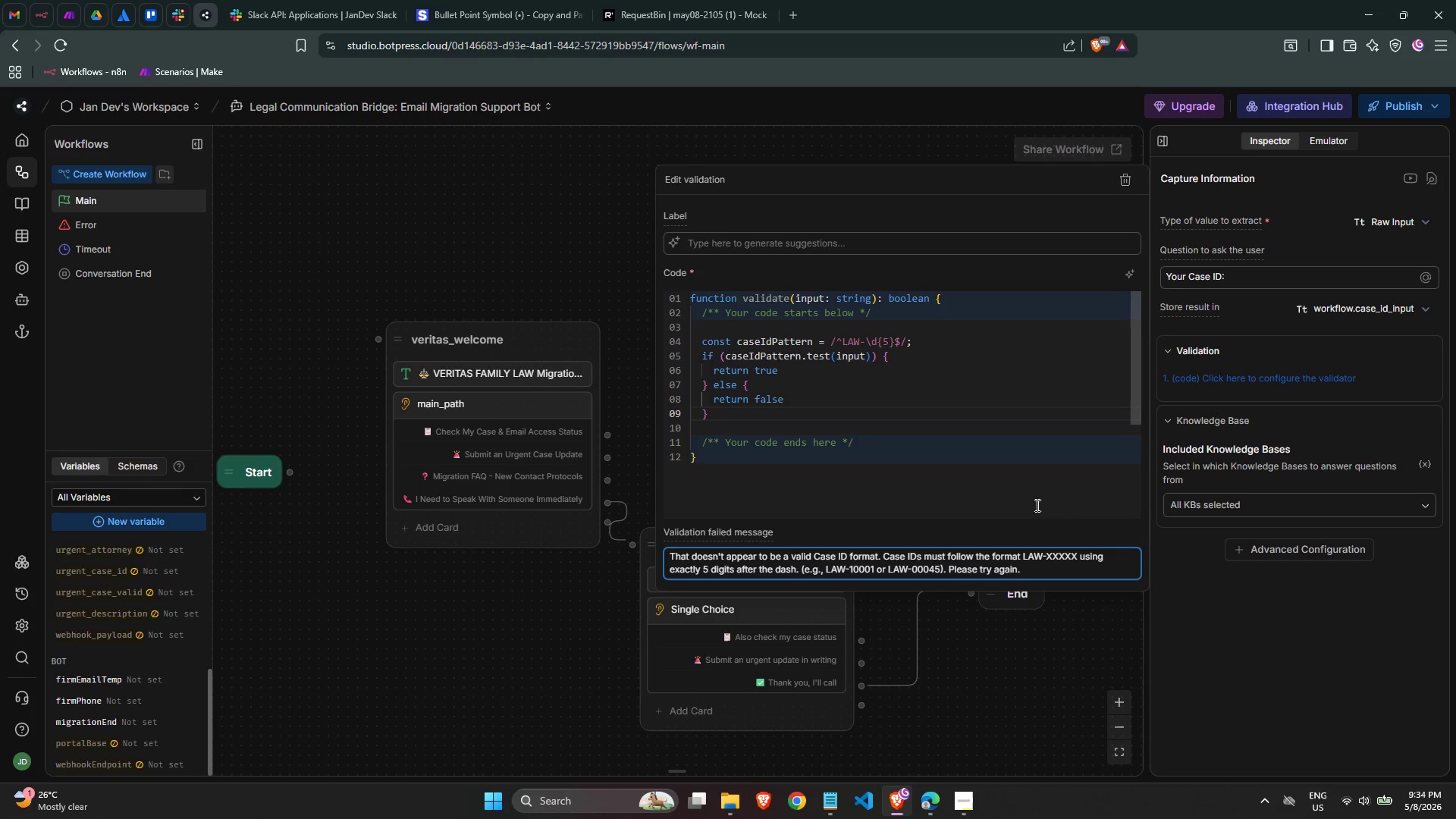 
left_click([1034, 495])
 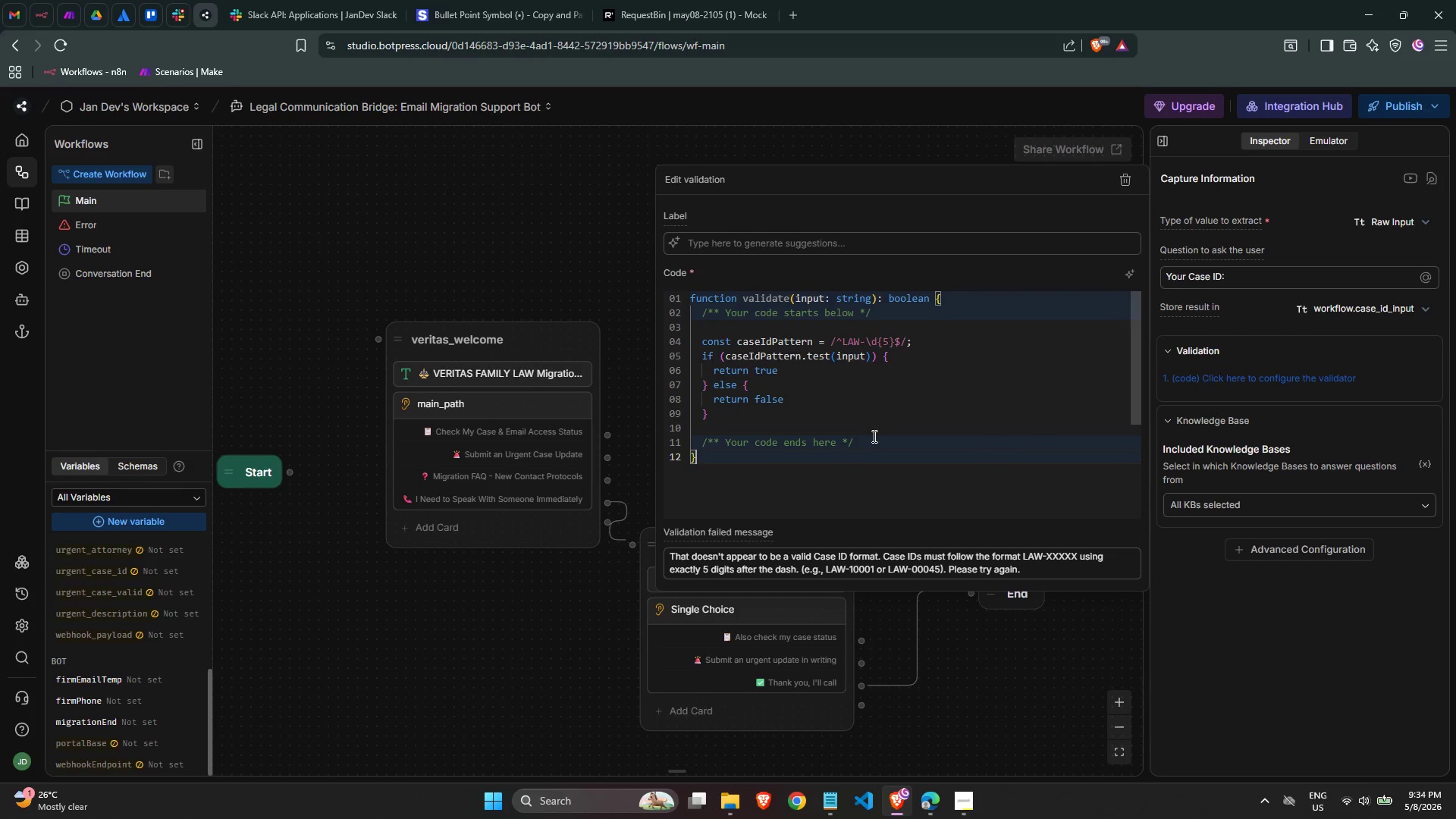 
left_click([861, 428])
 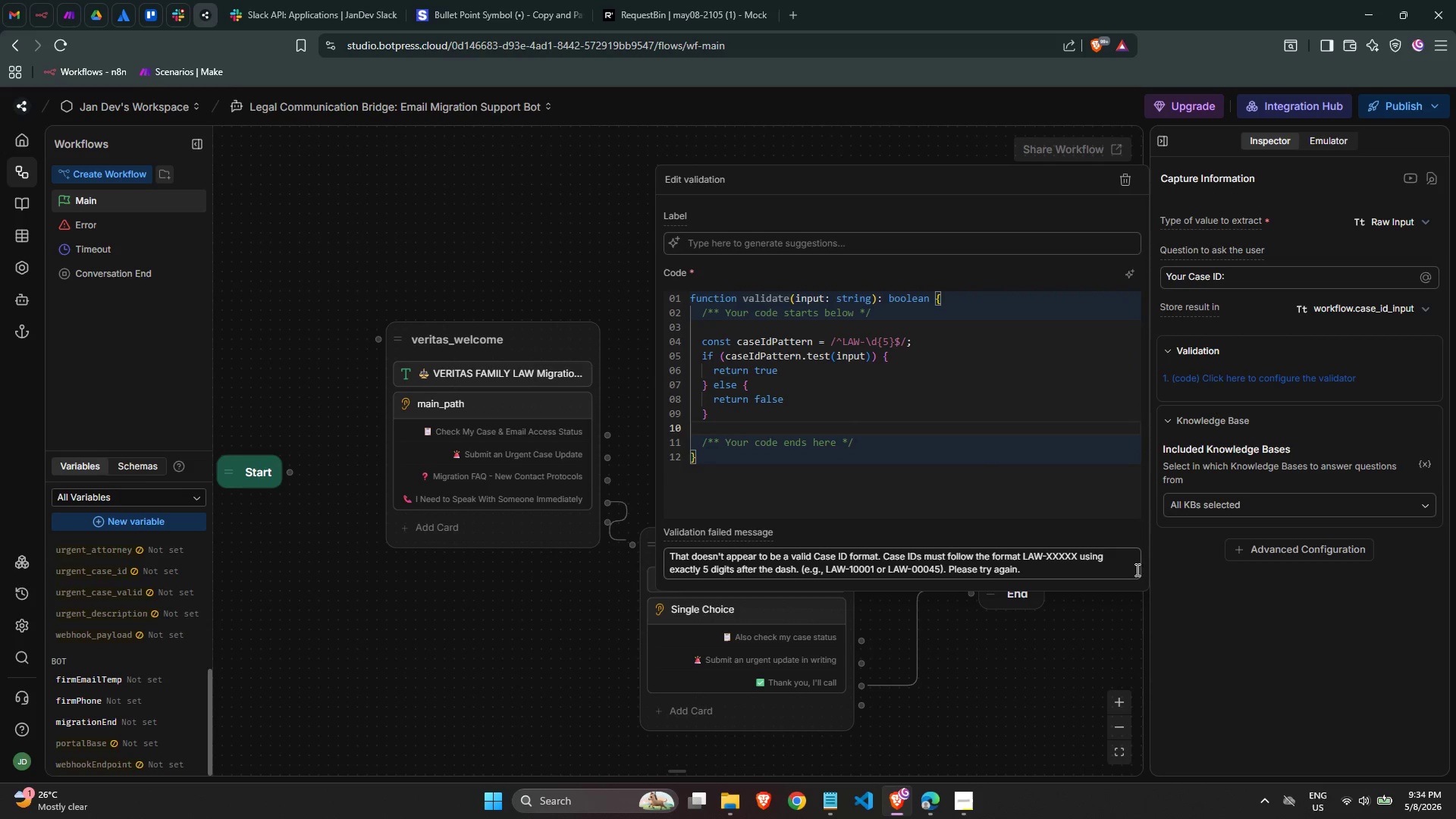 
left_click([1236, 585])
 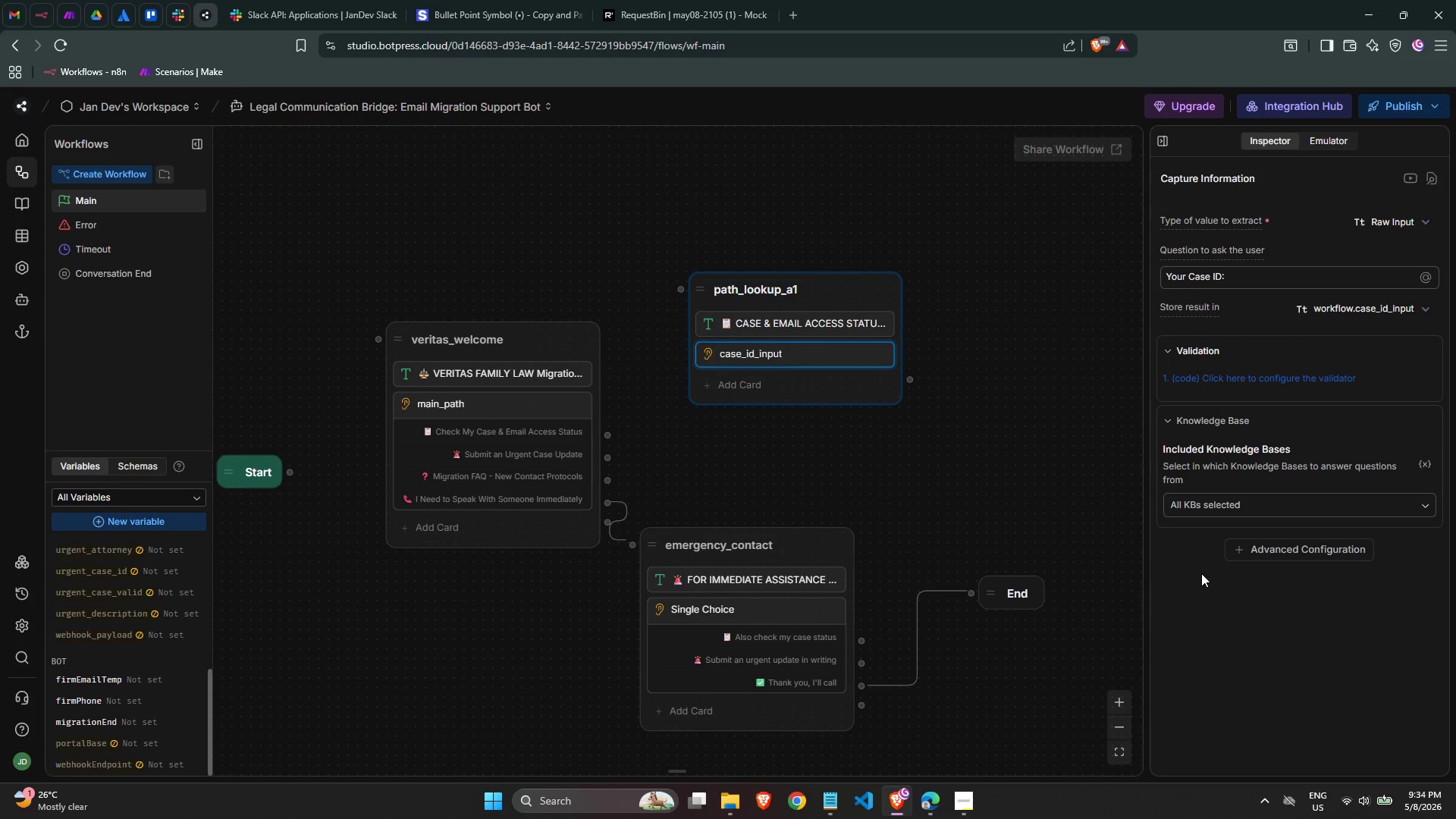 
wait(16.89)
 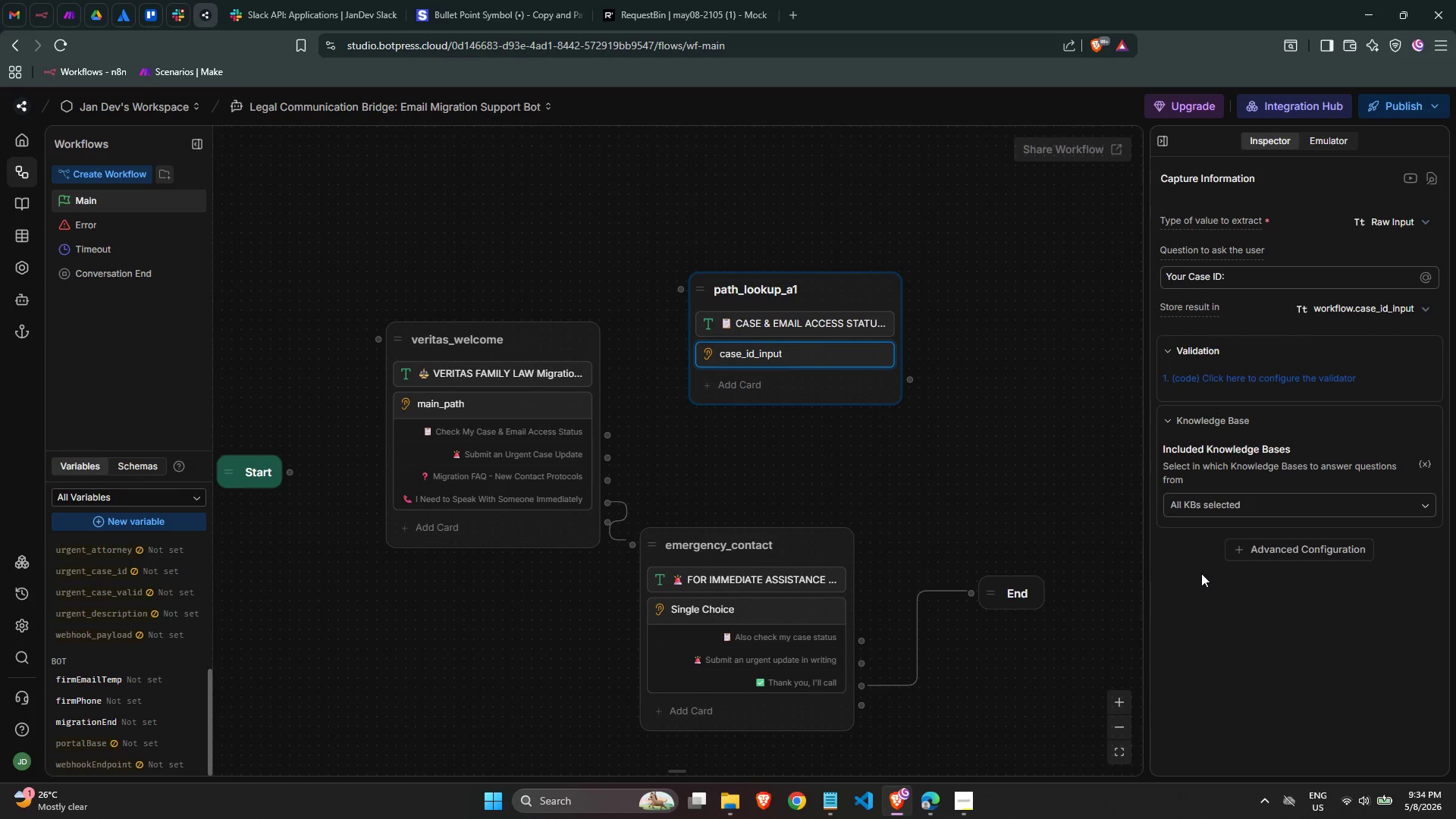 
left_click_drag(start_coordinate=[704, 291], to_coordinate=[701, 306])
 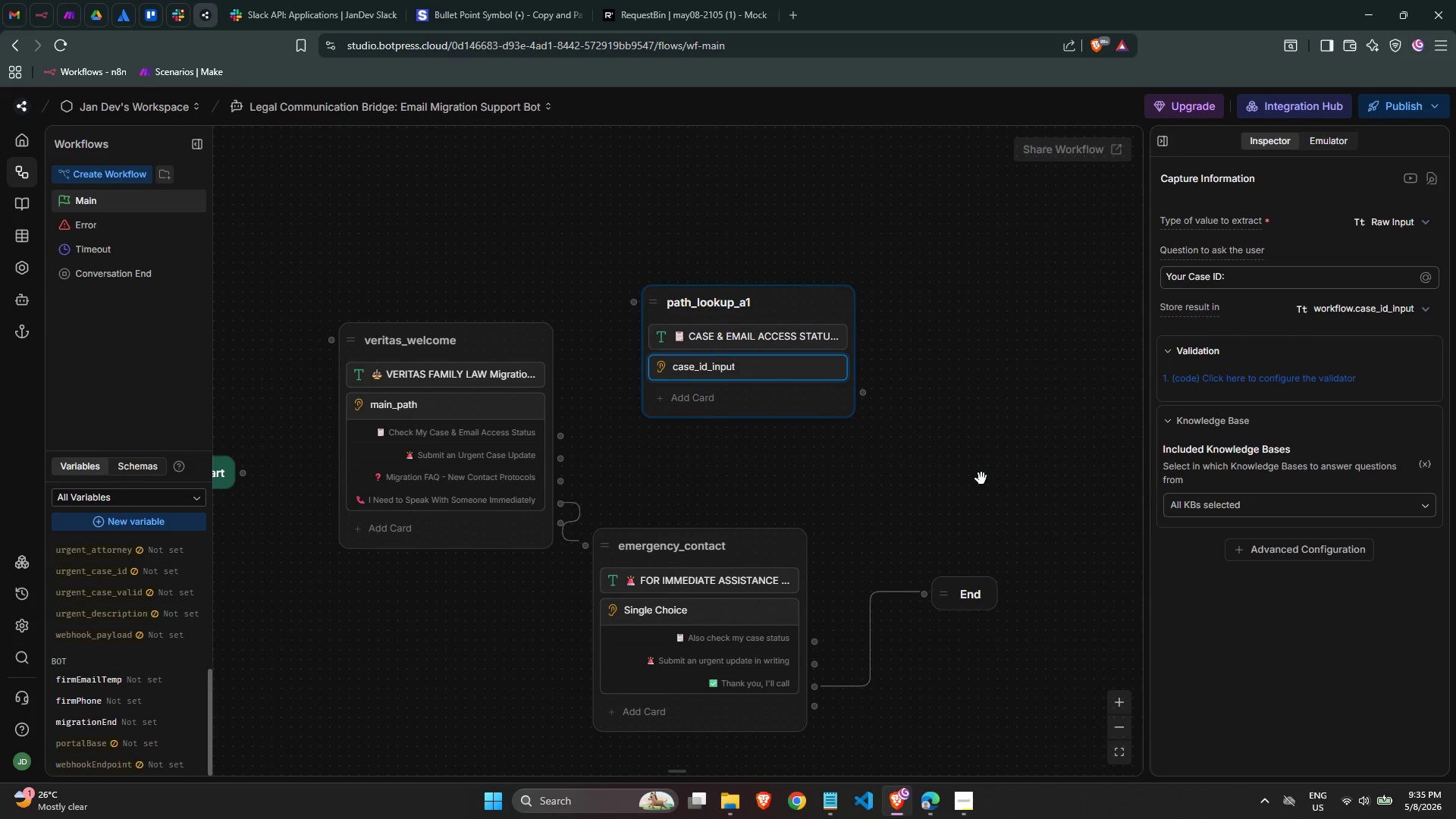 
wait(36.81)
 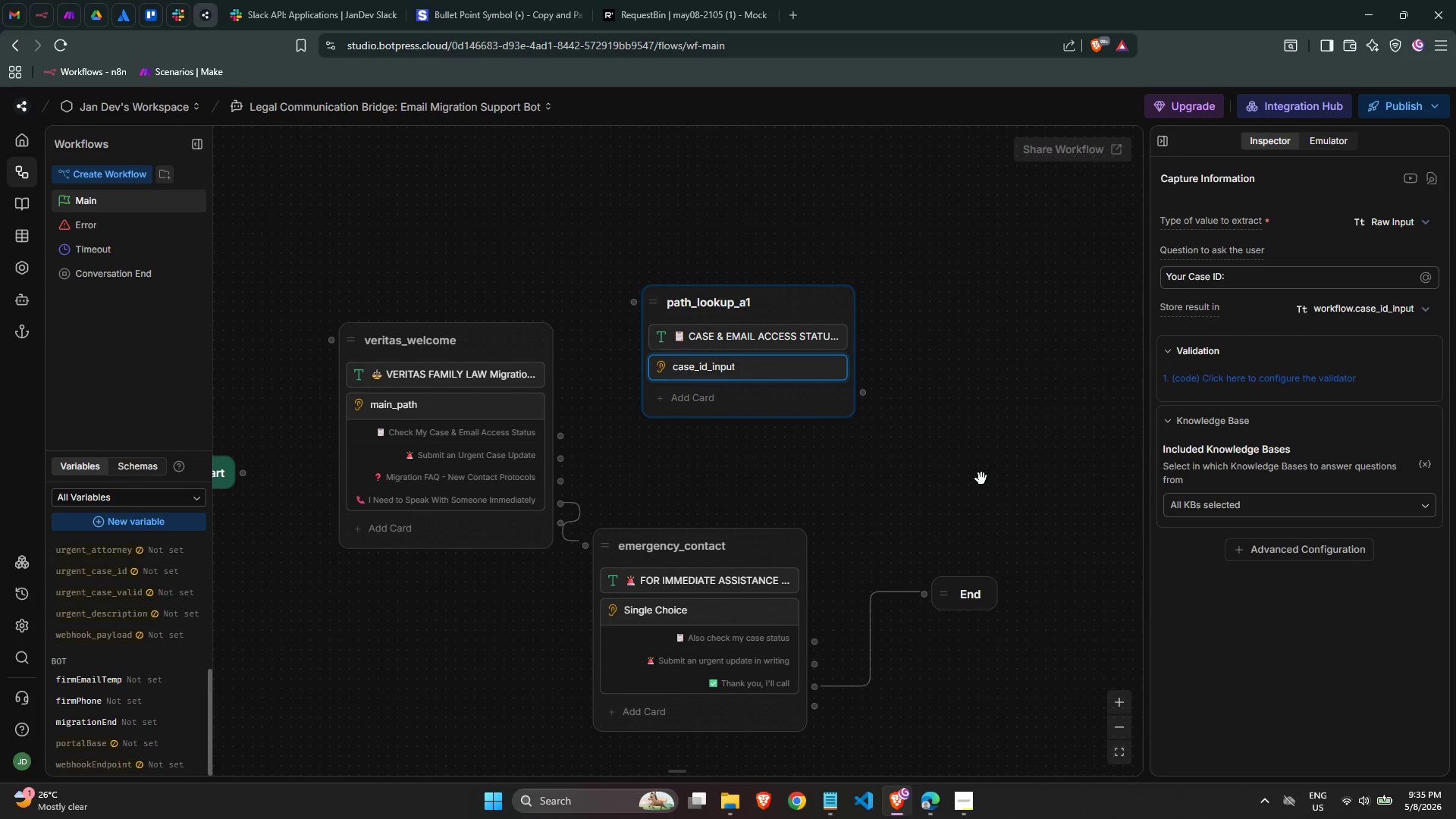 
left_click_drag(start_coordinate=[565, 431], to_coordinate=[636, 325])
 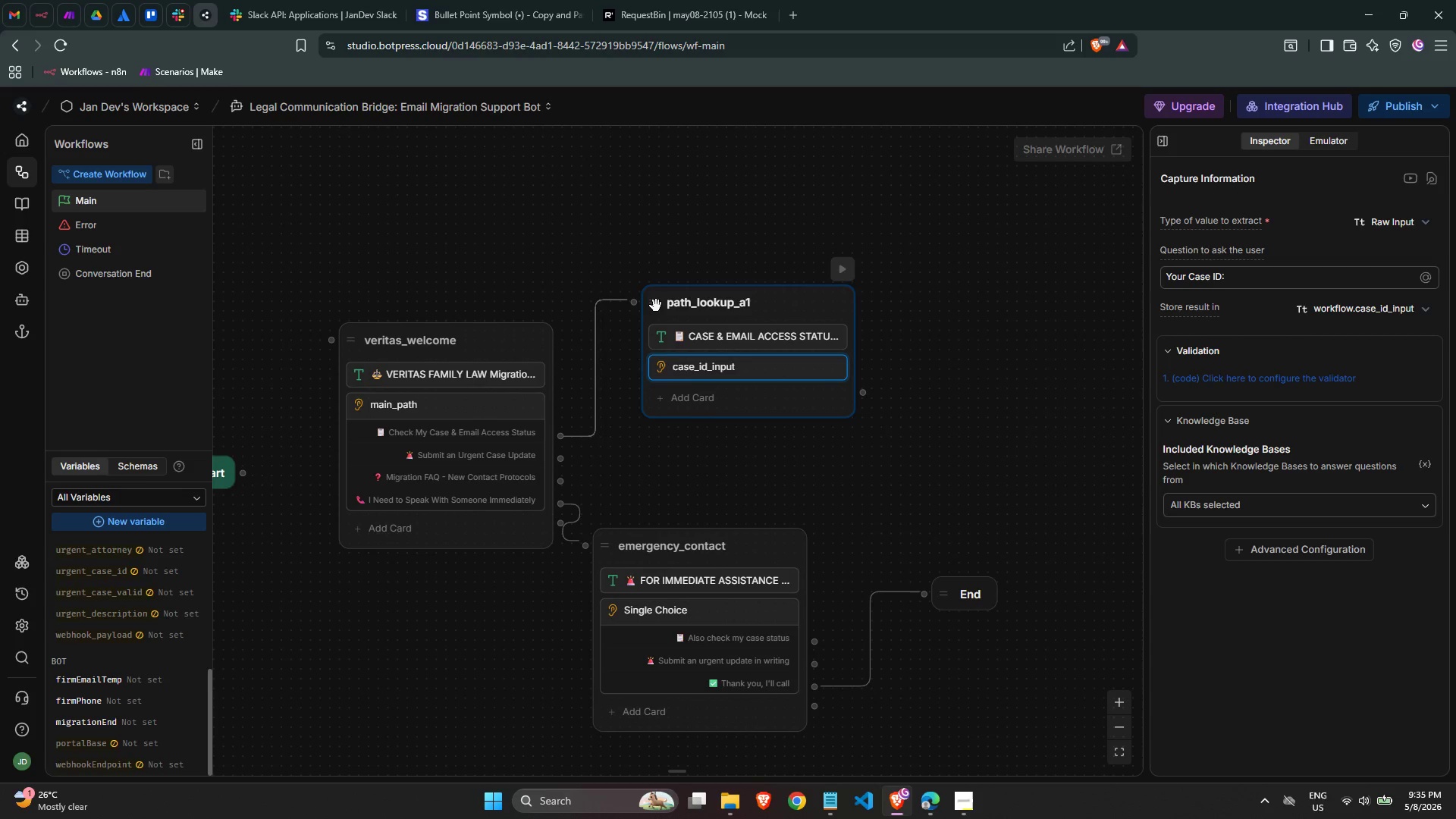 
left_click_drag(start_coordinate=[657, 303], to_coordinate=[637, 290])
 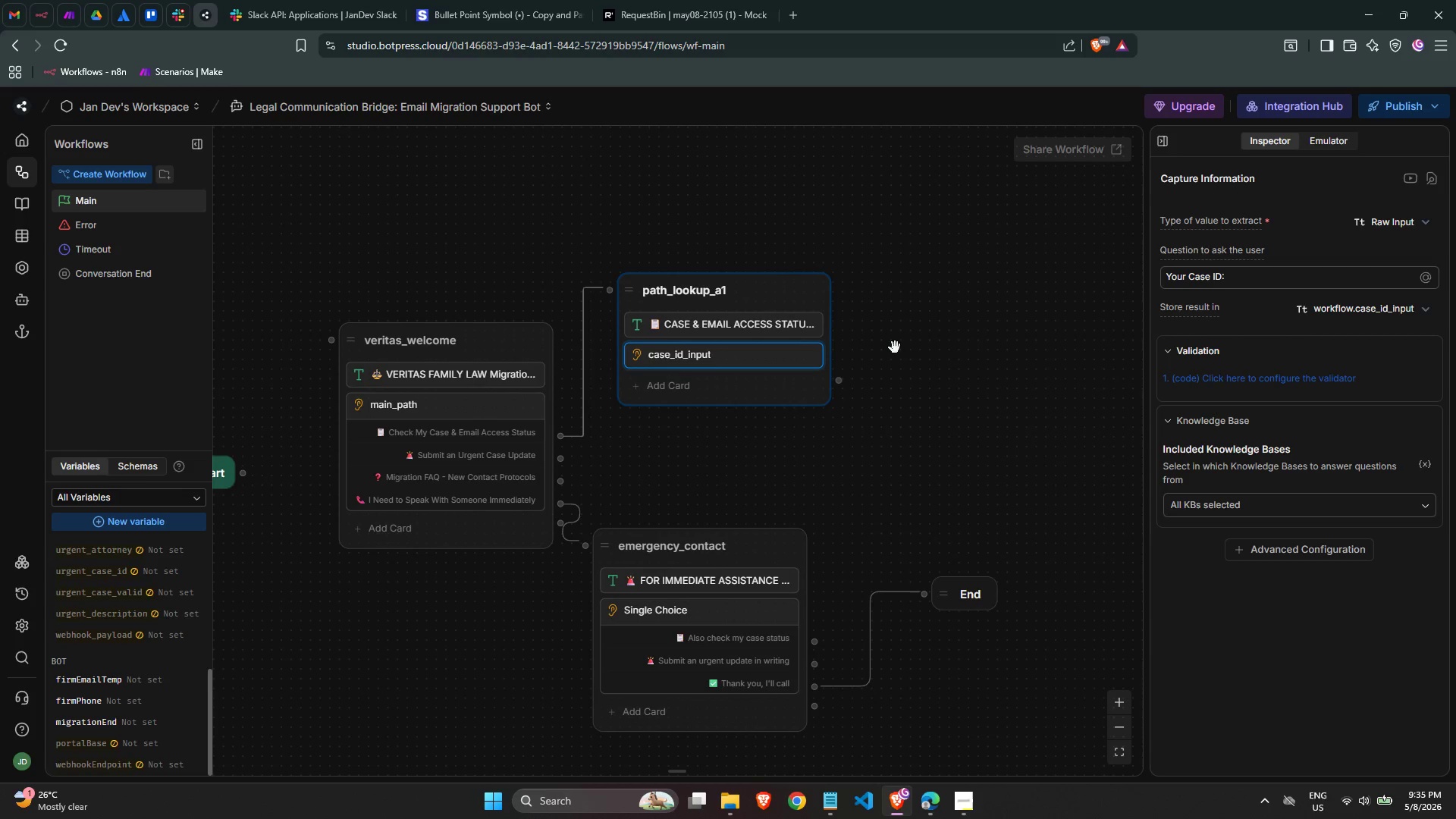 
right_click([905, 344])
 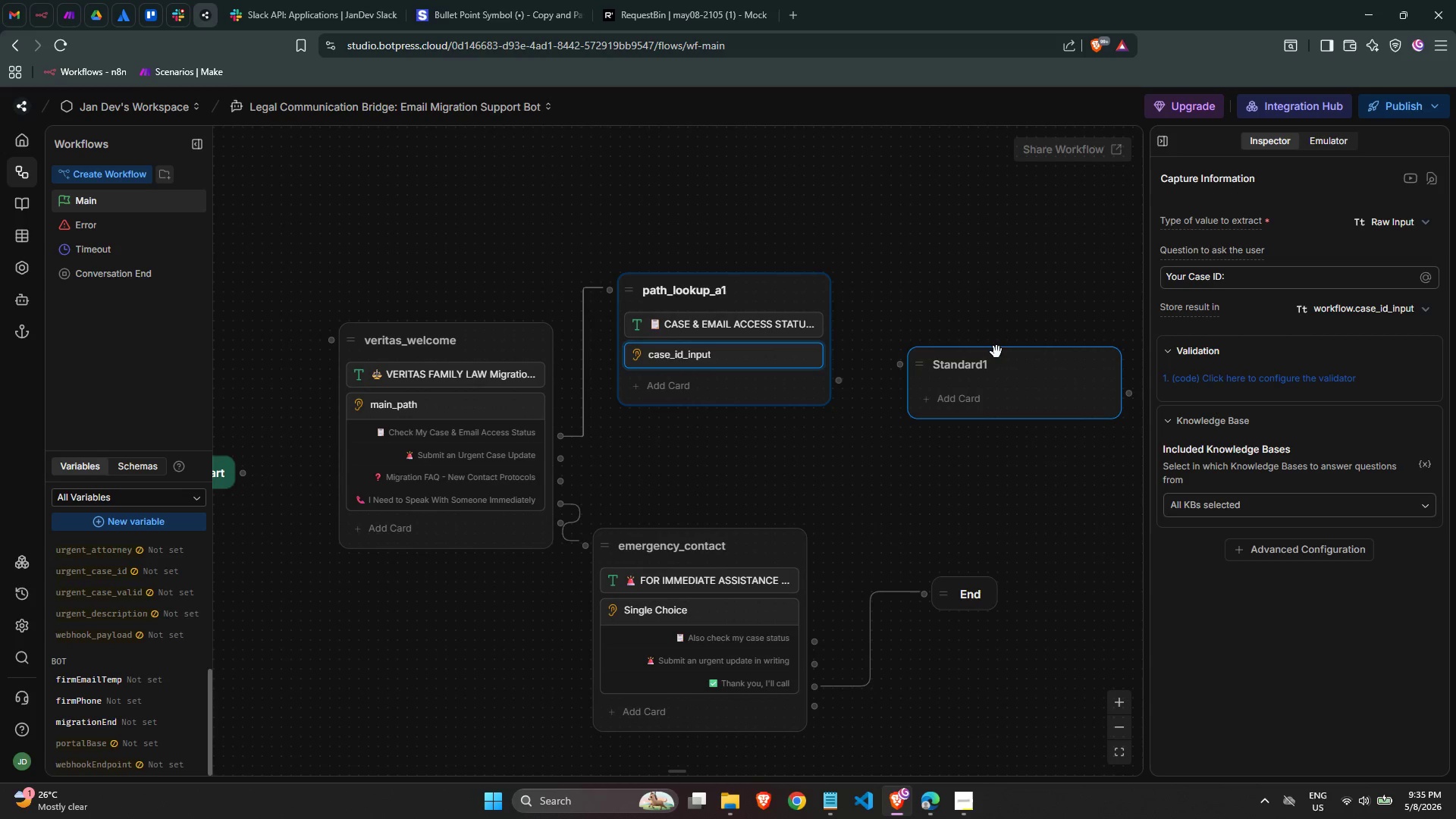 
double_click([972, 370])
 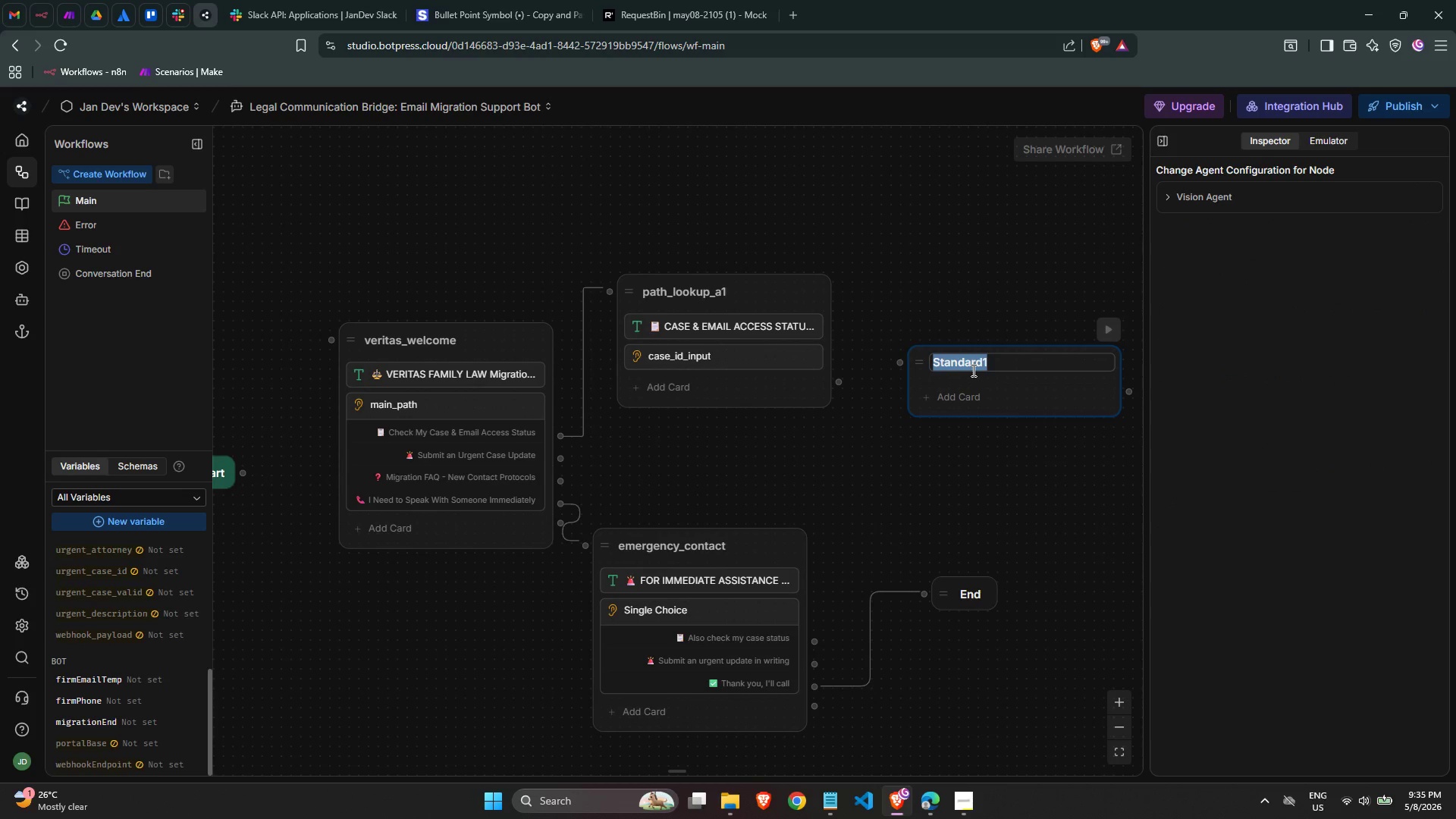 
type(execute_casse)
key(Backspace)
key(Backspace)
type(e_lookup)
 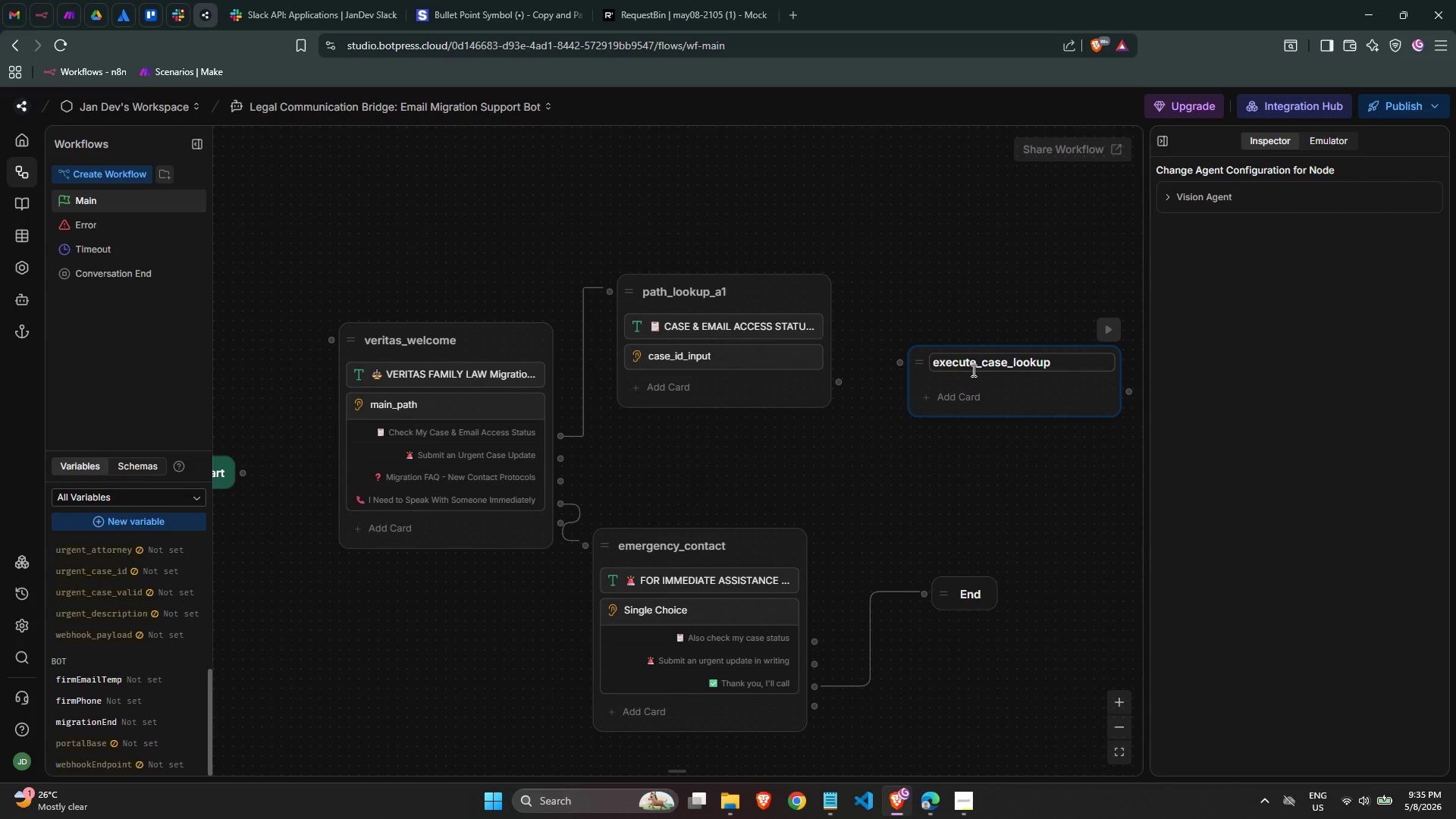 
left_click([972, 396])
 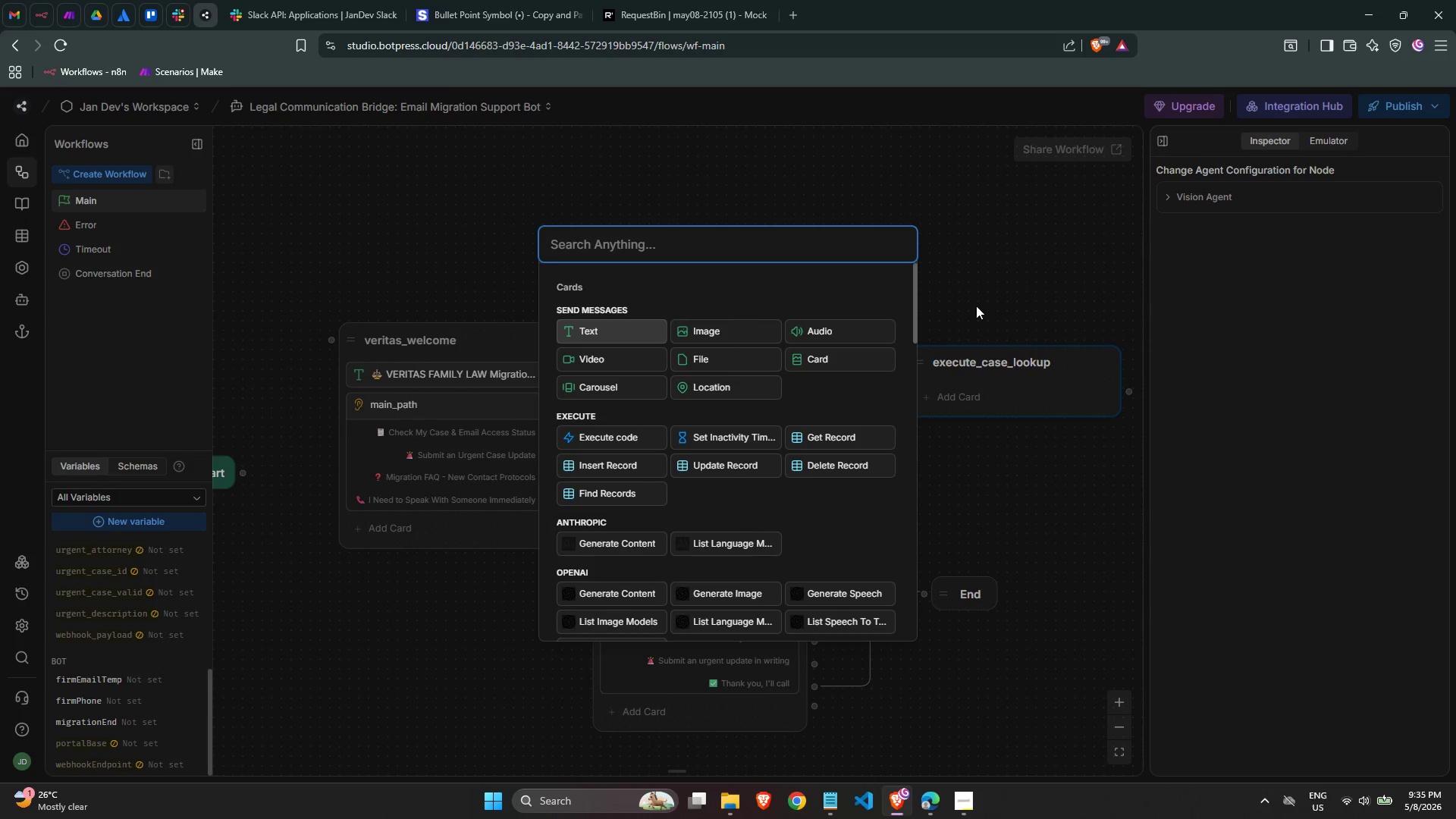 
left_click([974, 300])
 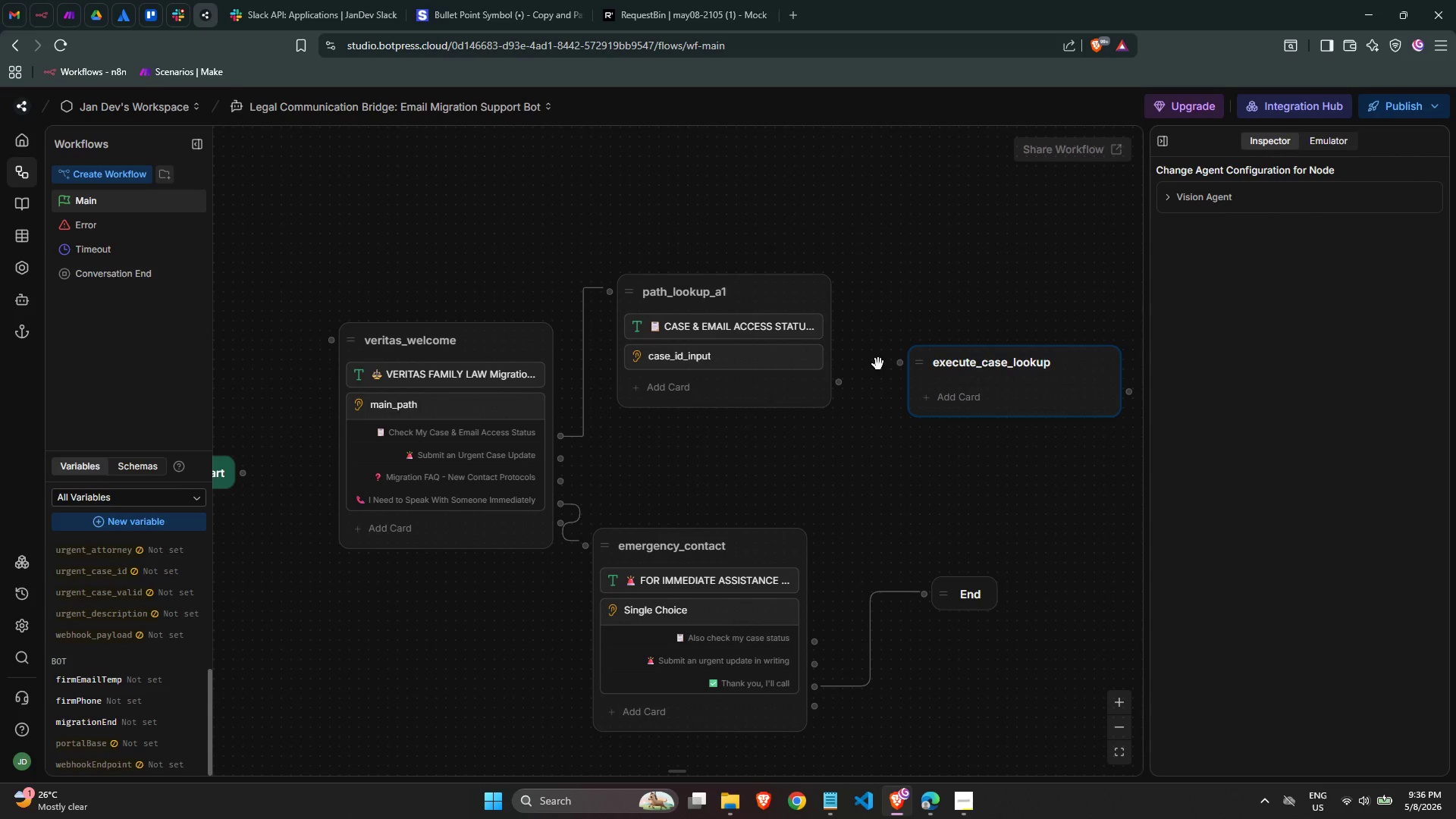 
left_click([777, 360])
 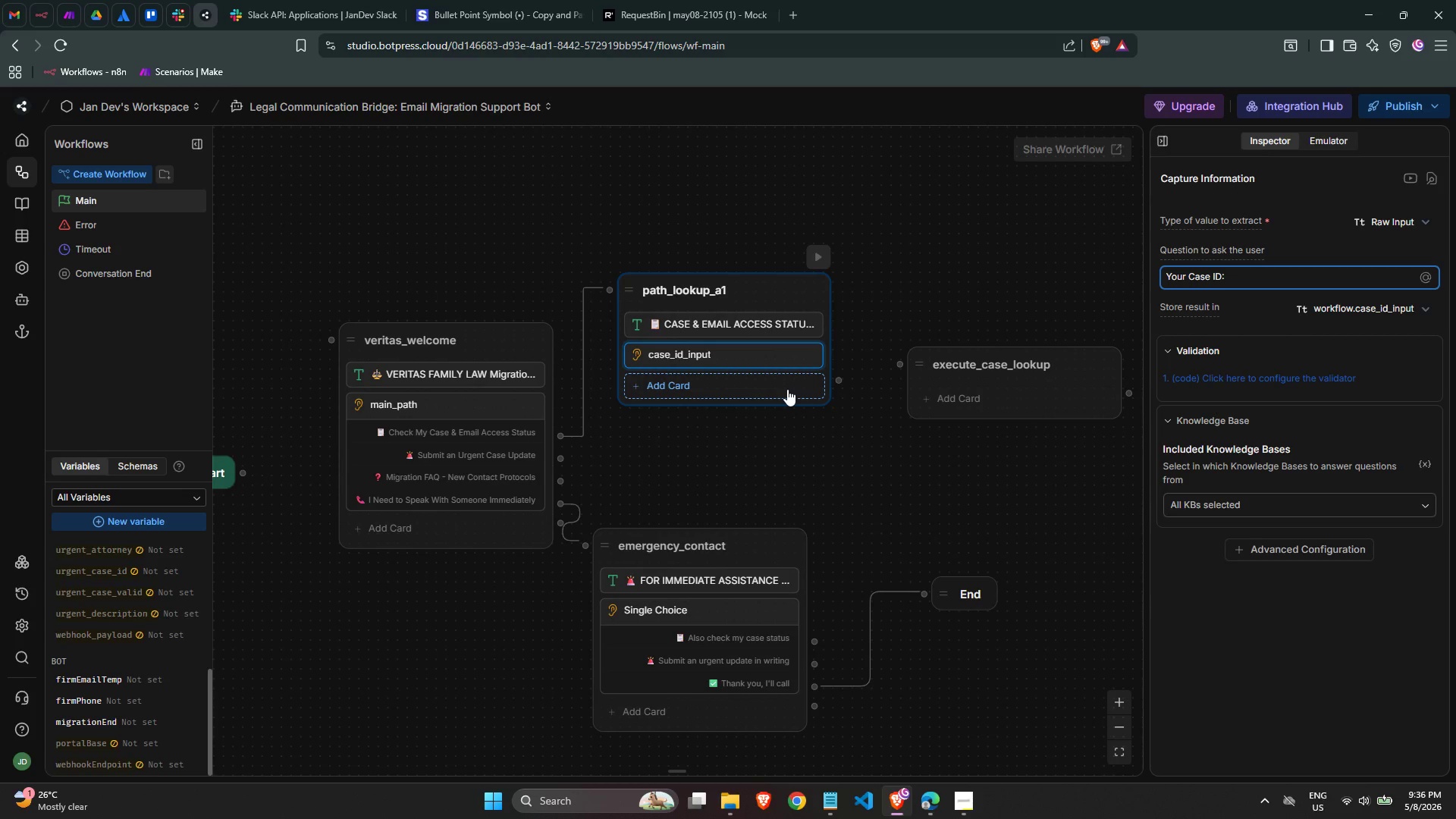 
wait(15.41)
 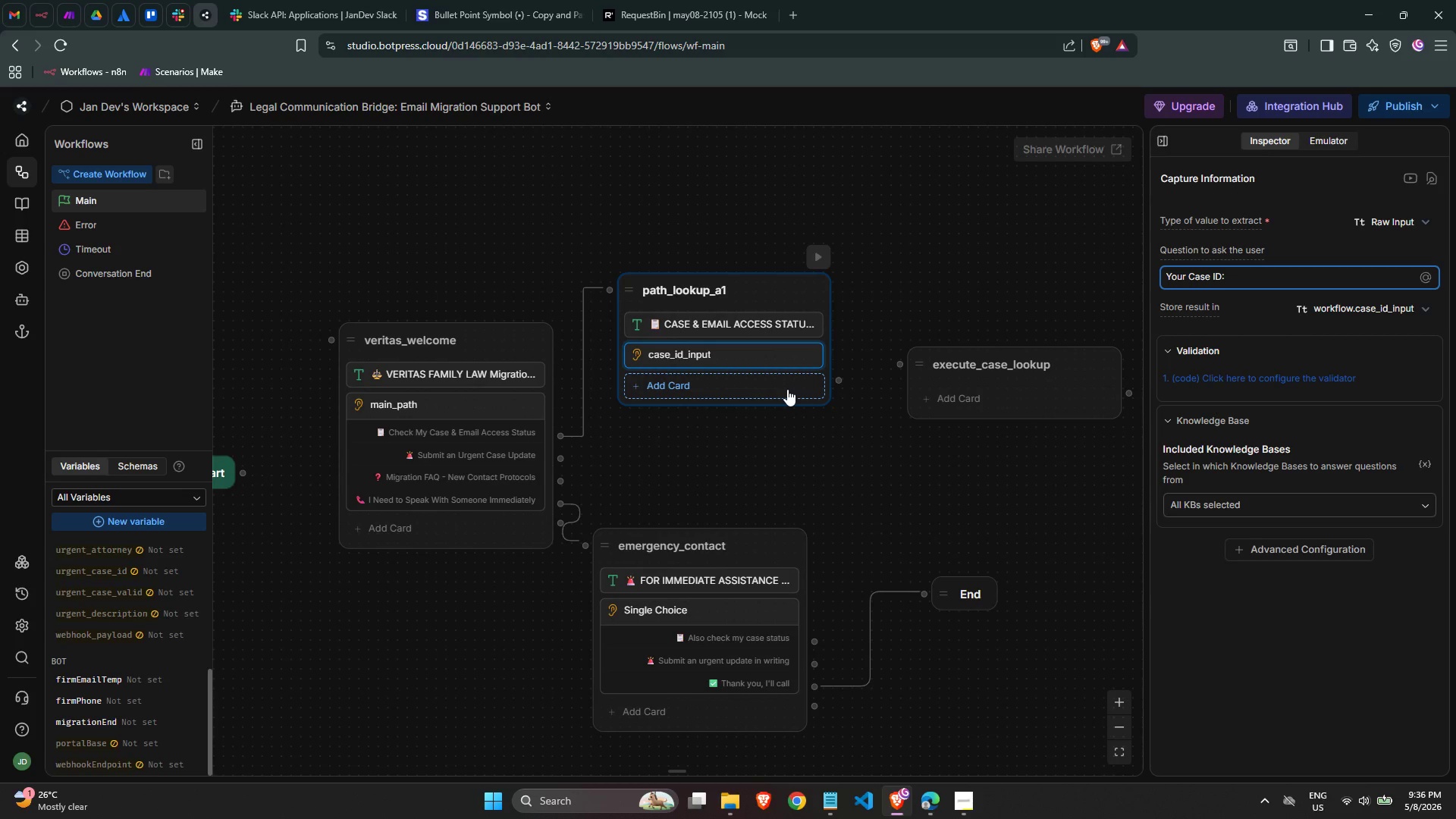 
left_click([967, 388])
 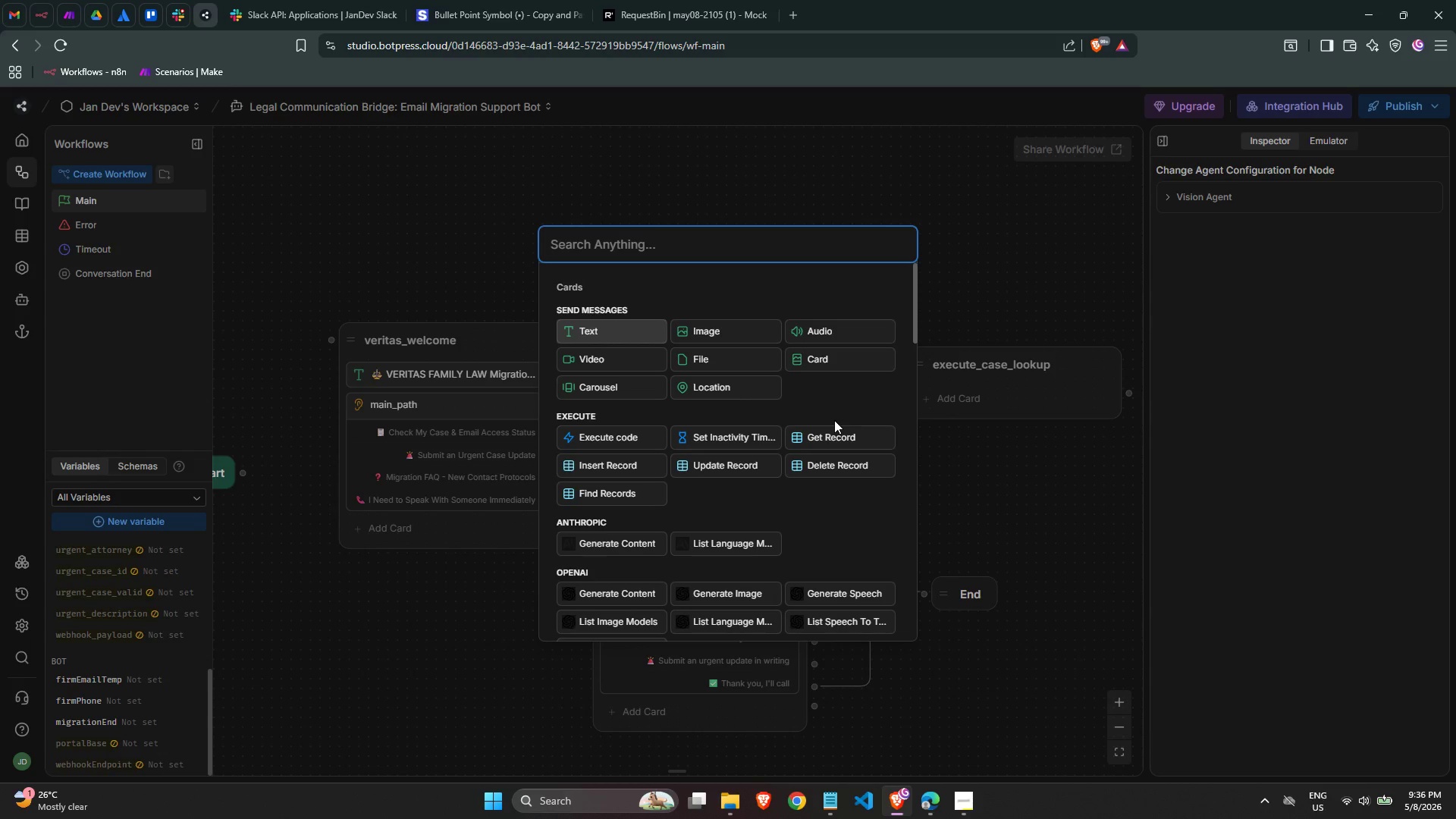 
wait(19.98)
 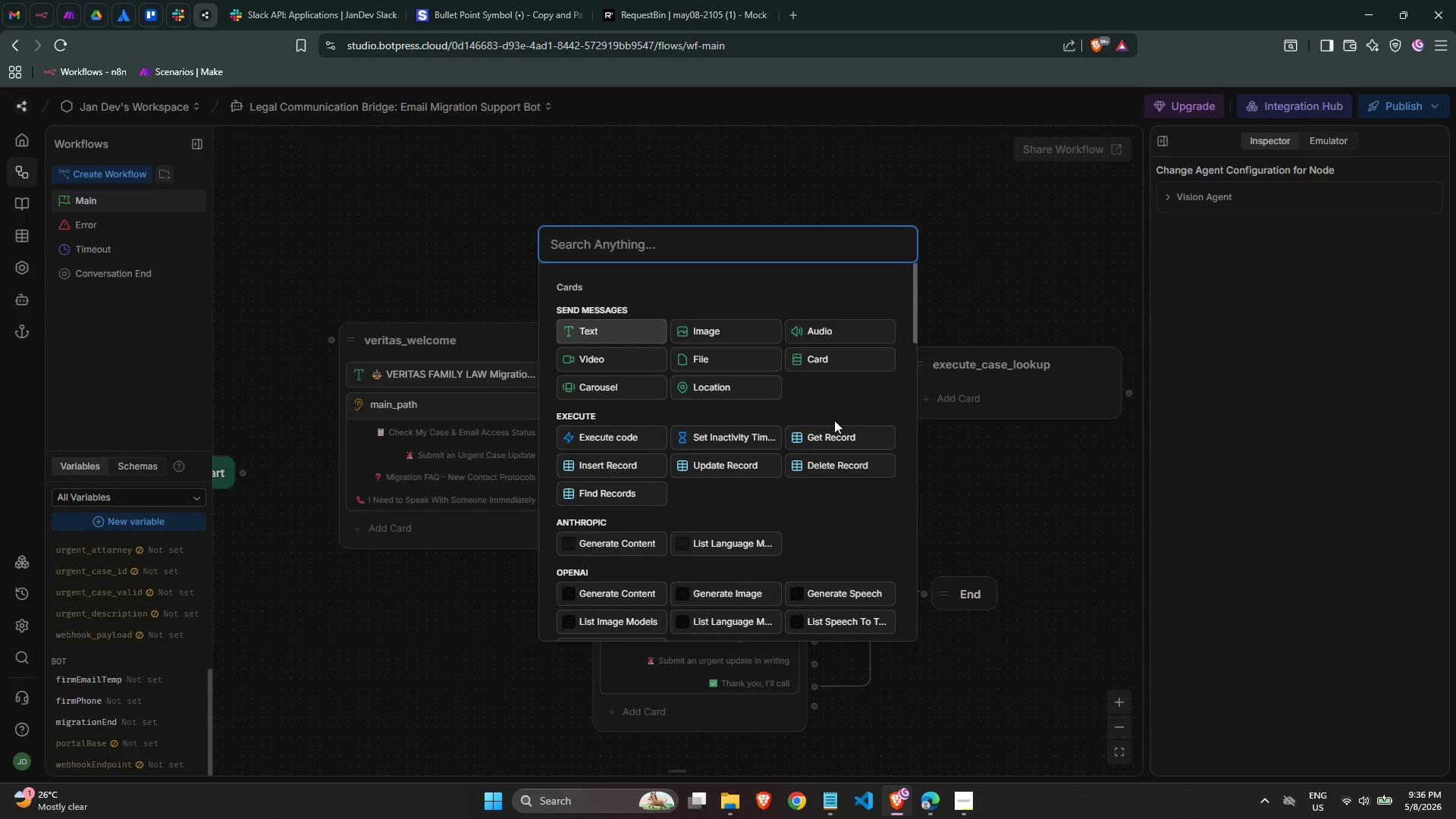 
left_click([634, 434])
 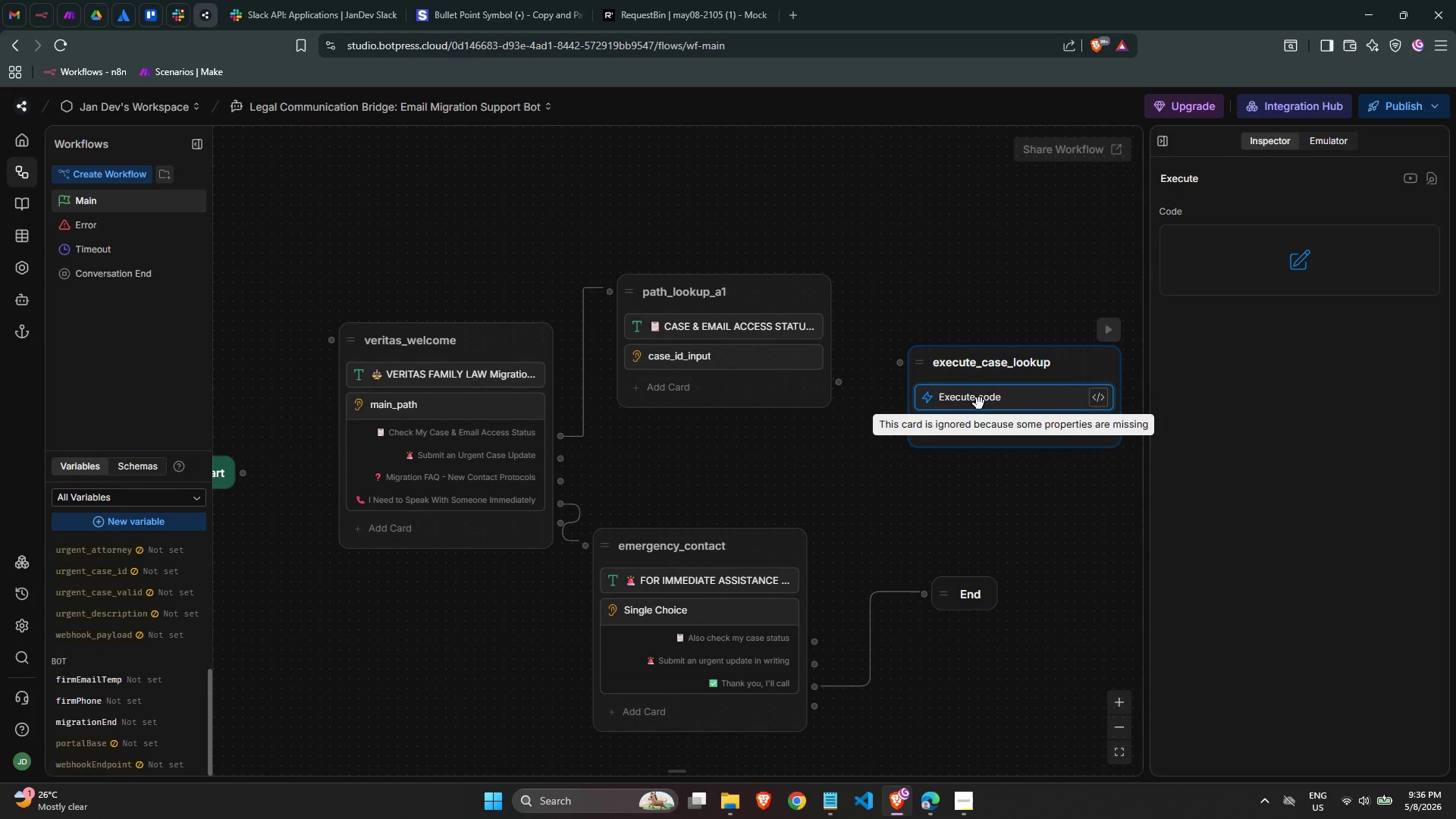 
wait(20.86)
 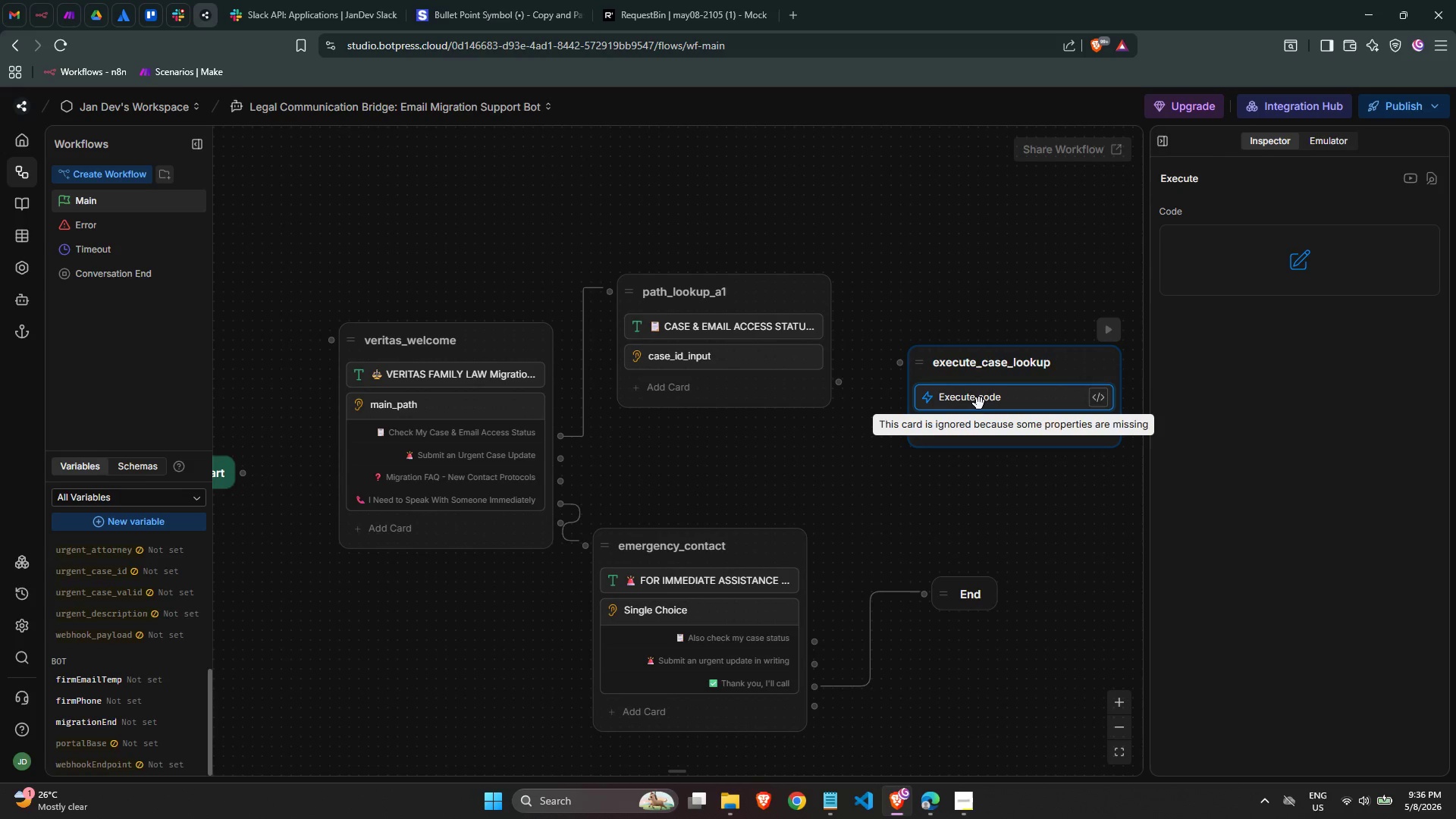 
left_click([1299, 263])
 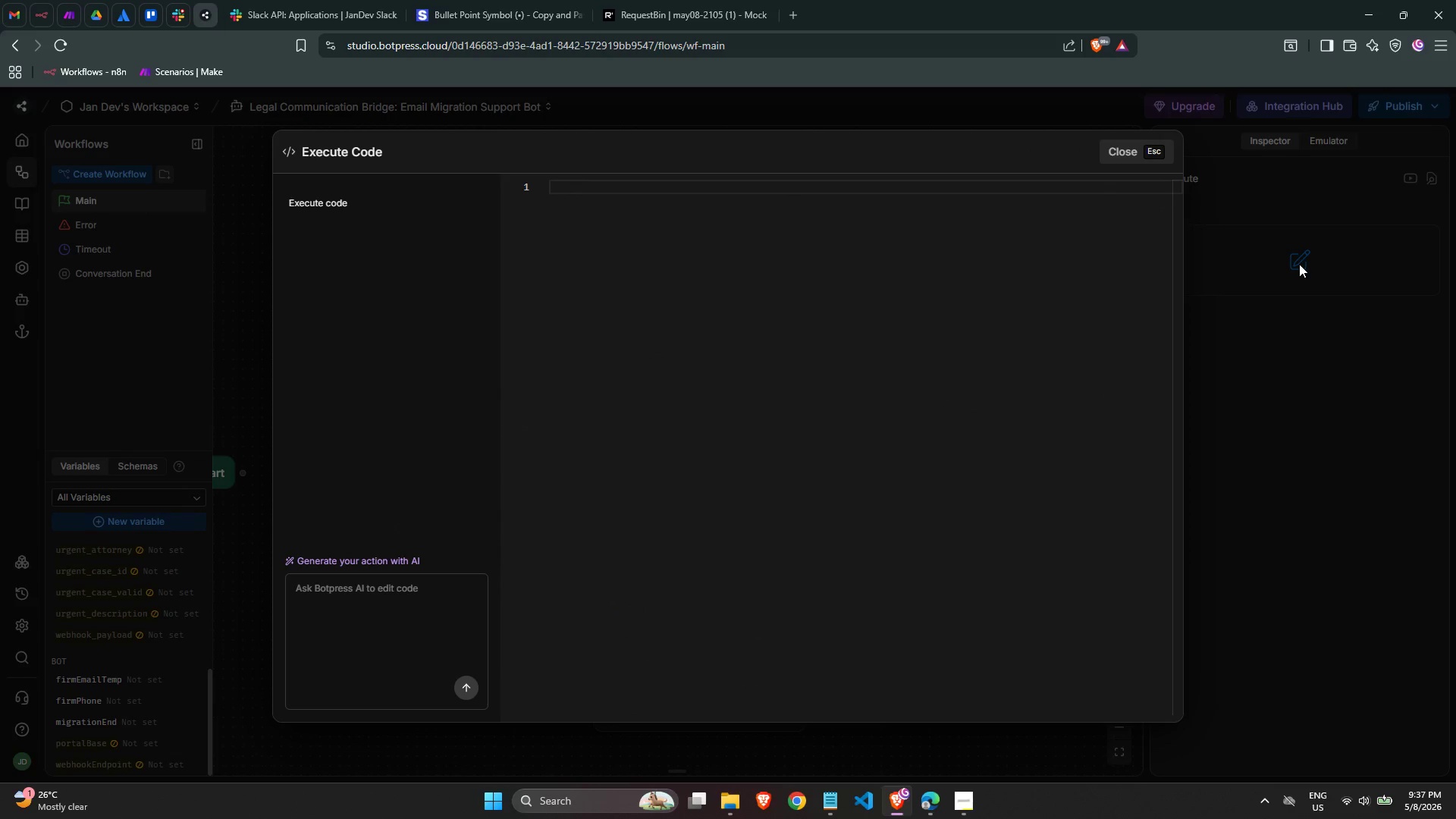 
wait(6.09)
 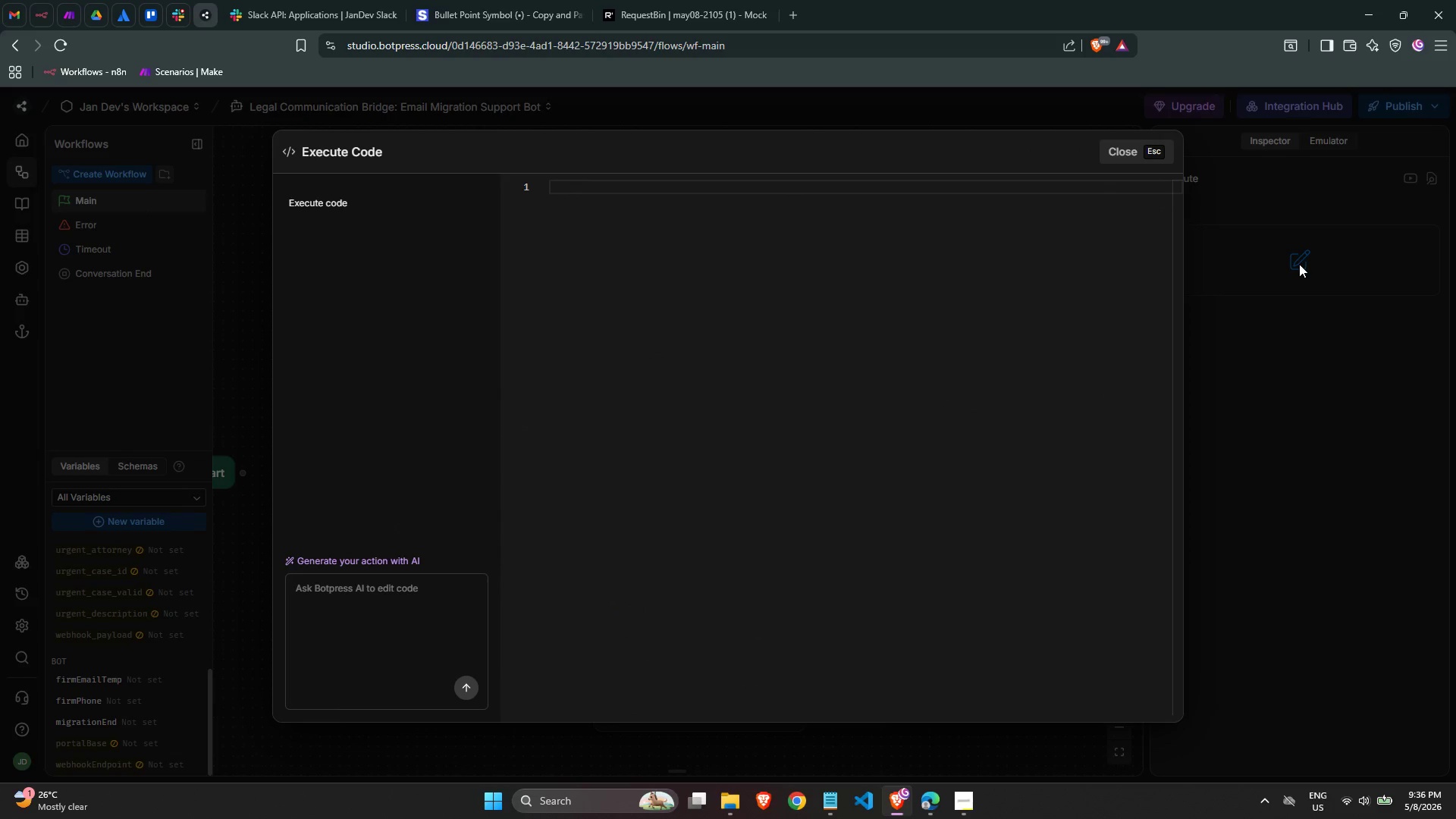 
left_click([1075, 190])
 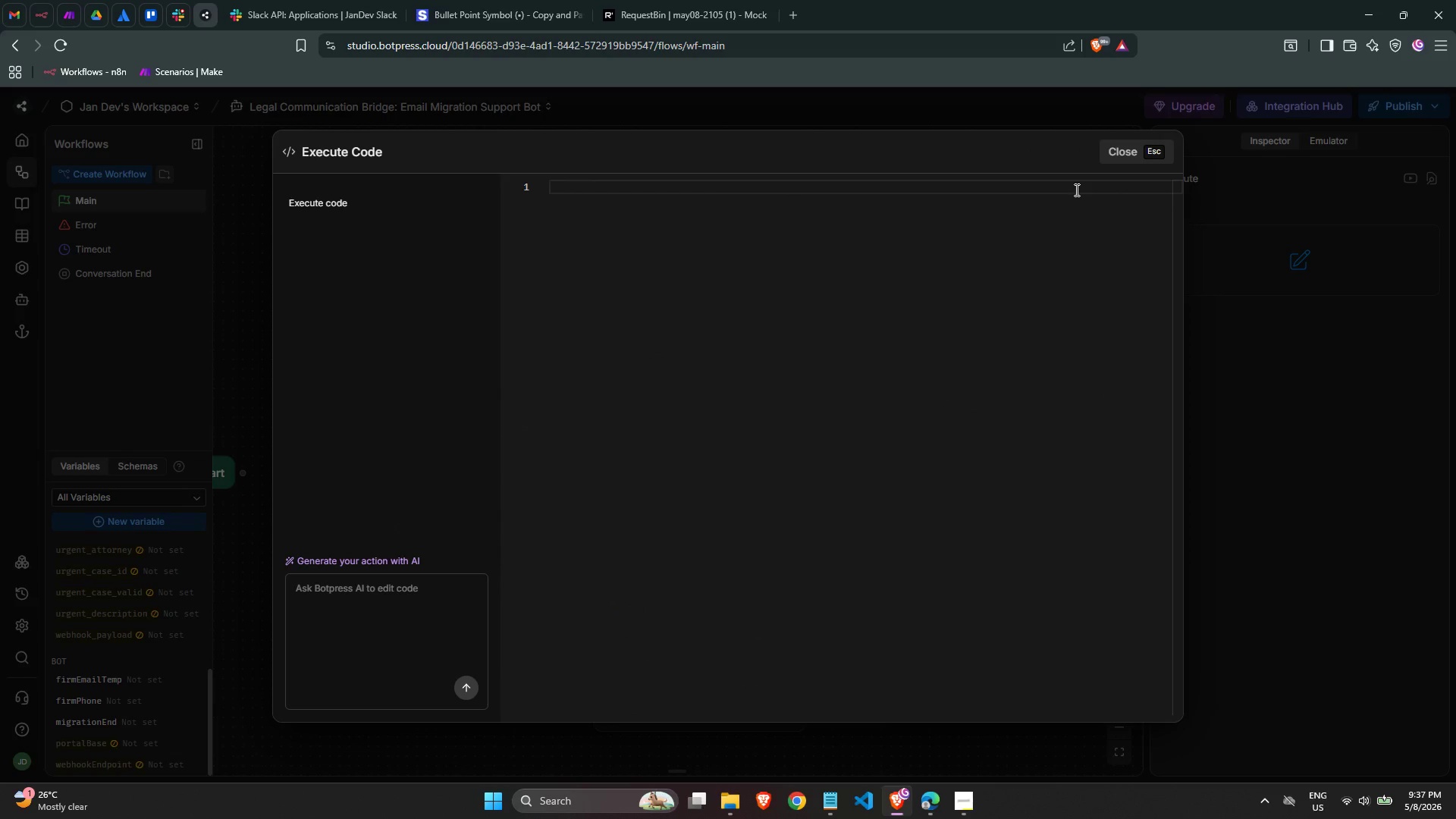 
type(const cases)
key(Backspace)
key(Backspace)
key(Backspace)
key(Backspace)
key(Backspace)
 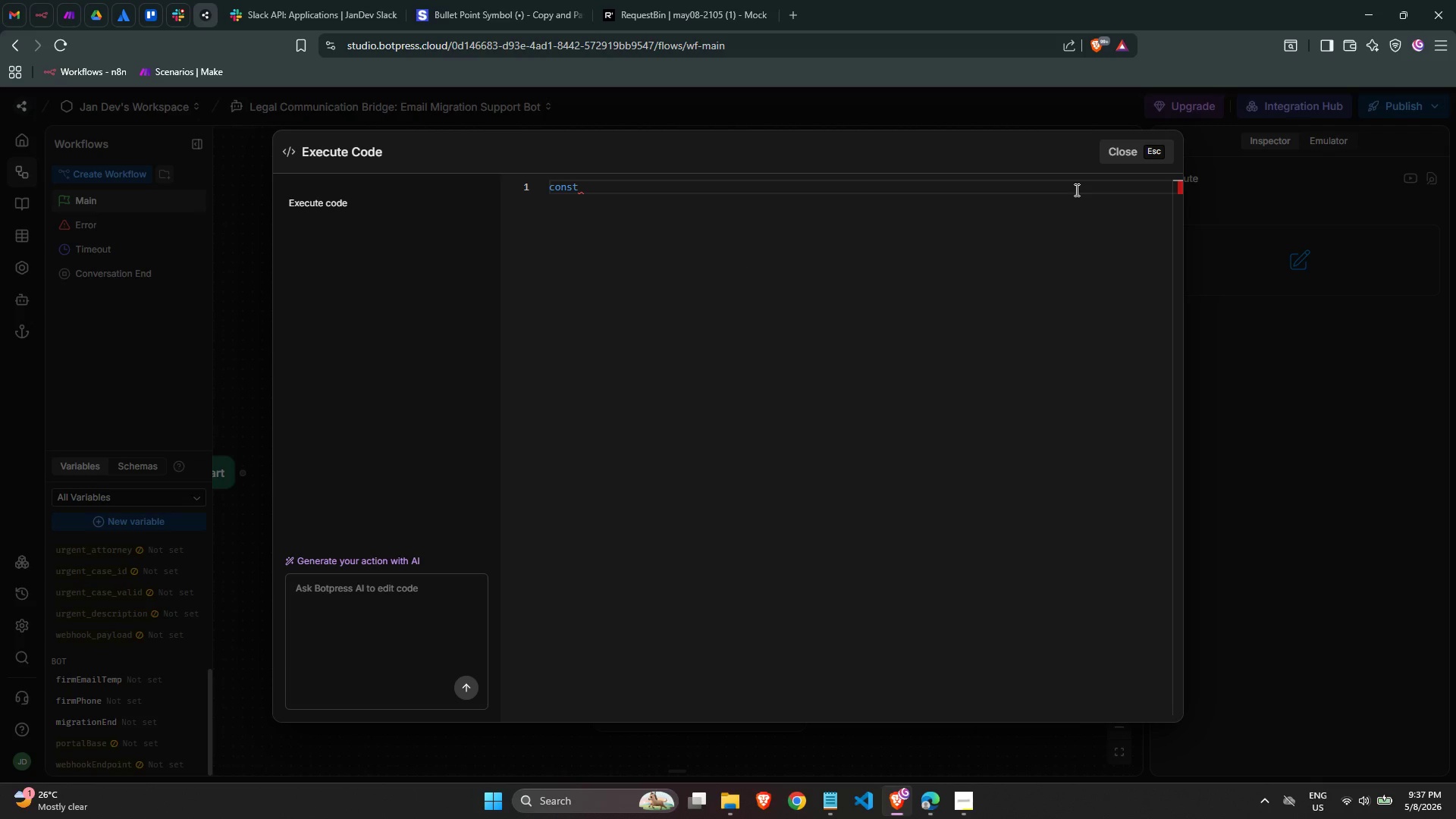 
wait(7.77)
 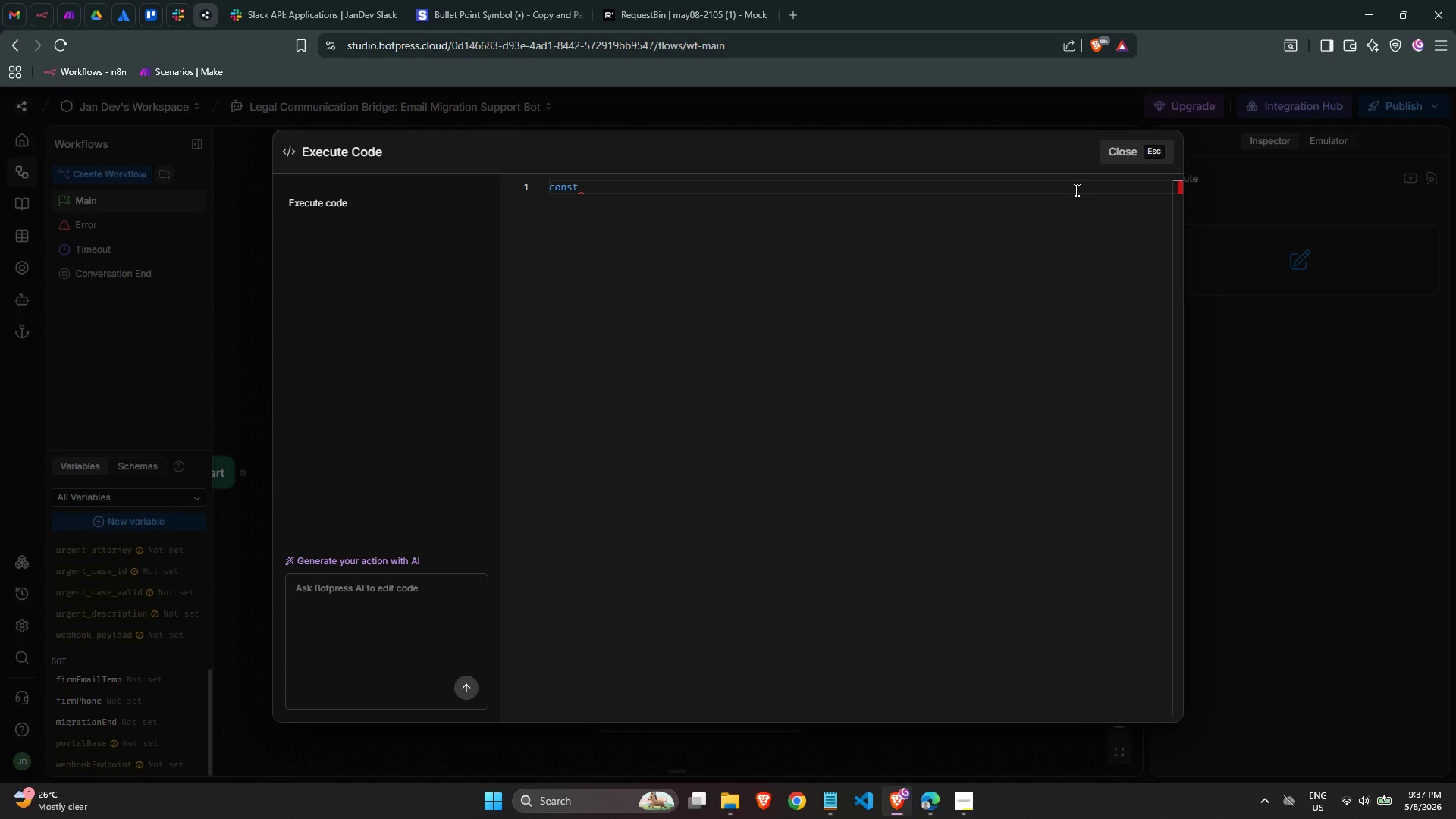 
type(case = [)
 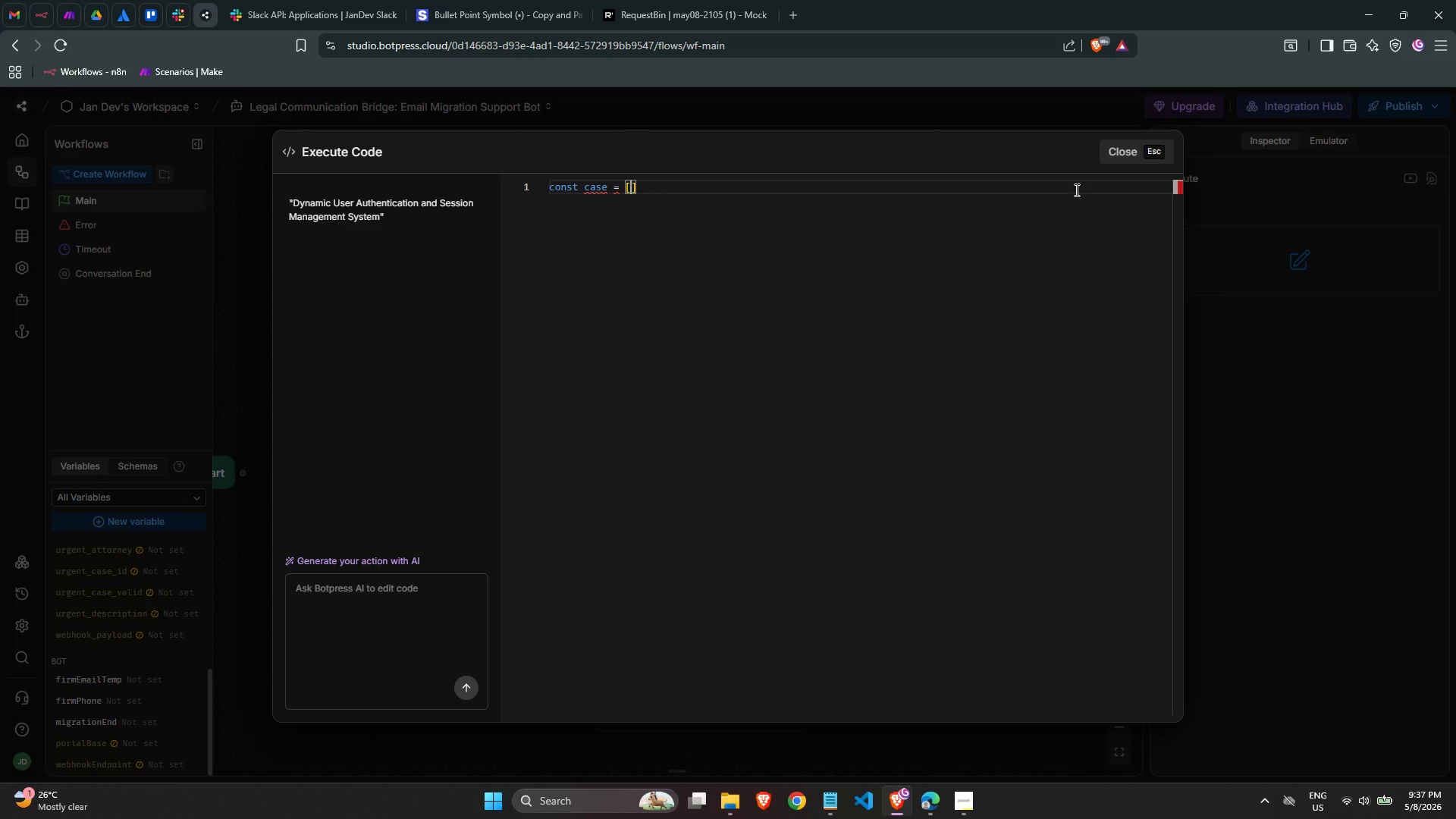 
wait(5.83)
 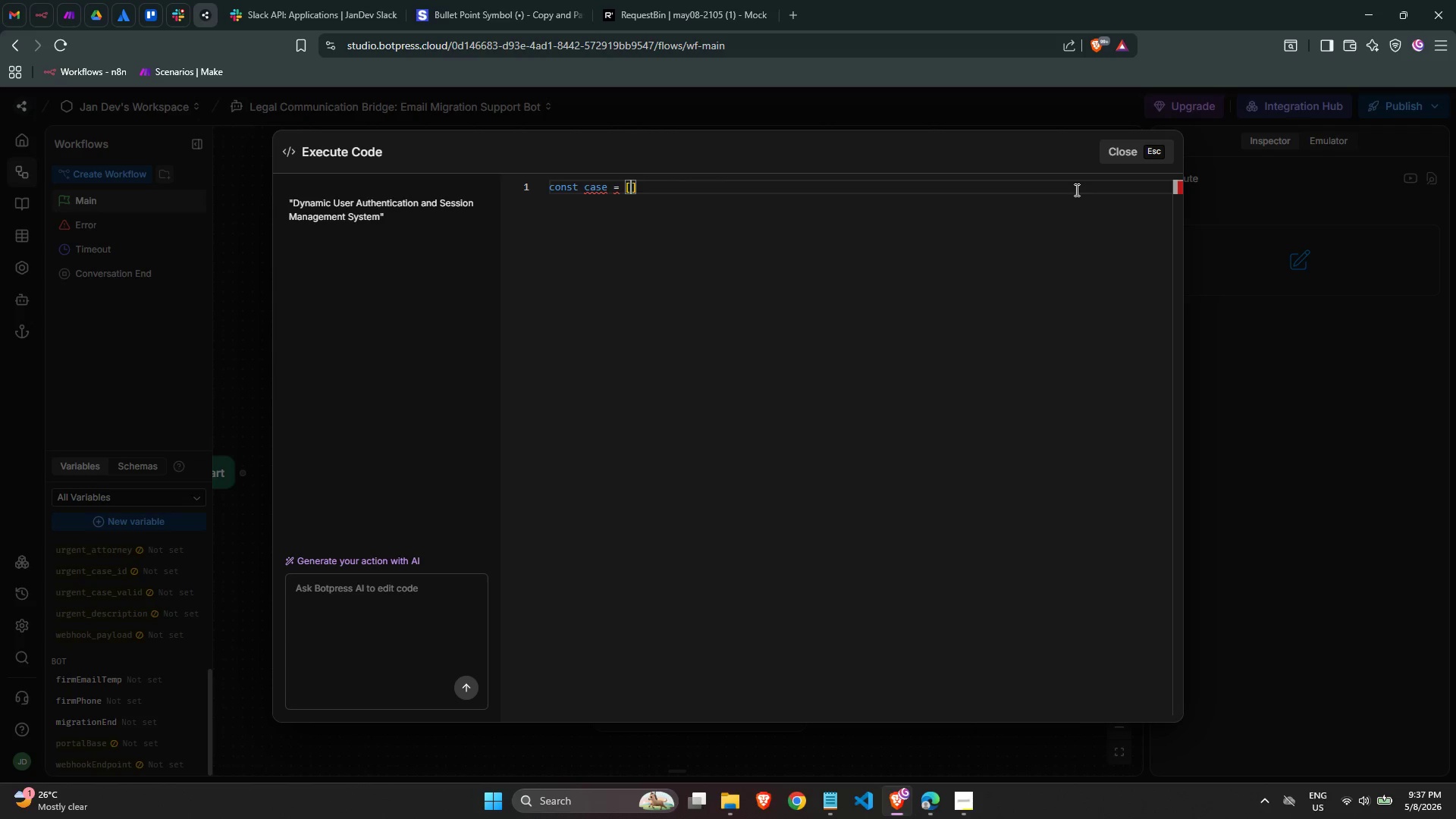 
key(ArrowRight)
 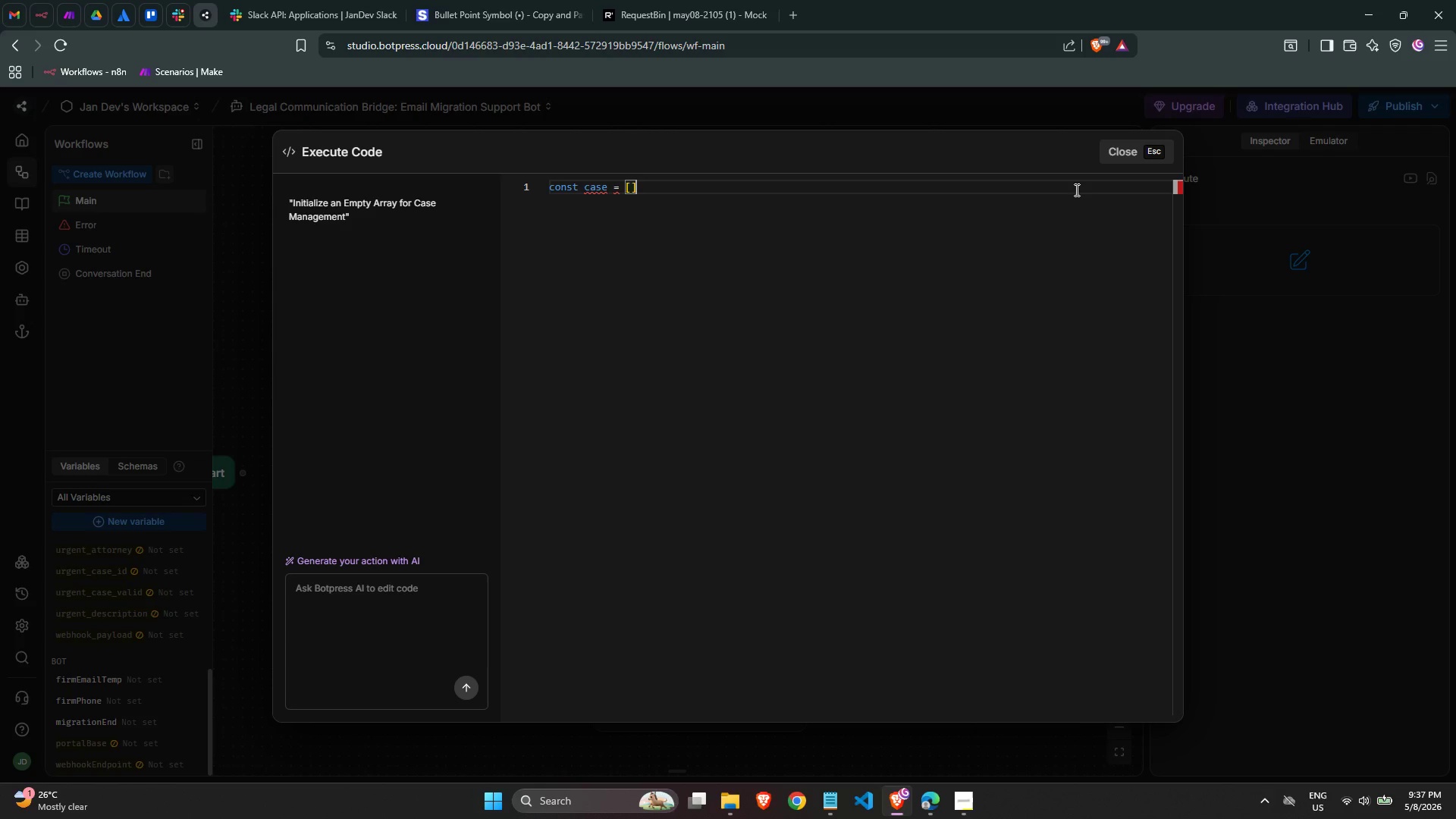 
key(Backslash)
 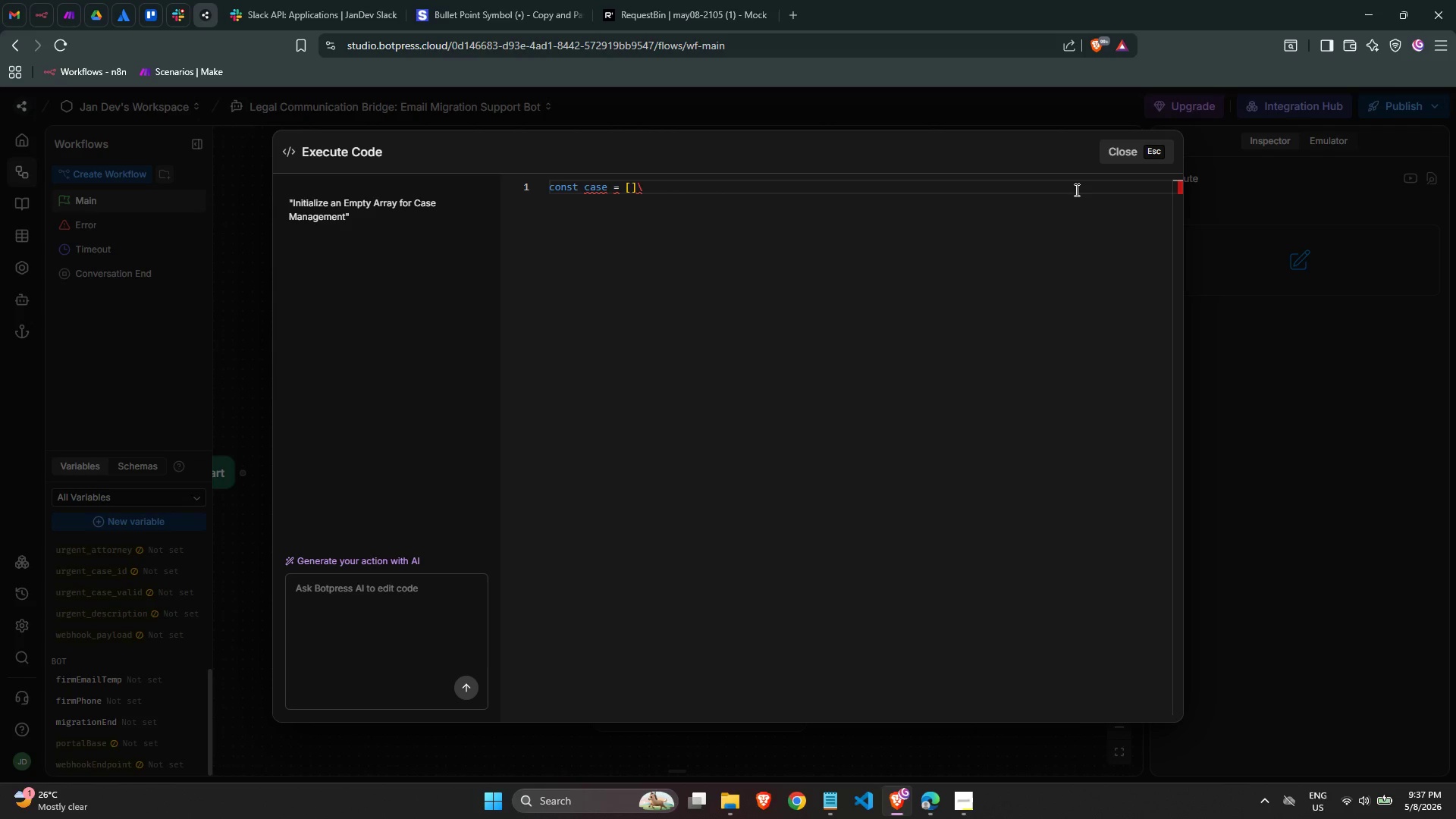 
key(Backspace)
 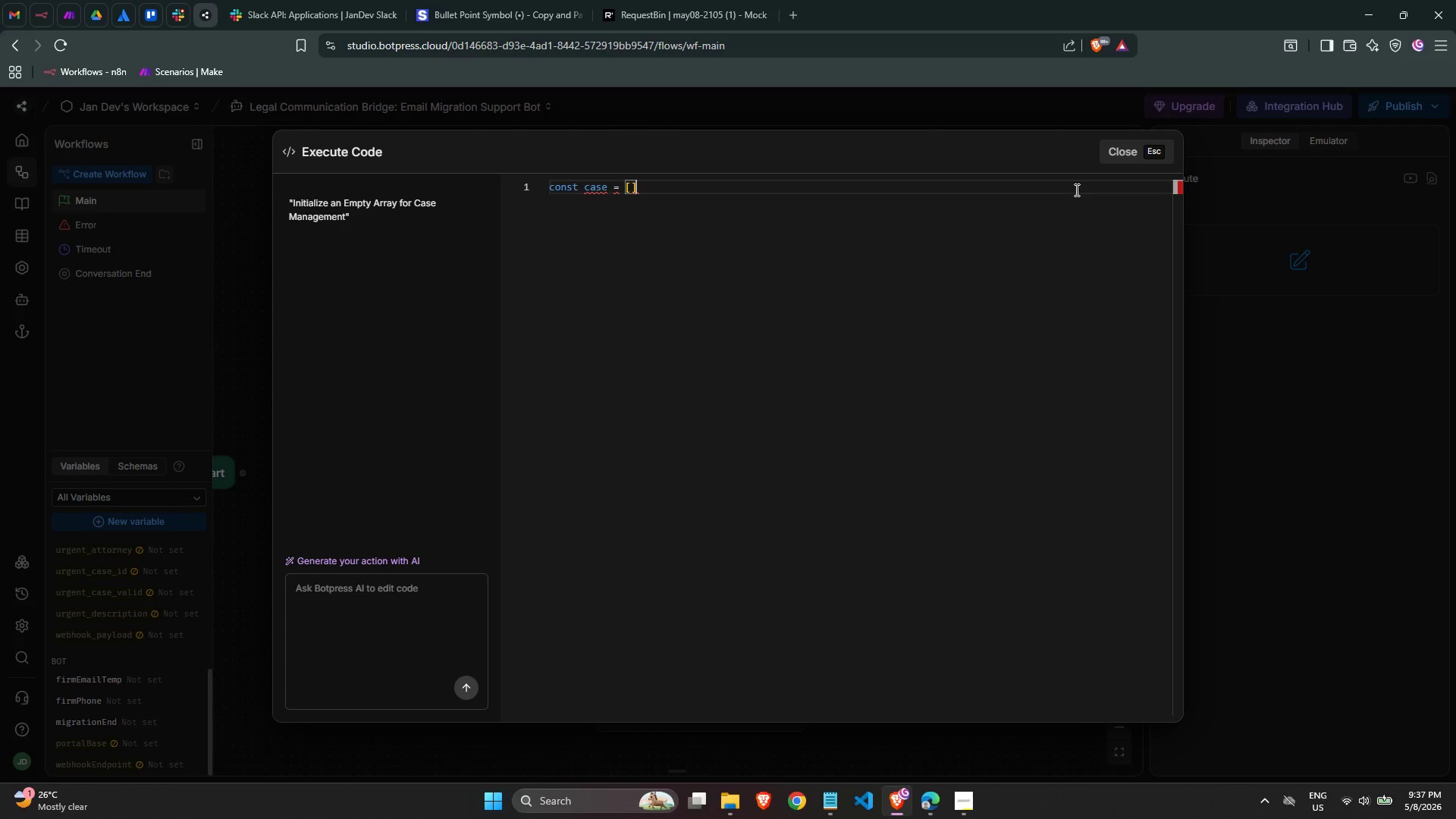 
key(Backspace)
 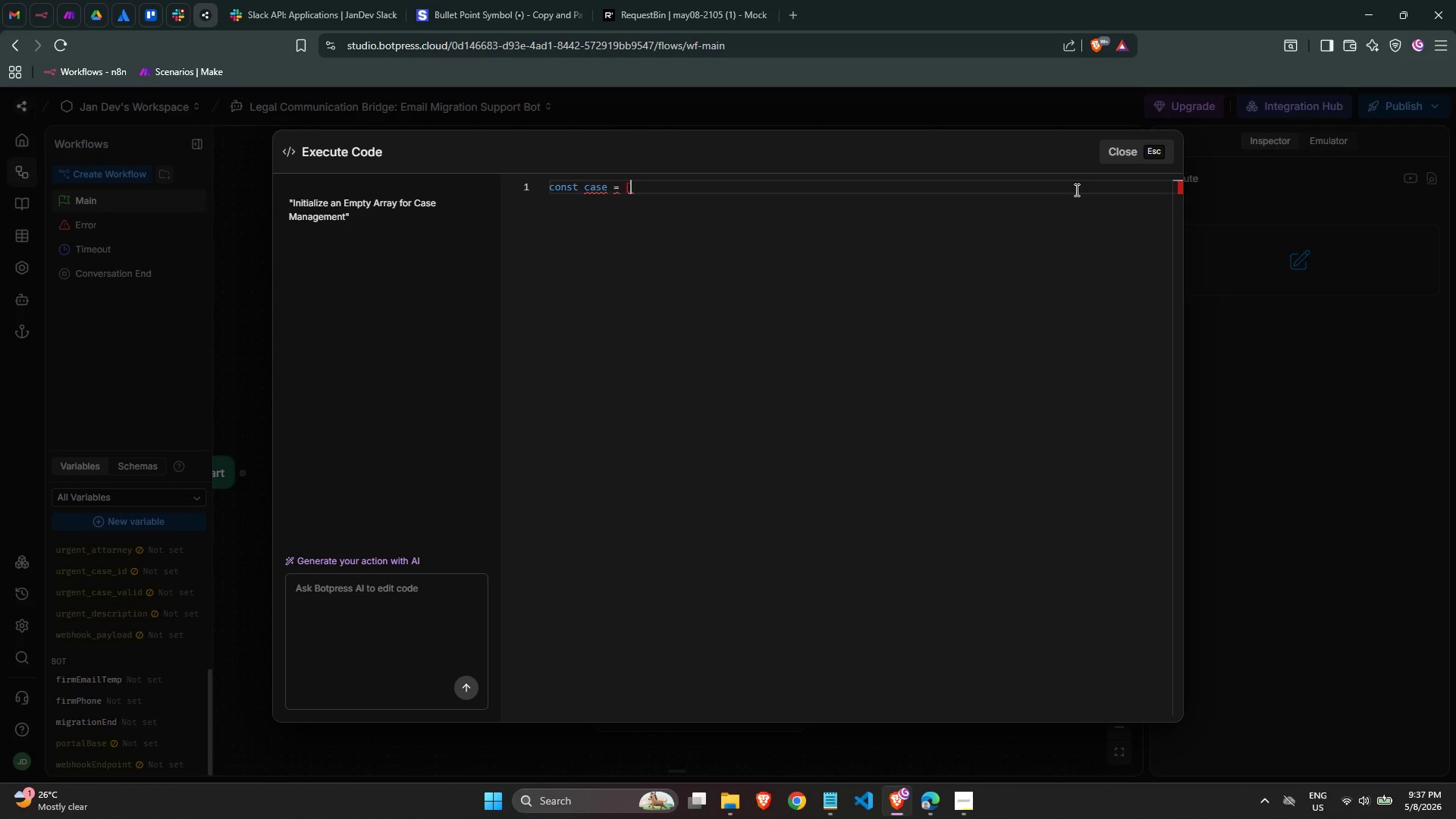 
key(Backspace)
 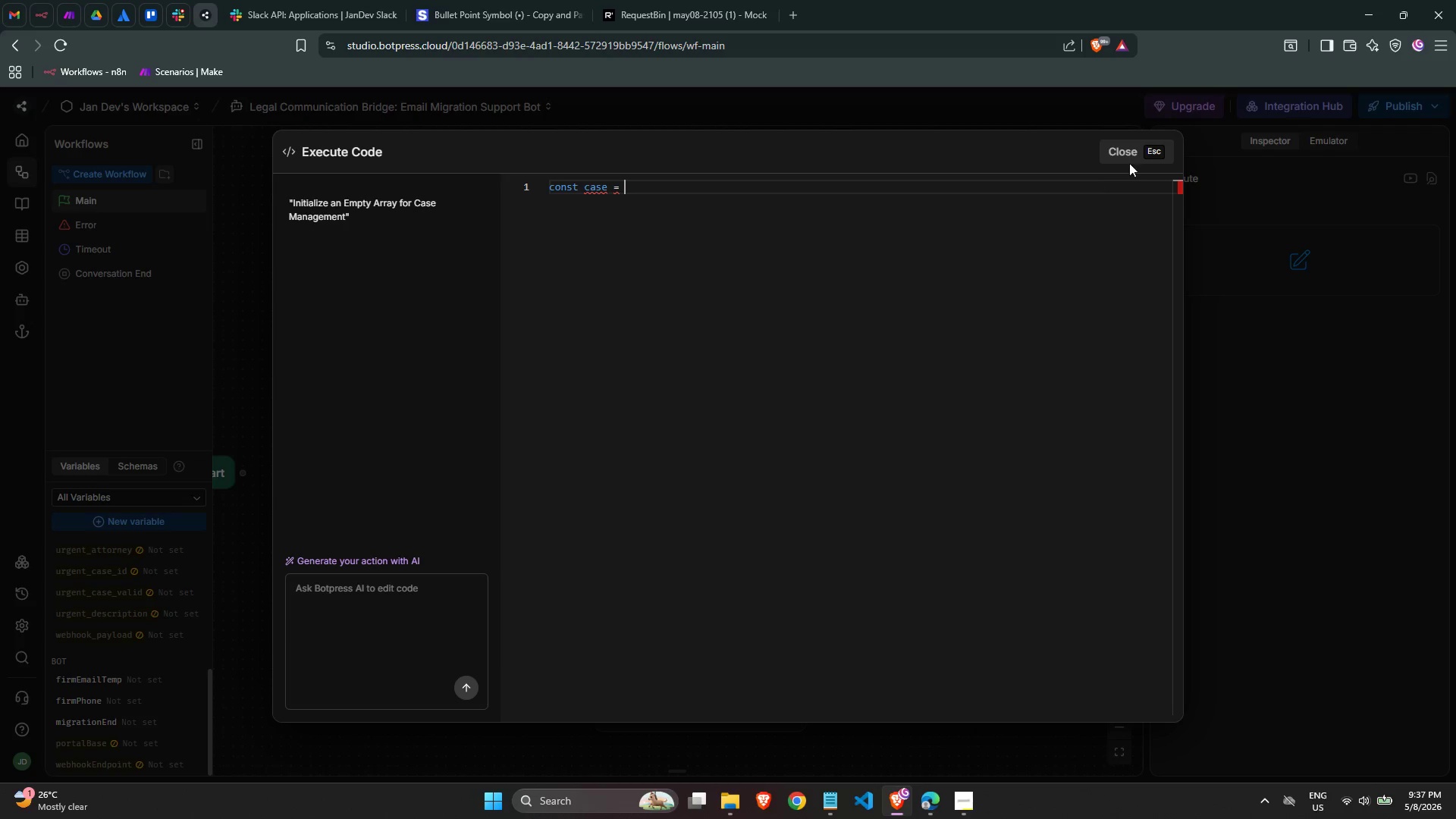 
left_click([1131, 158])
 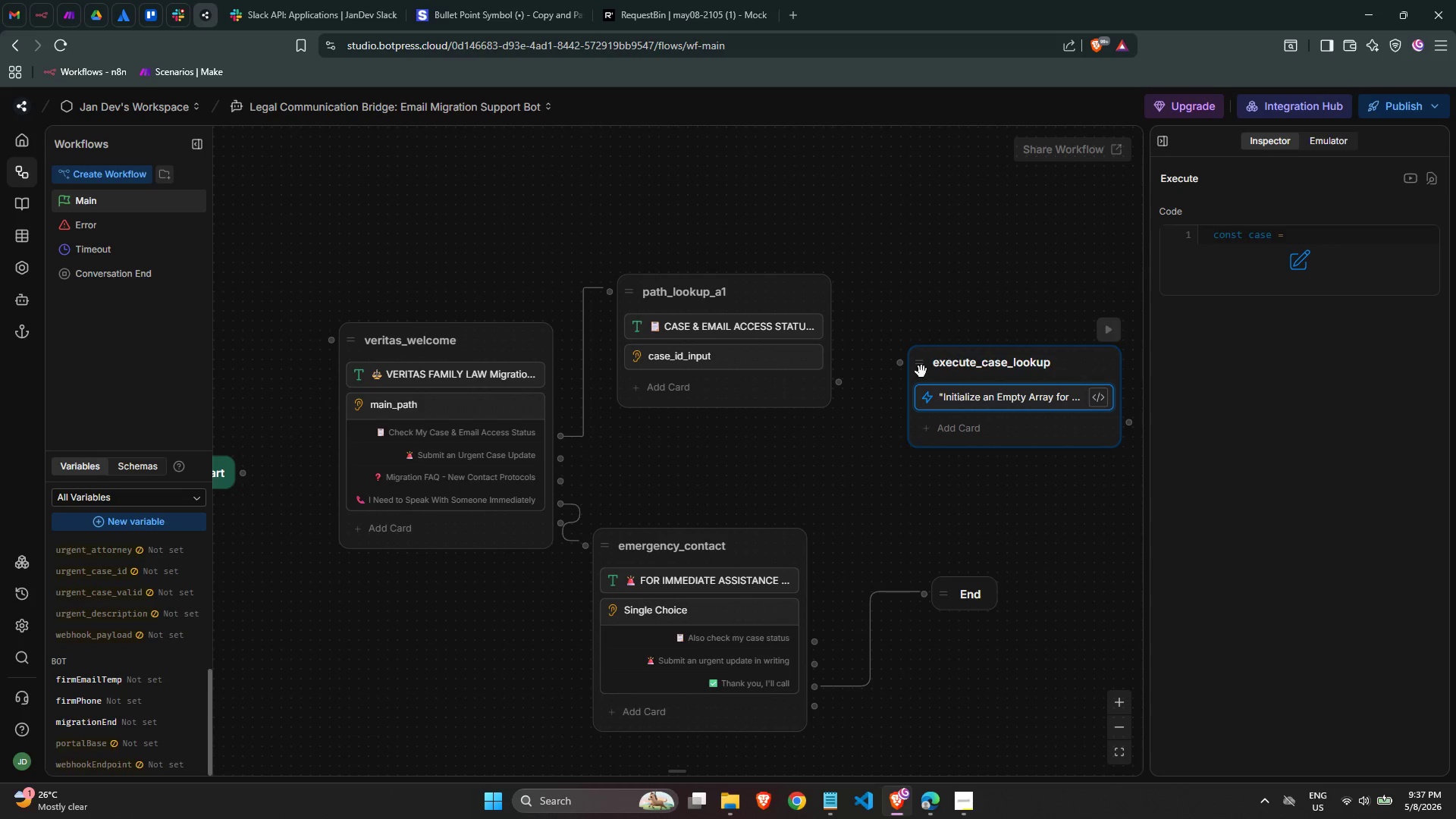 
left_click_drag(start_coordinate=[842, 386], to_coordinate=[901, 369])
 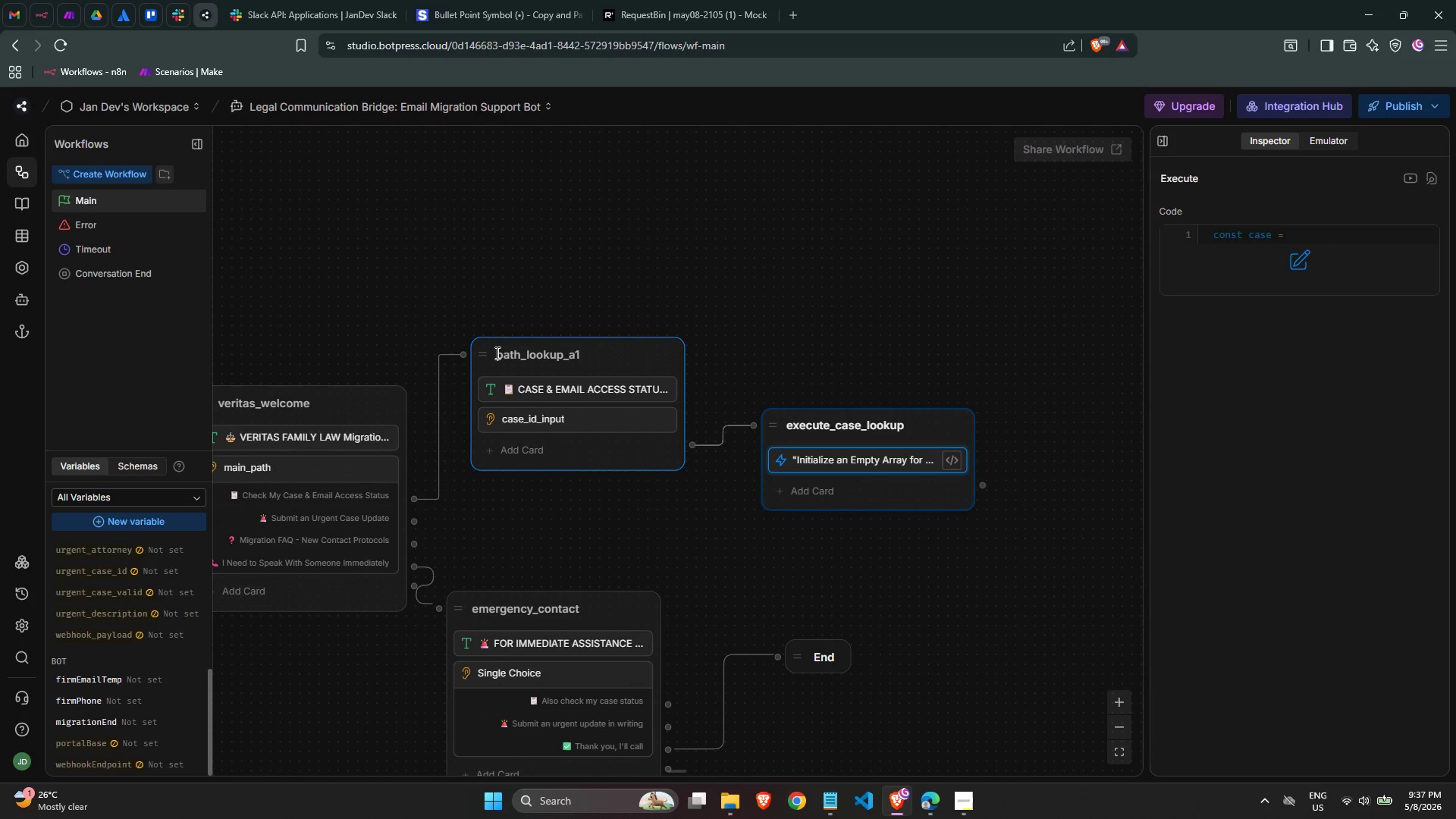 
left_click_drag(start_coordinate=[488, 352], to_coordinate=[482, 267])
 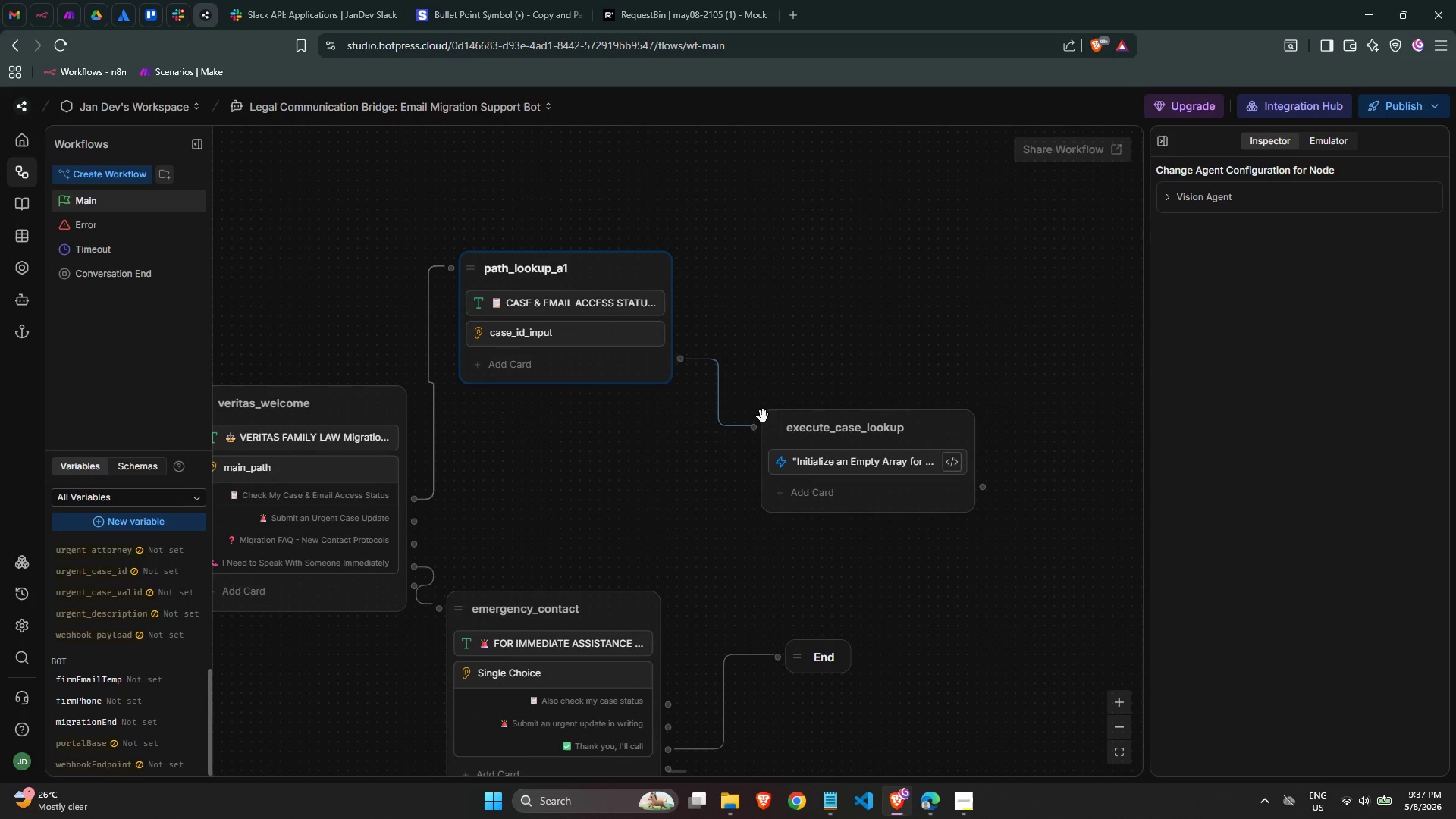 
left_click_drag(start_coordinate=[774, 425], to_coordinate=[730, 271])
 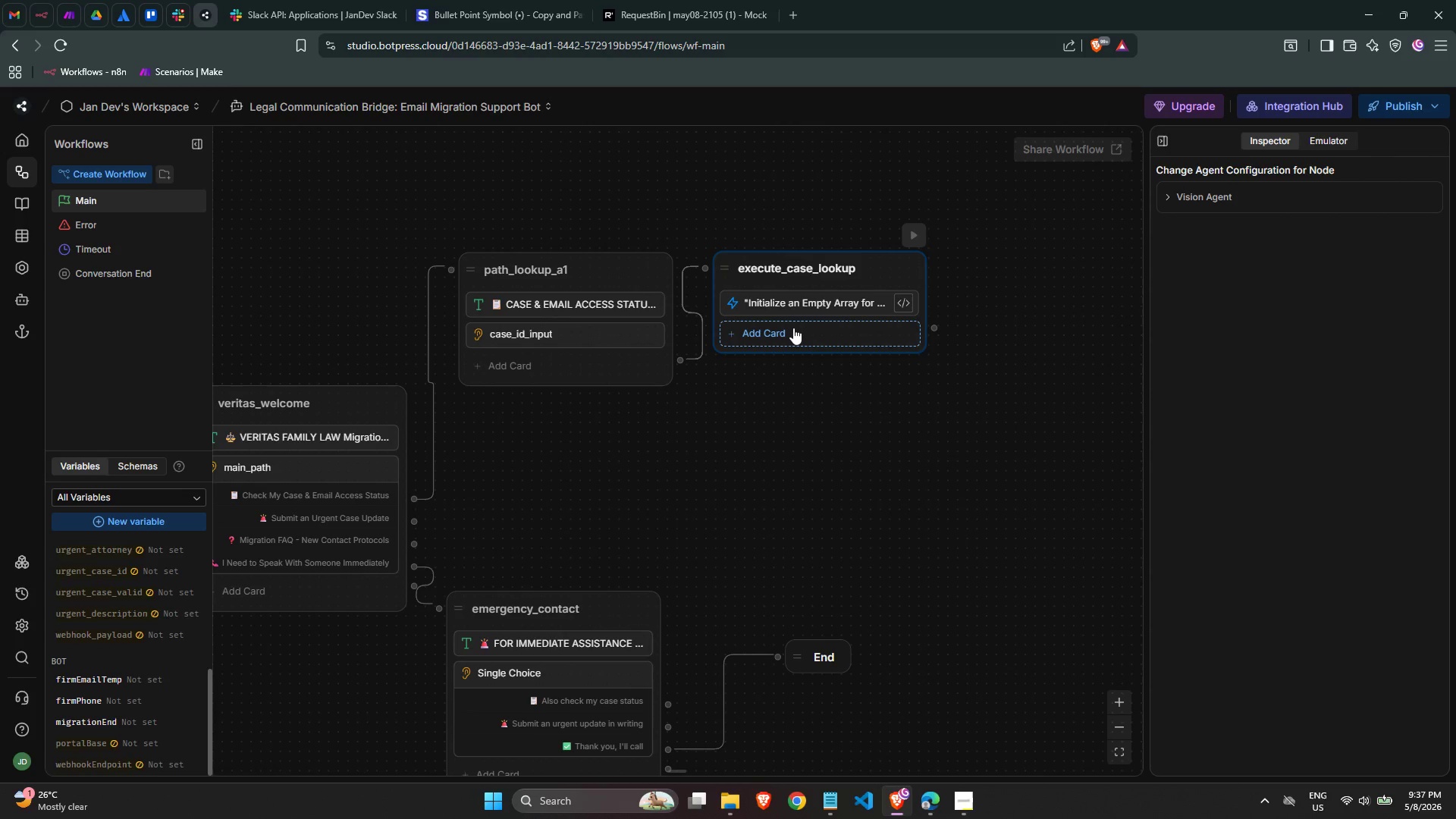 
wait(15.22)
 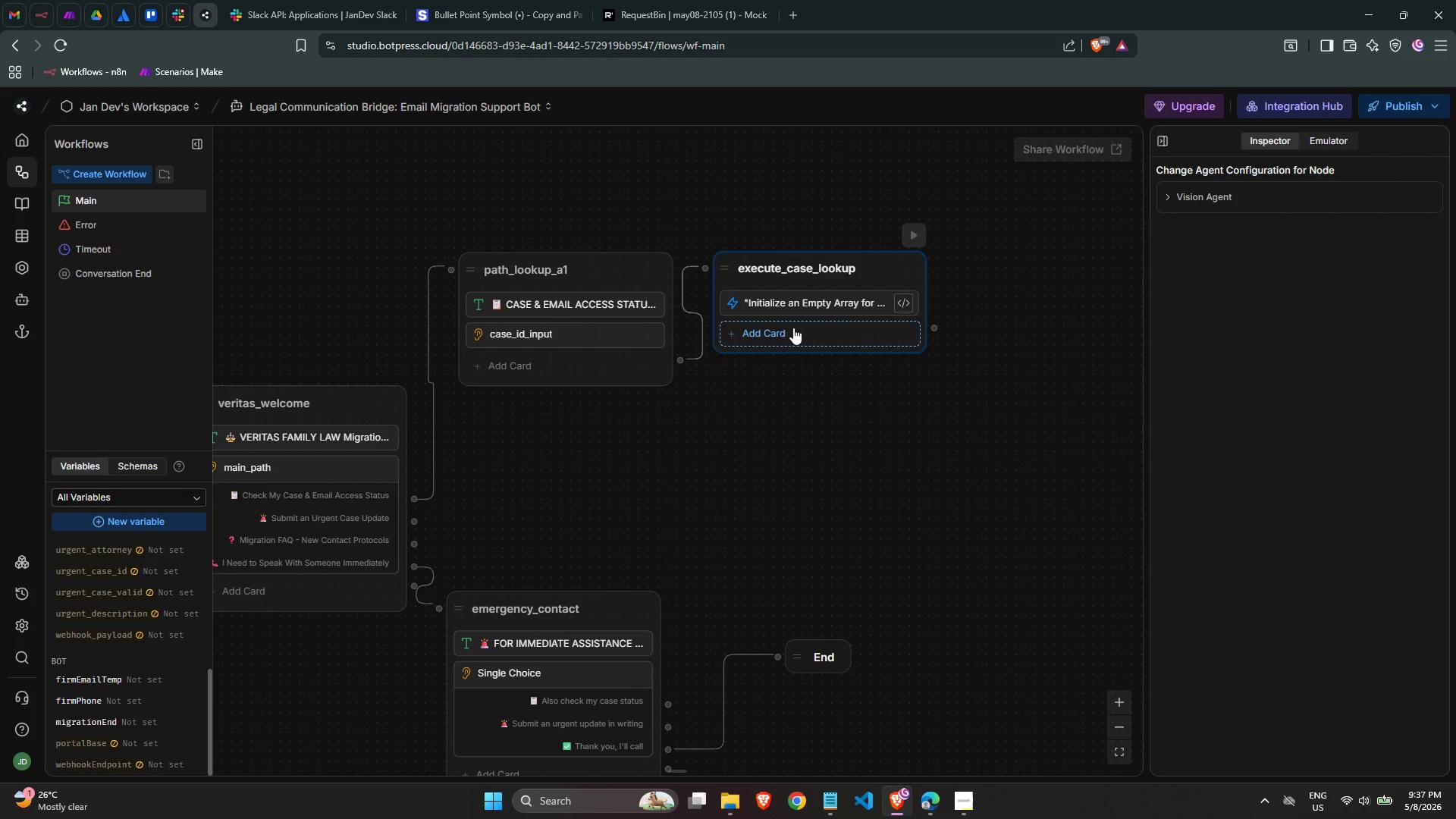 
left_click([793, 328])
 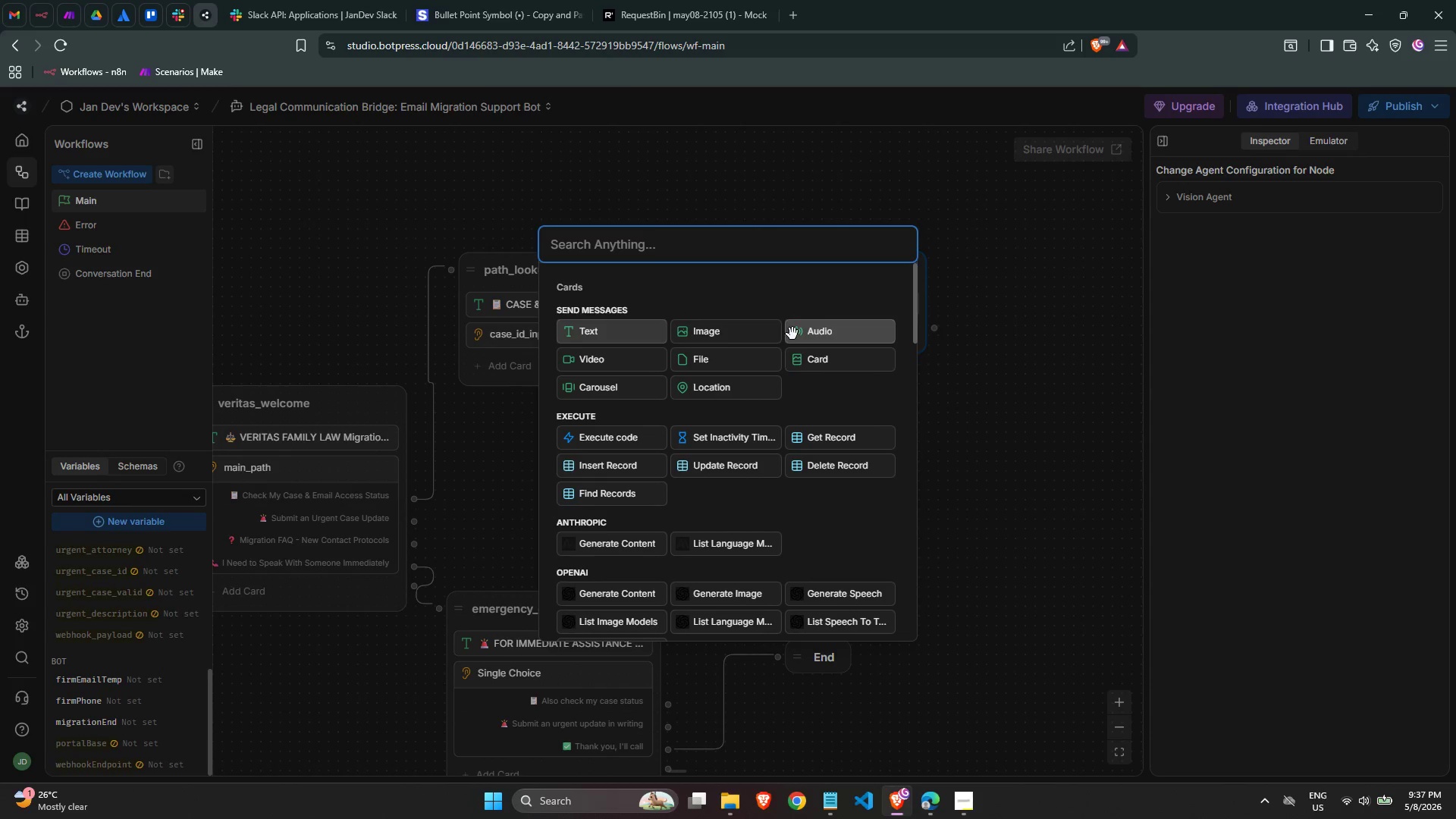 
mouse_move([697, 383])
 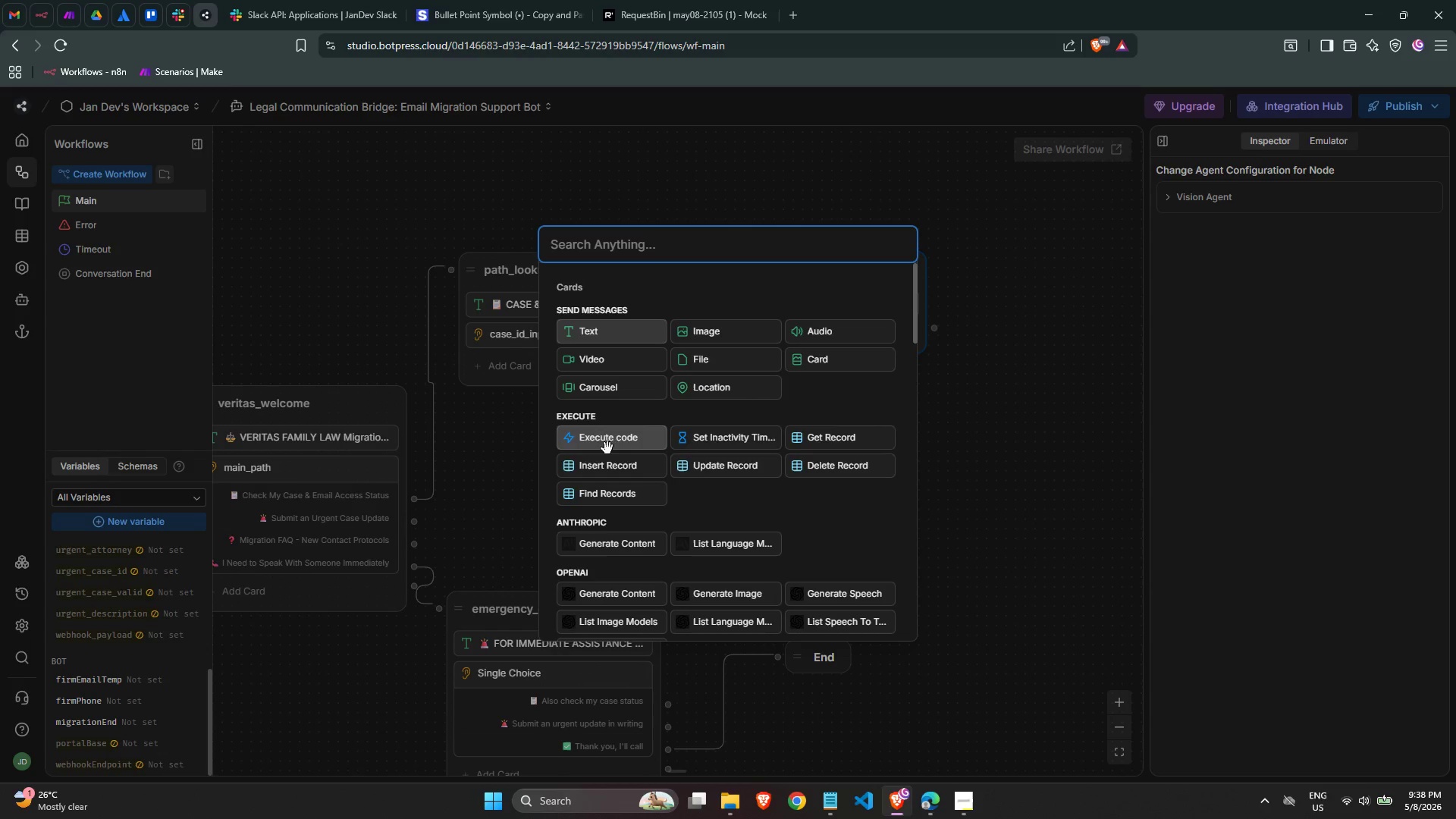 
left_click([634, 492])
 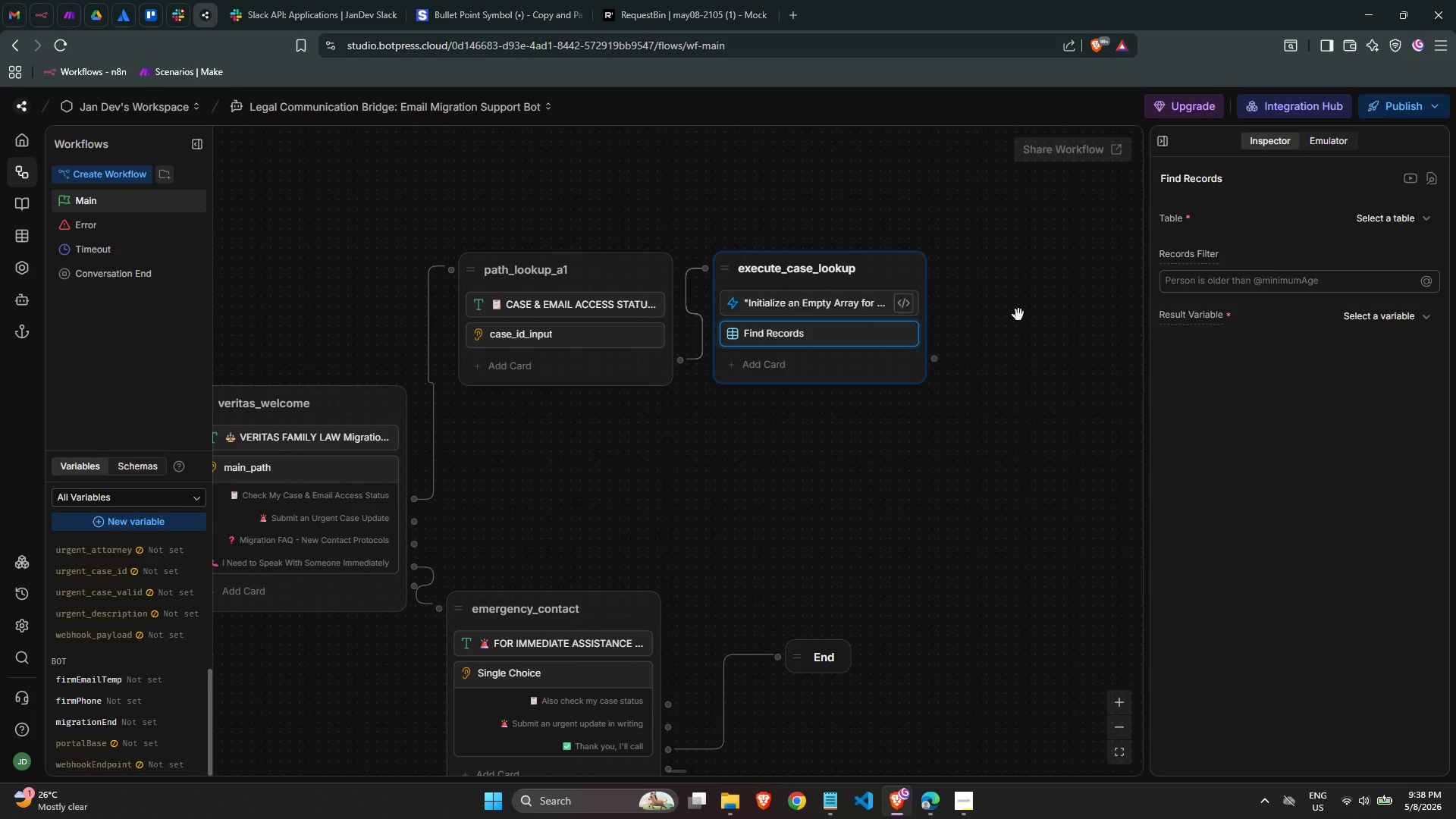 
left_click_drag(start_coordinate=[817, 333], to_coordinate=[817, 296])
 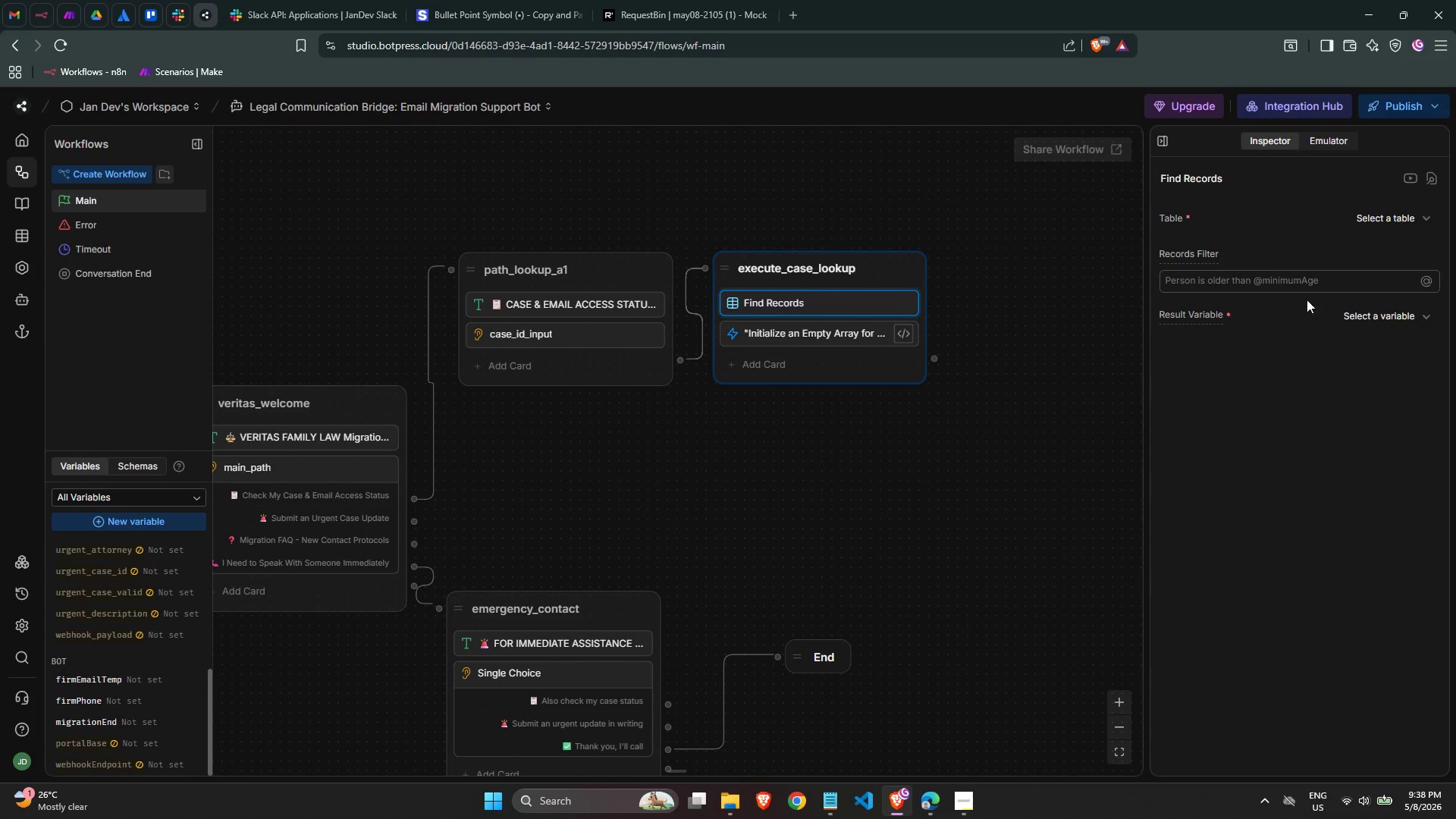 
left_click([1402, 320])
 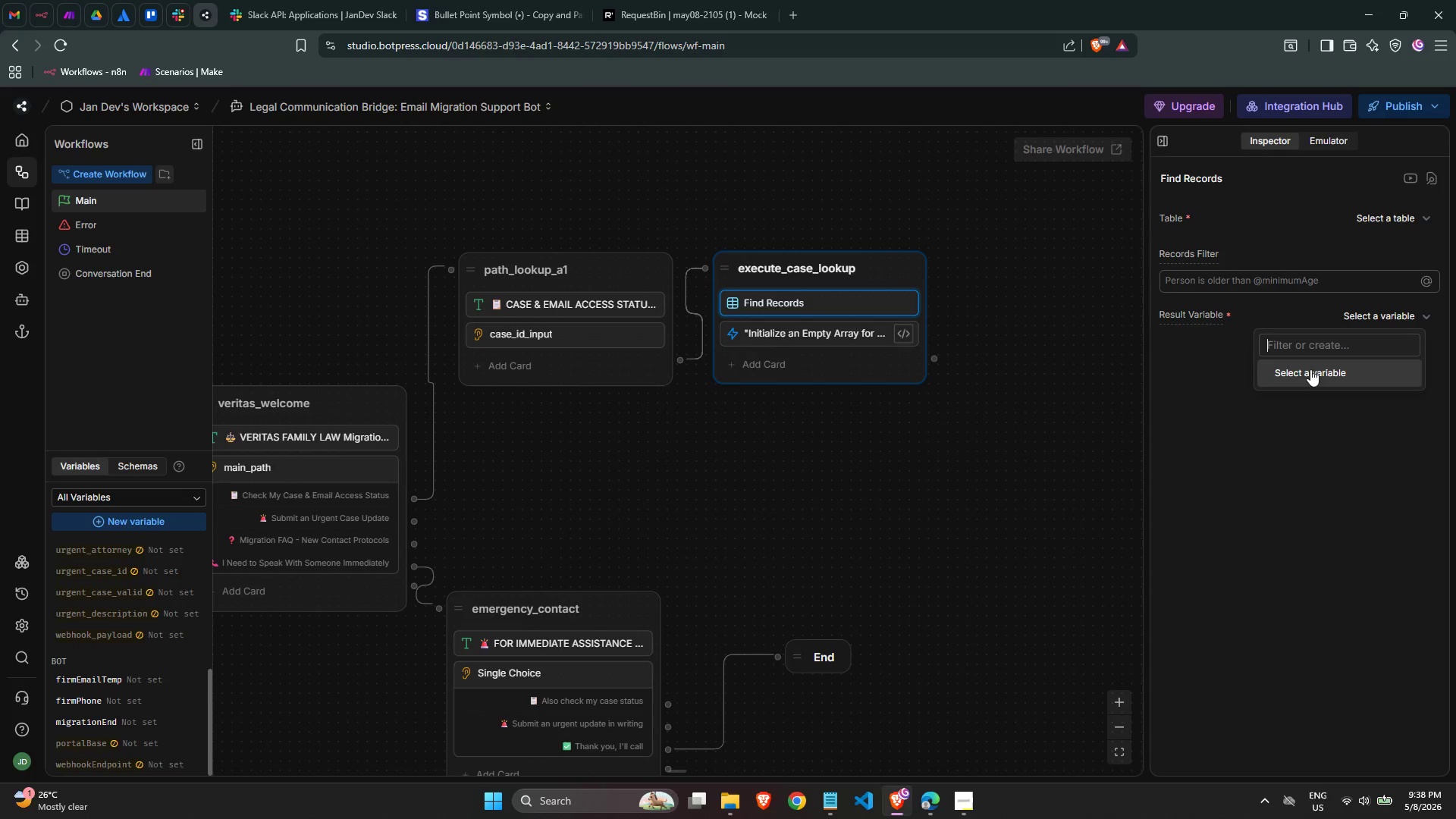 
left_click([1263, 277])
 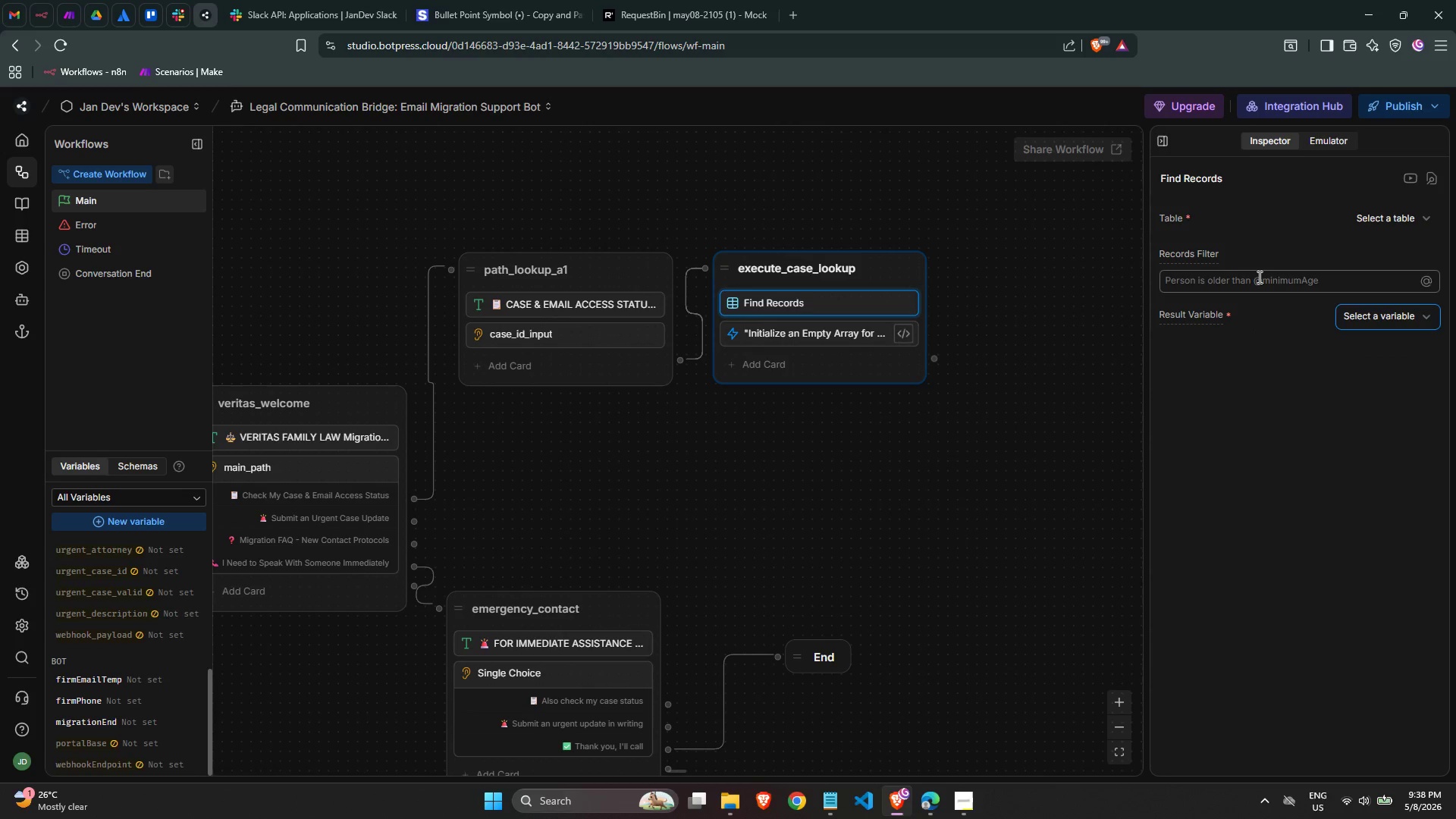 
left_click([1258, 277])
 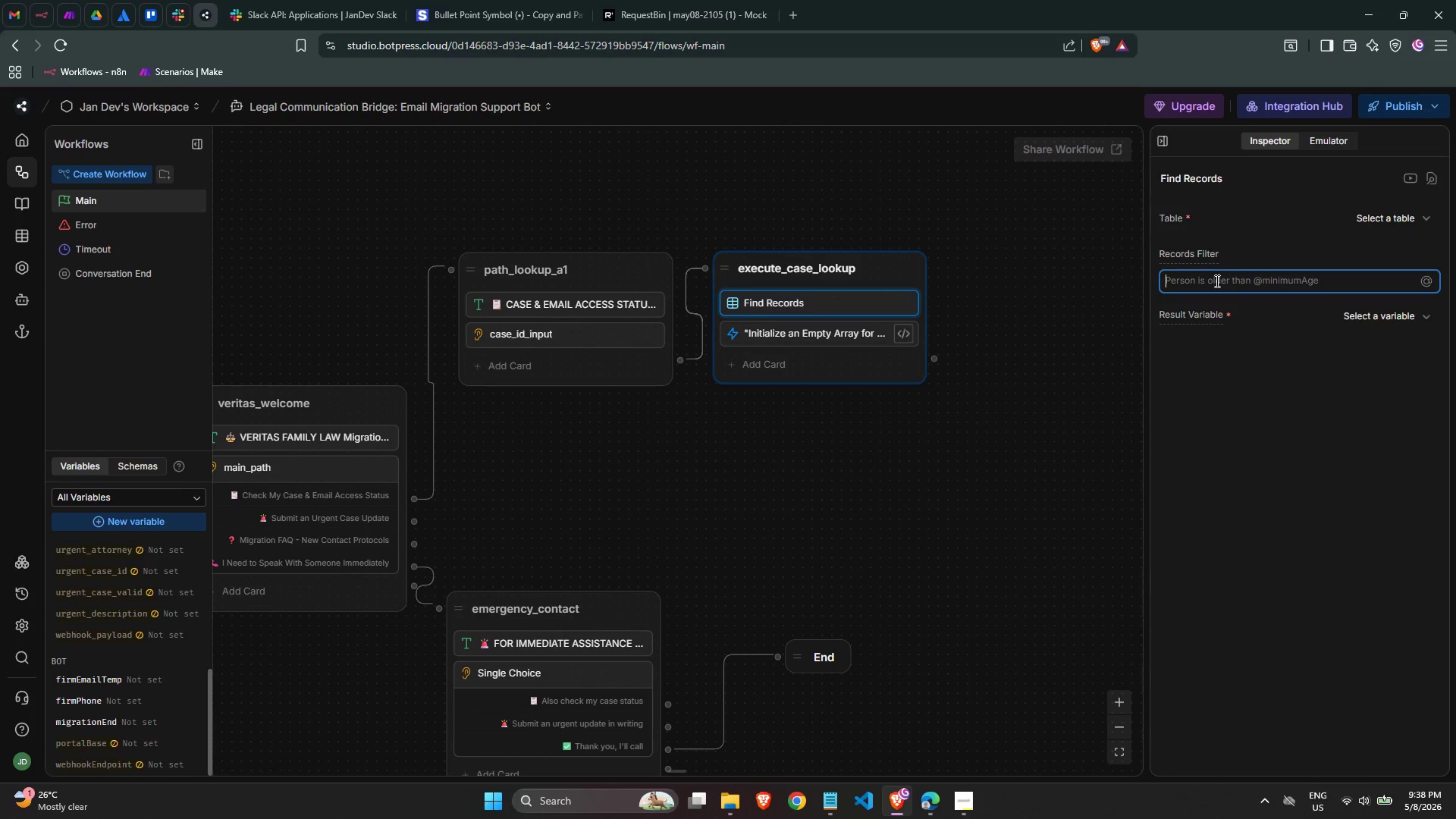 
wait(41.17)
 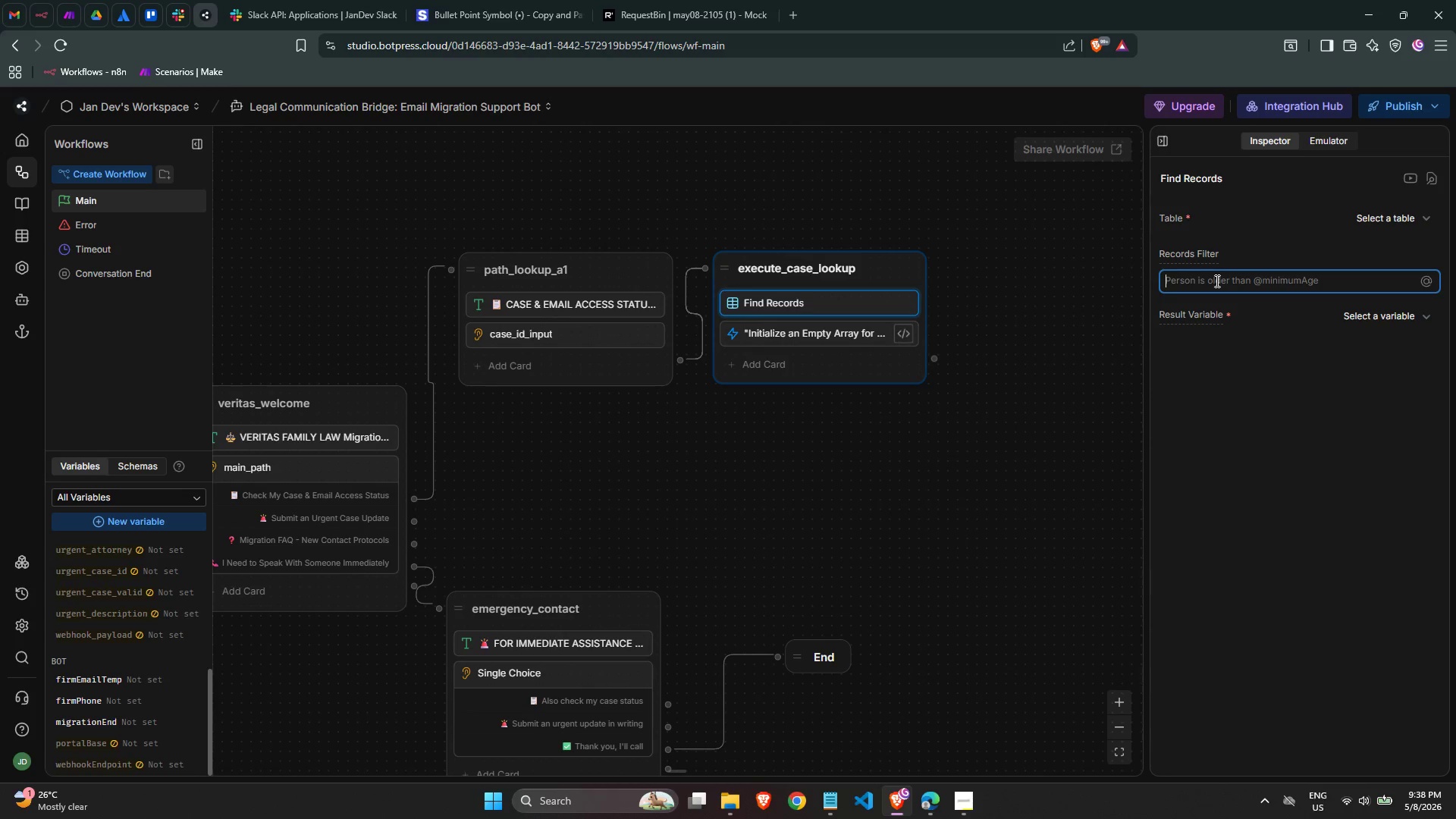 
left_click([1189, 280])
 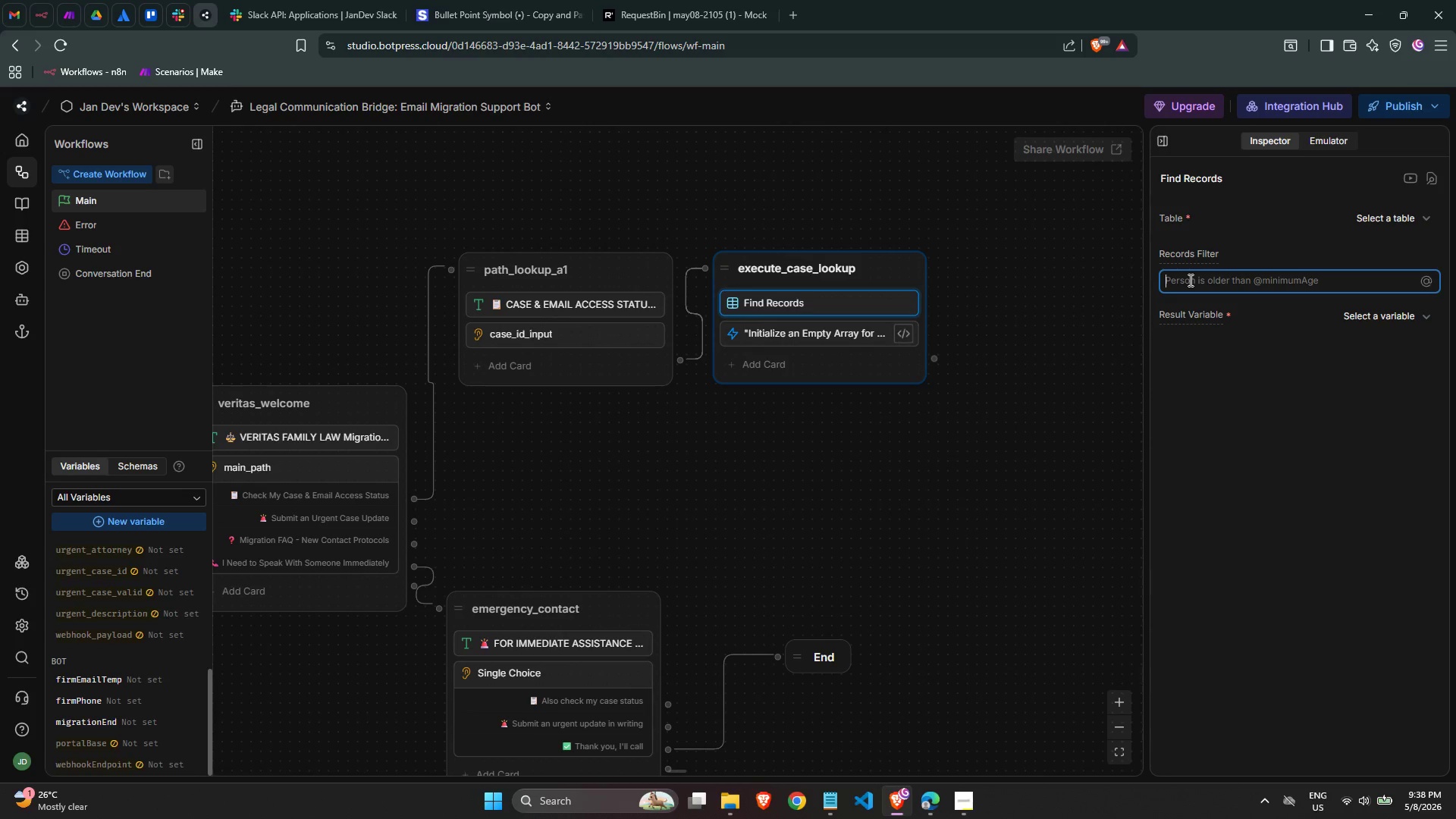 
left_click([1189, 280])
 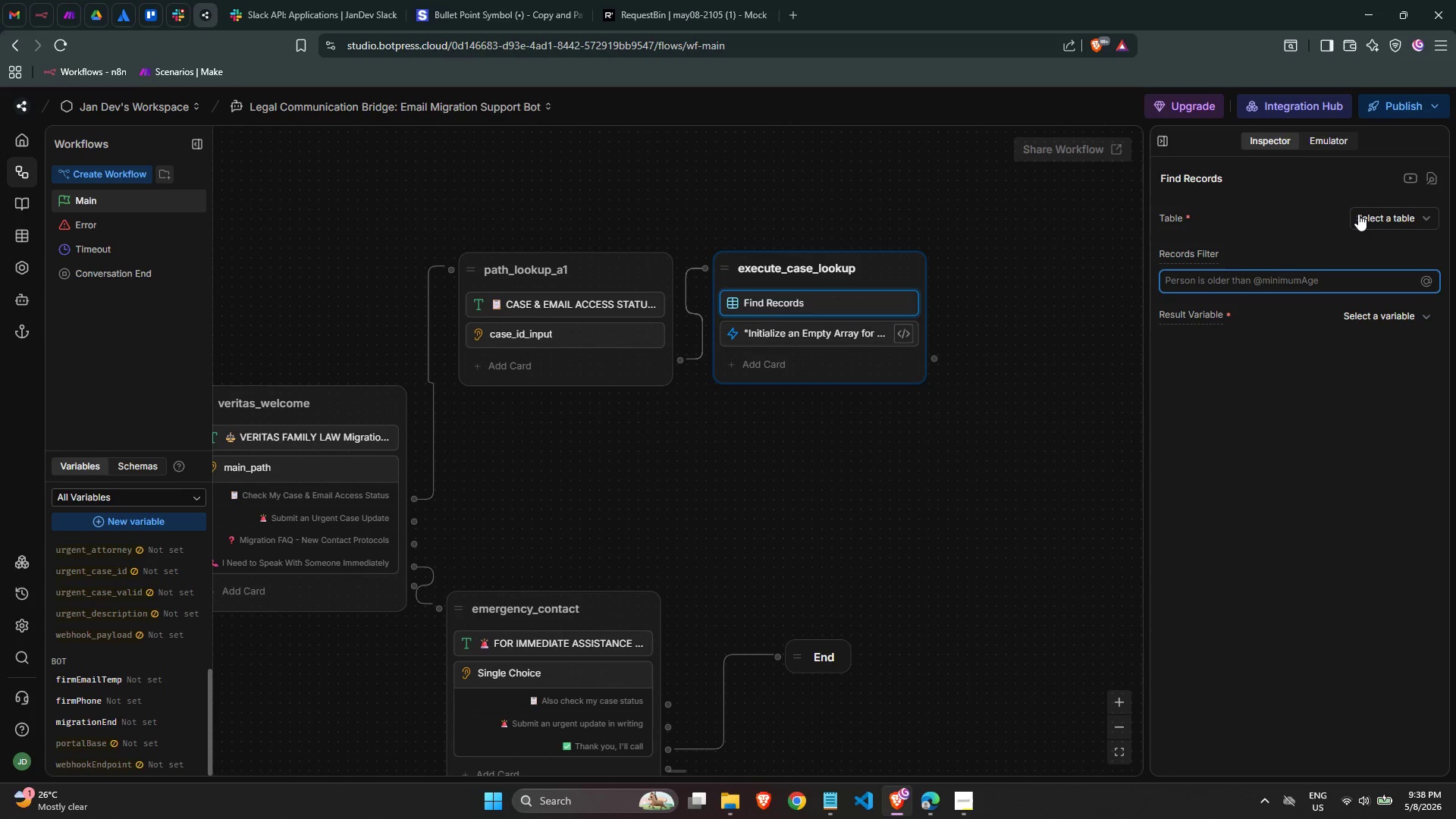 
left_click([1358, 214])
 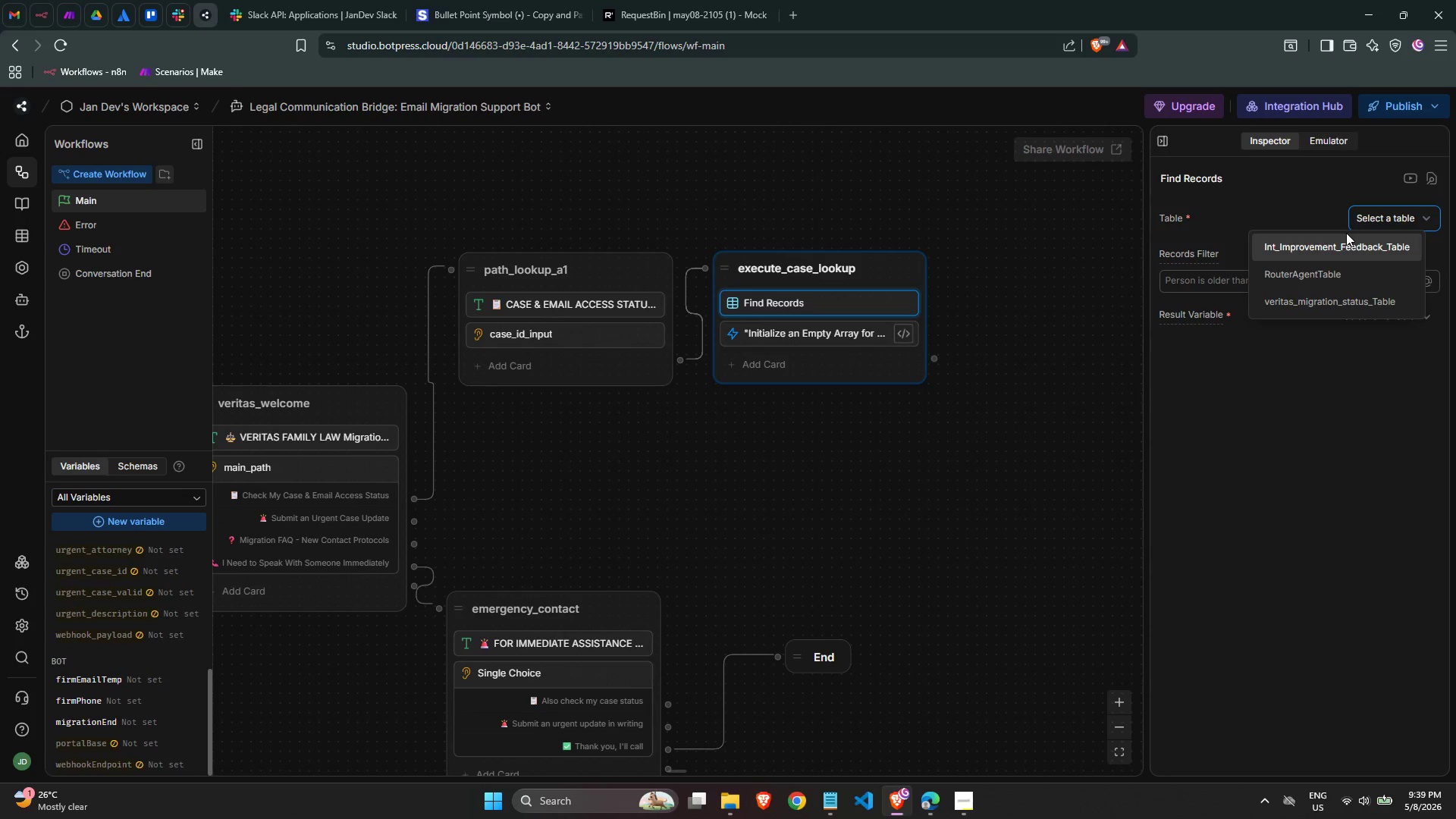 
wait(10.58)
 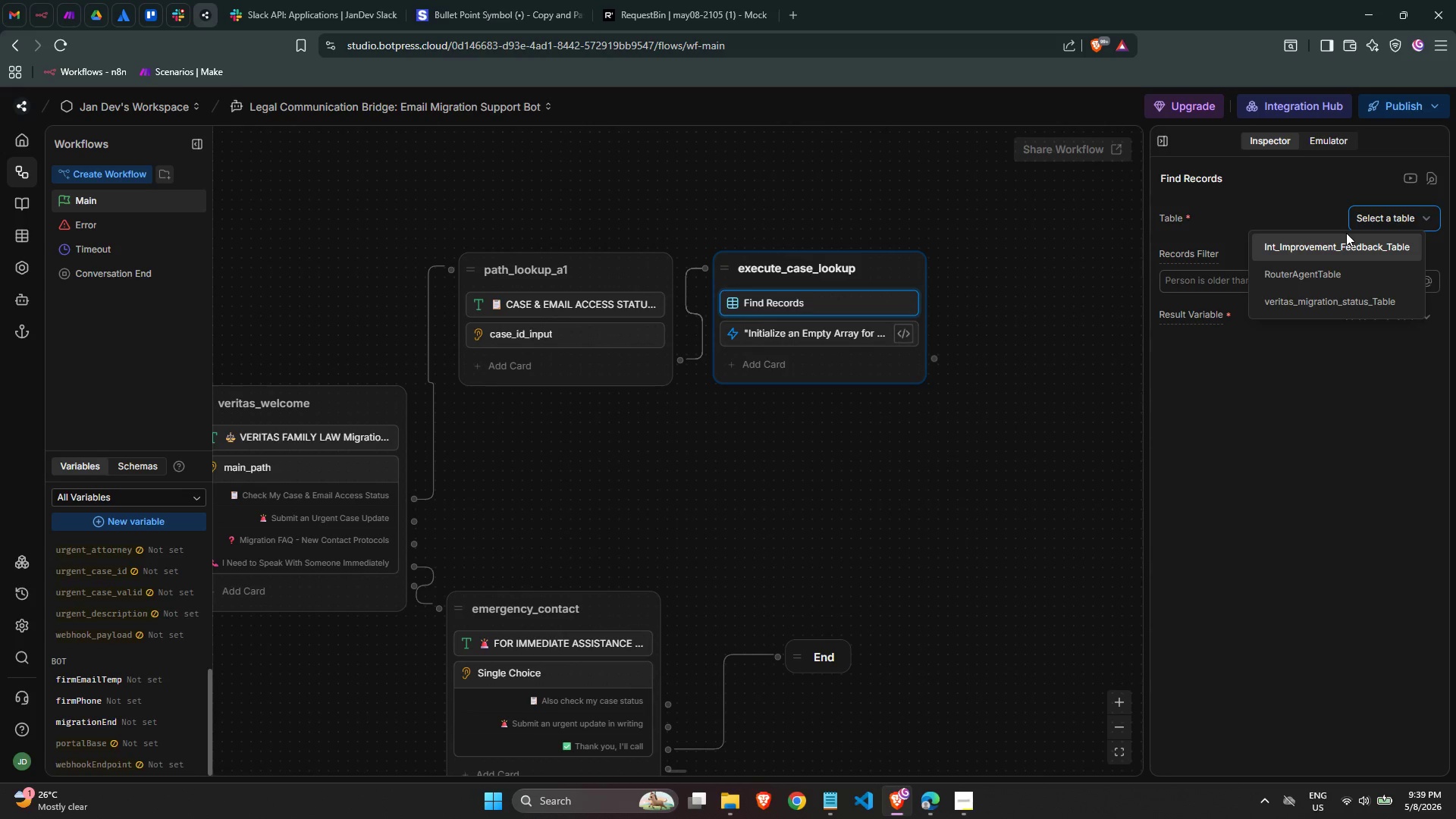 
left_click([1341, 300])
 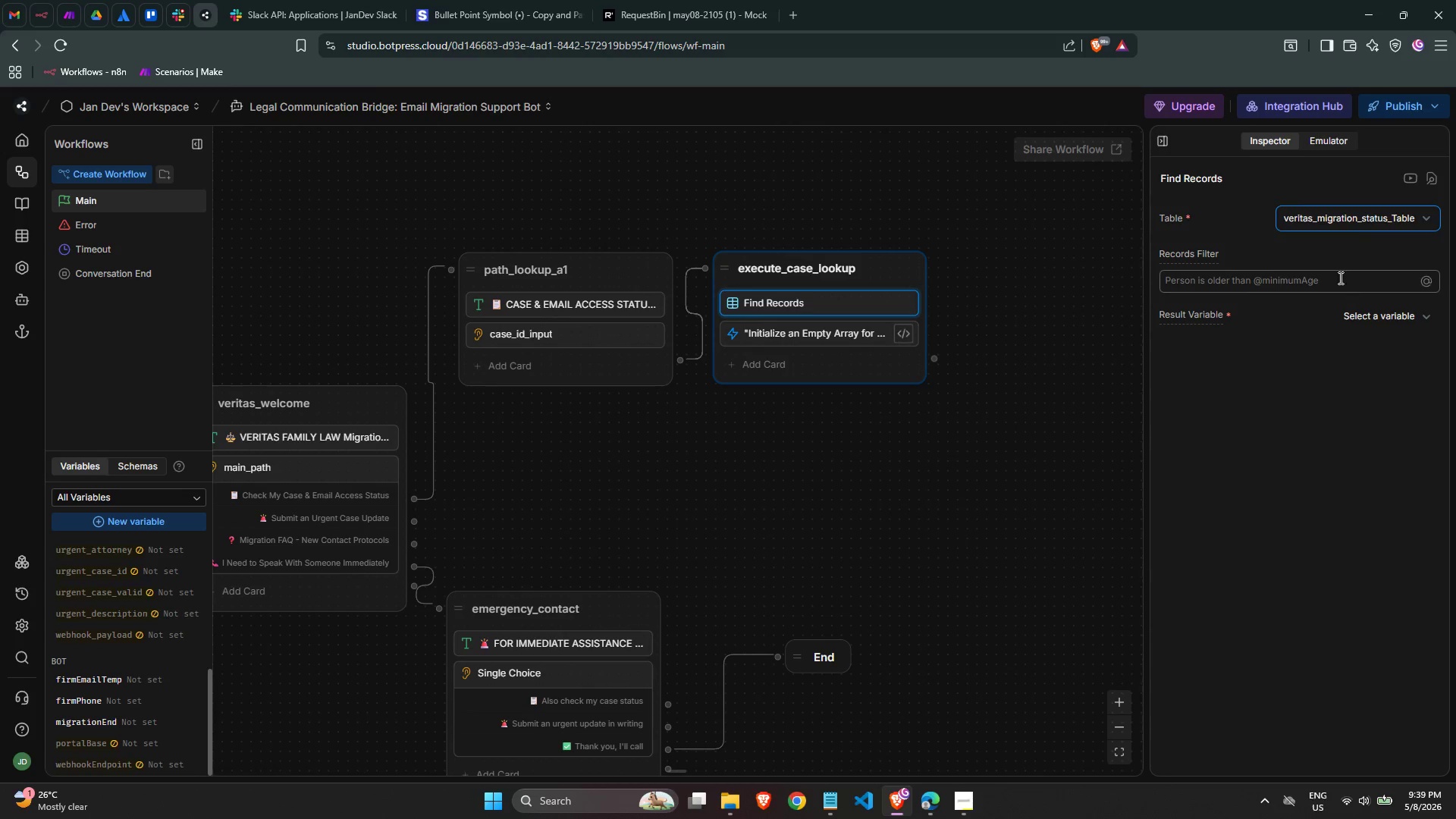 
left_click([1334, 277])
 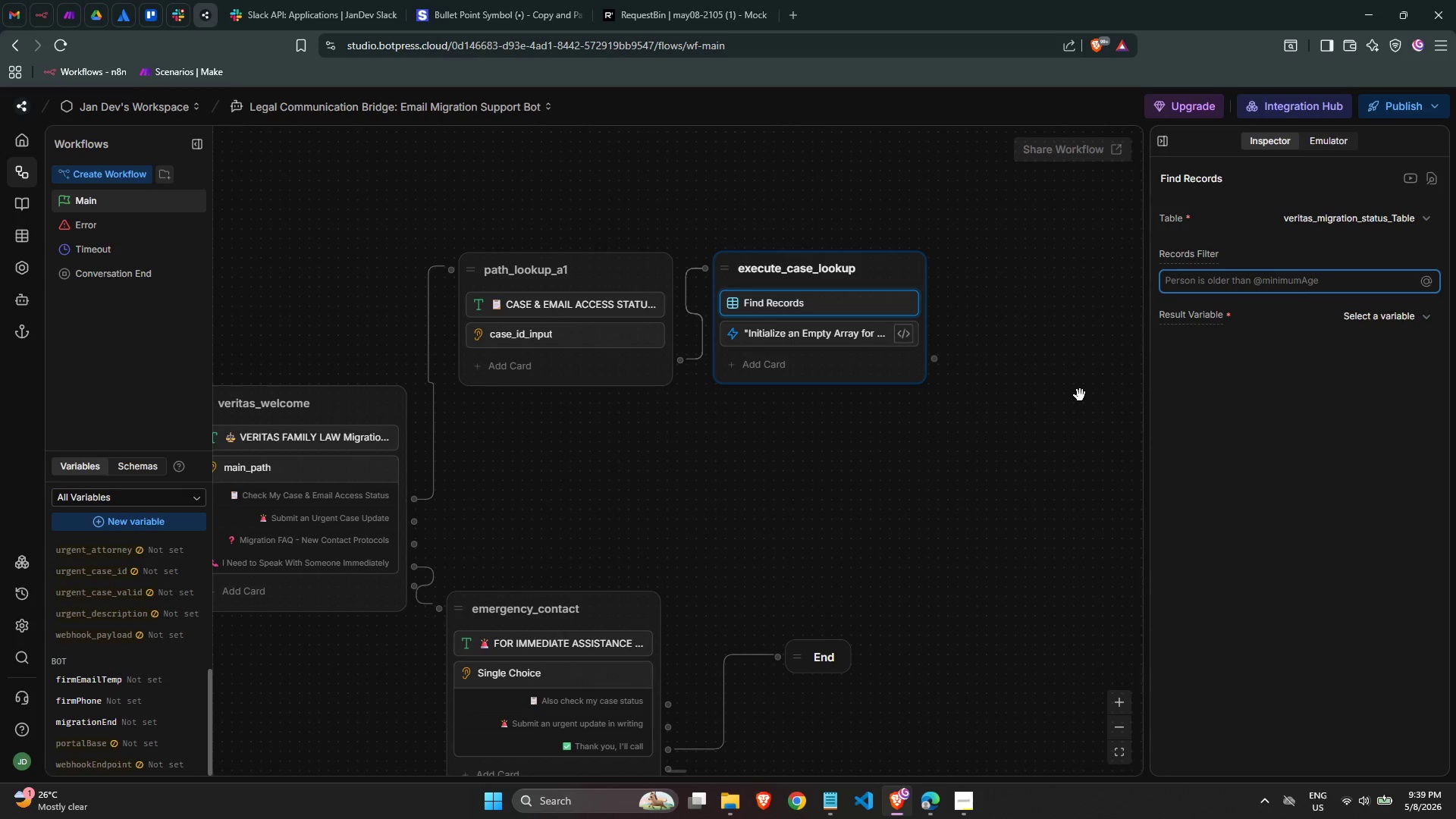 
wait(32.45)
 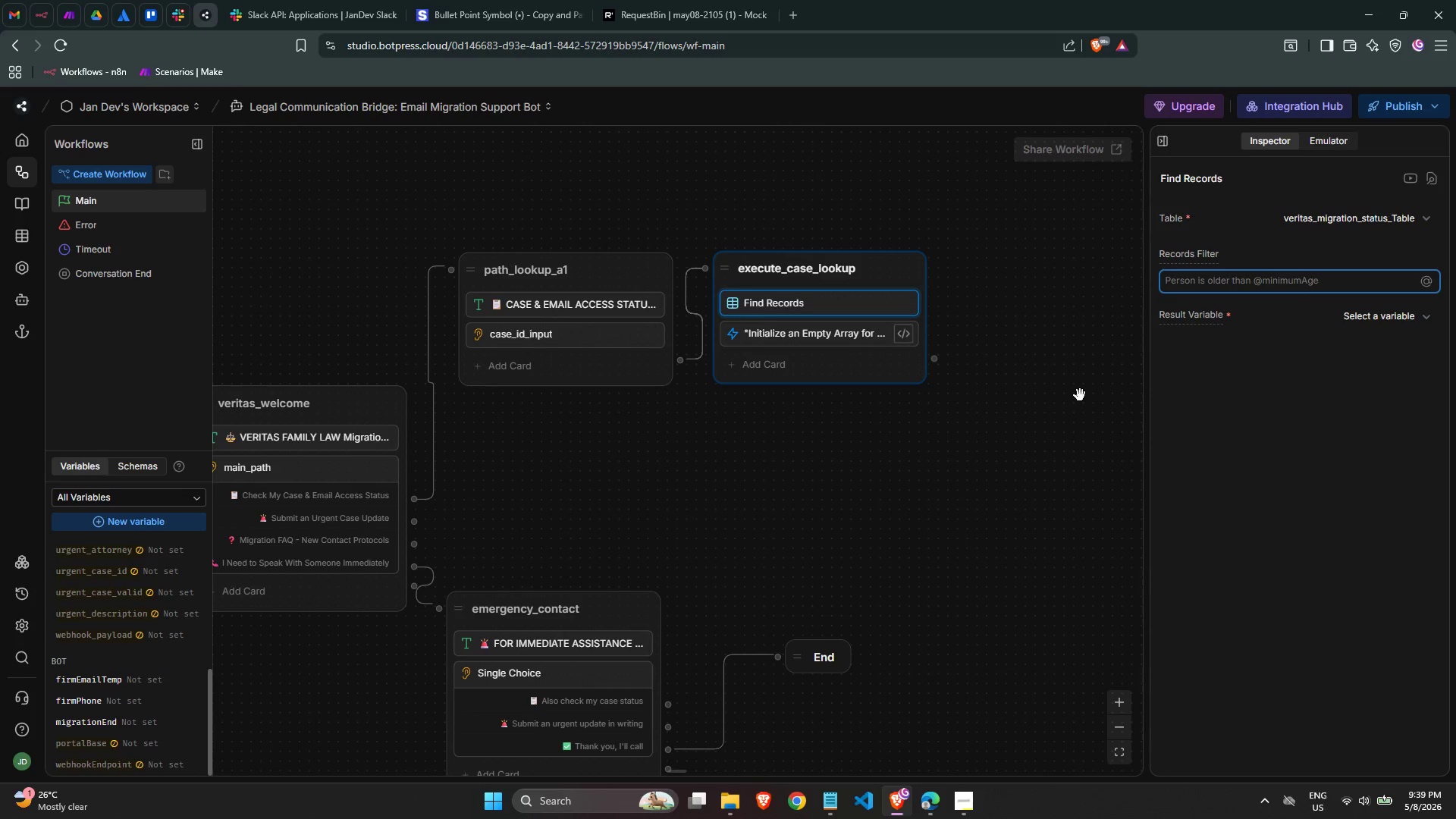 
left_click([24, 224])
 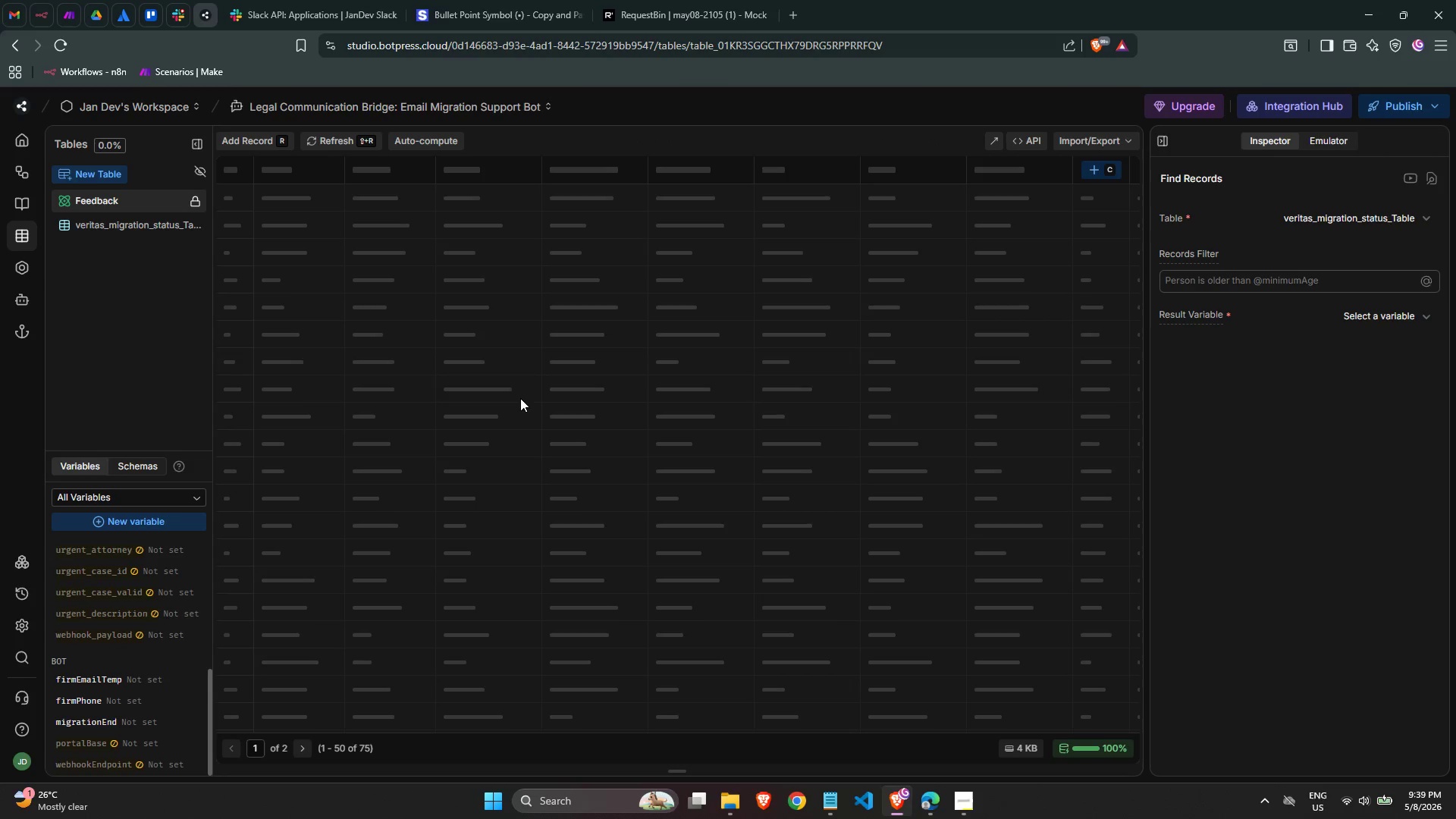 
left_click([954, 795])